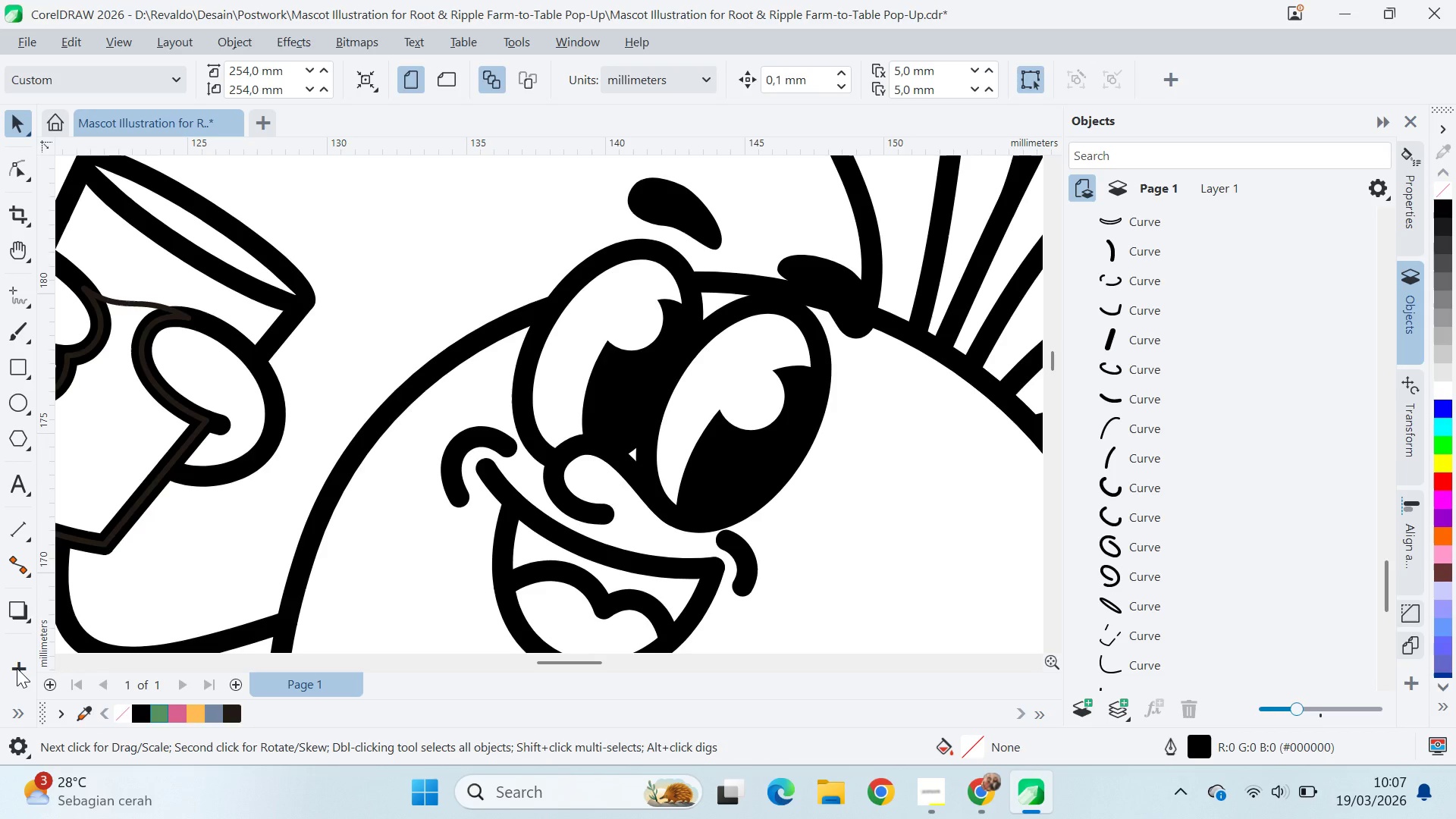 
mouse_move([38, 653])
 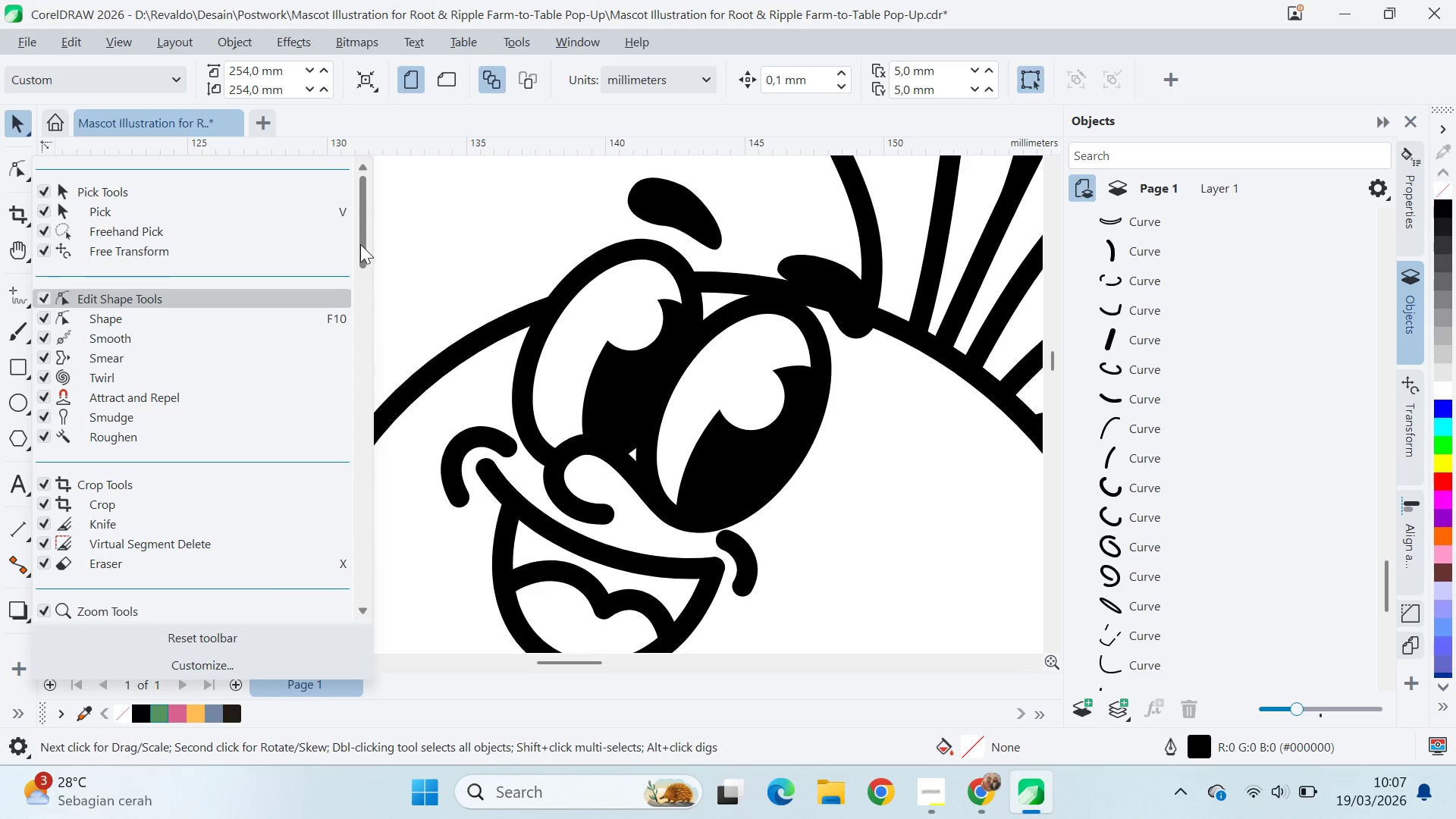 
left_click_drag(start_coordinate=[360, 244], to_coordinate=[392, 505])
 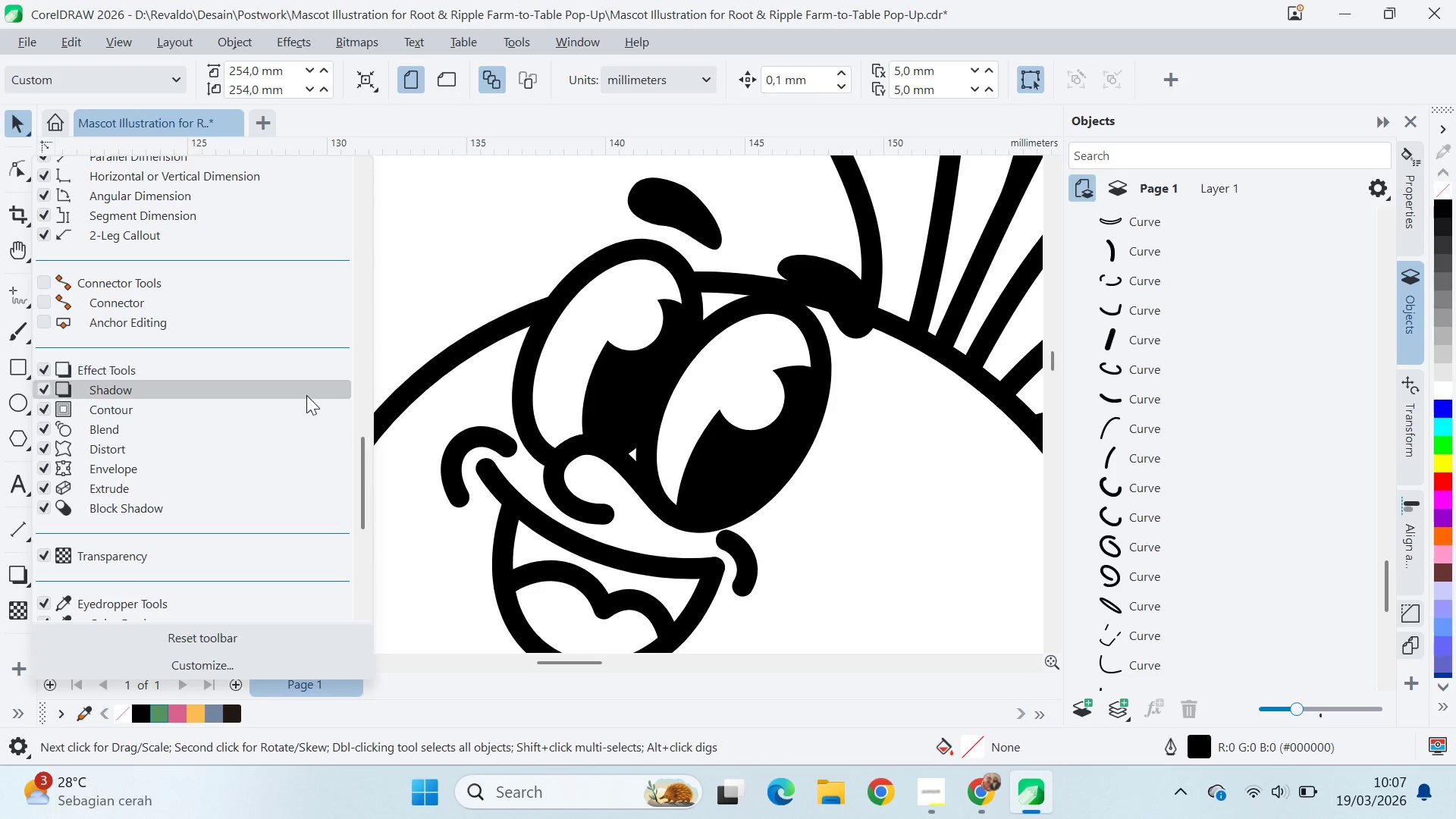 
left_click_drag(start_coordinate=[359, 463], to_coordinate=[387, 525])
 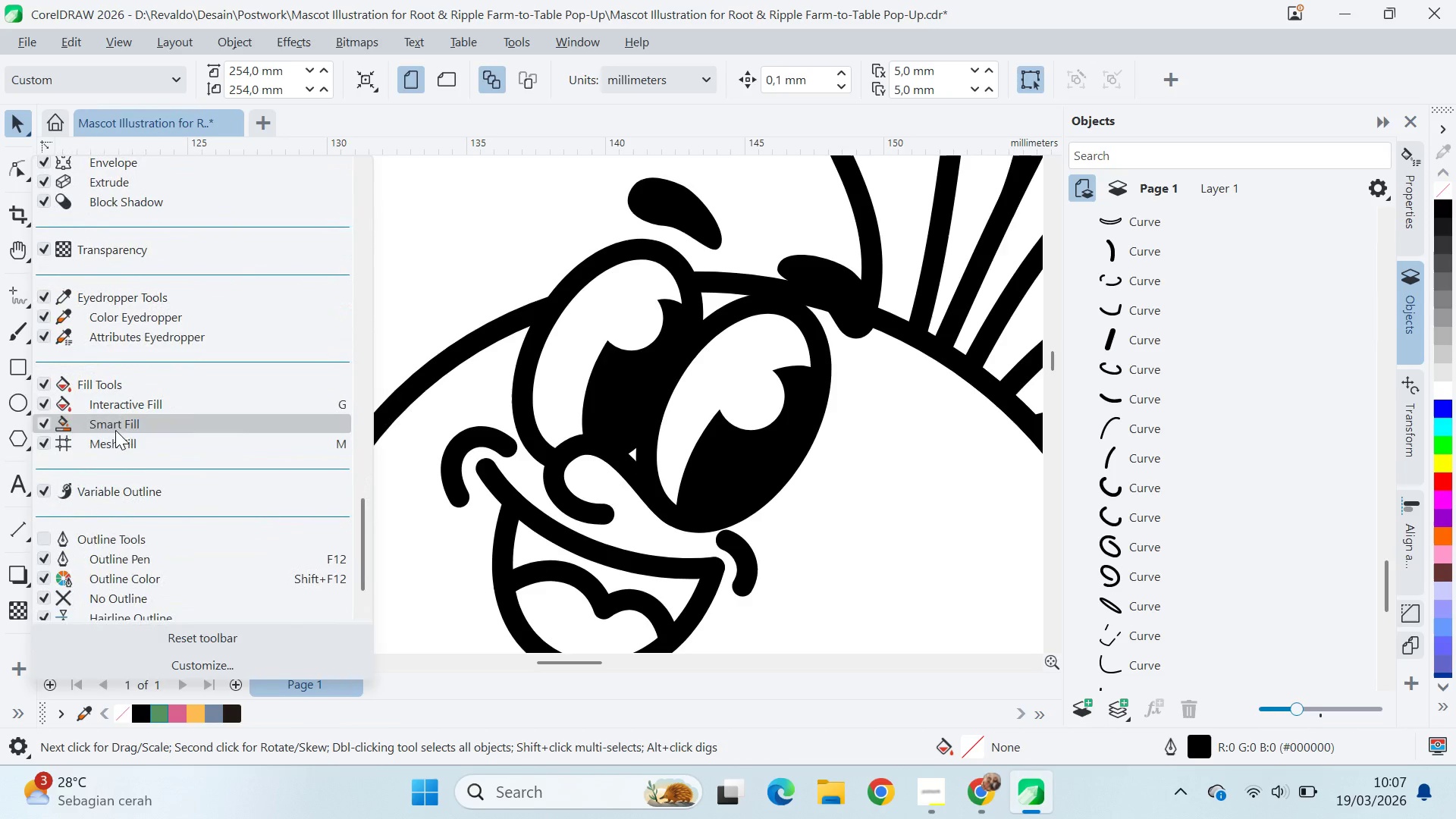 
left_click_drag(start_coordinate=[115, 429], to_coordinate=[182, 486])
 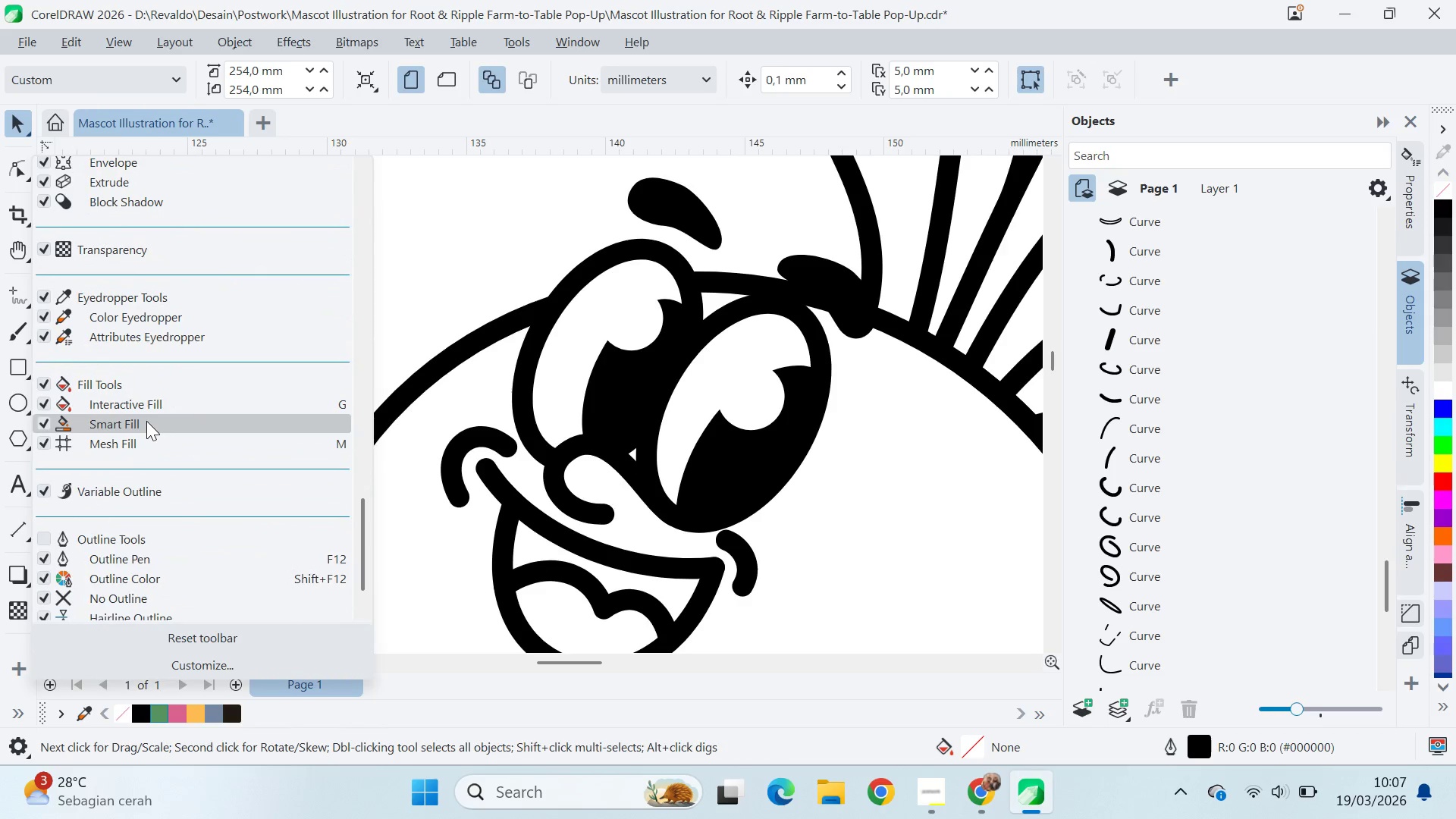 
mouse_move([161, 417])
 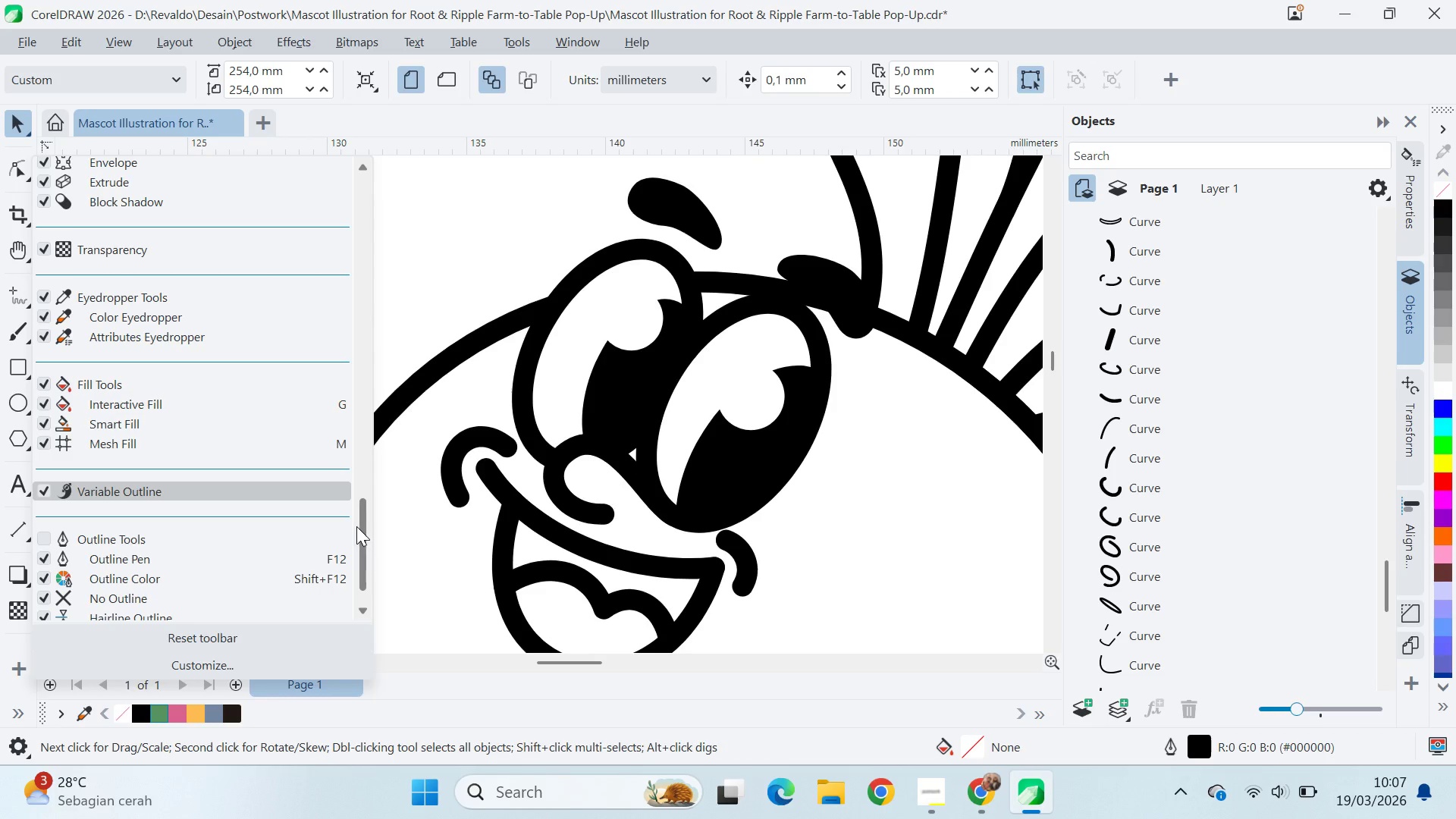 
left_click_drag(start_coordinate=[356, 524], to_coordinate=[360, 429])
 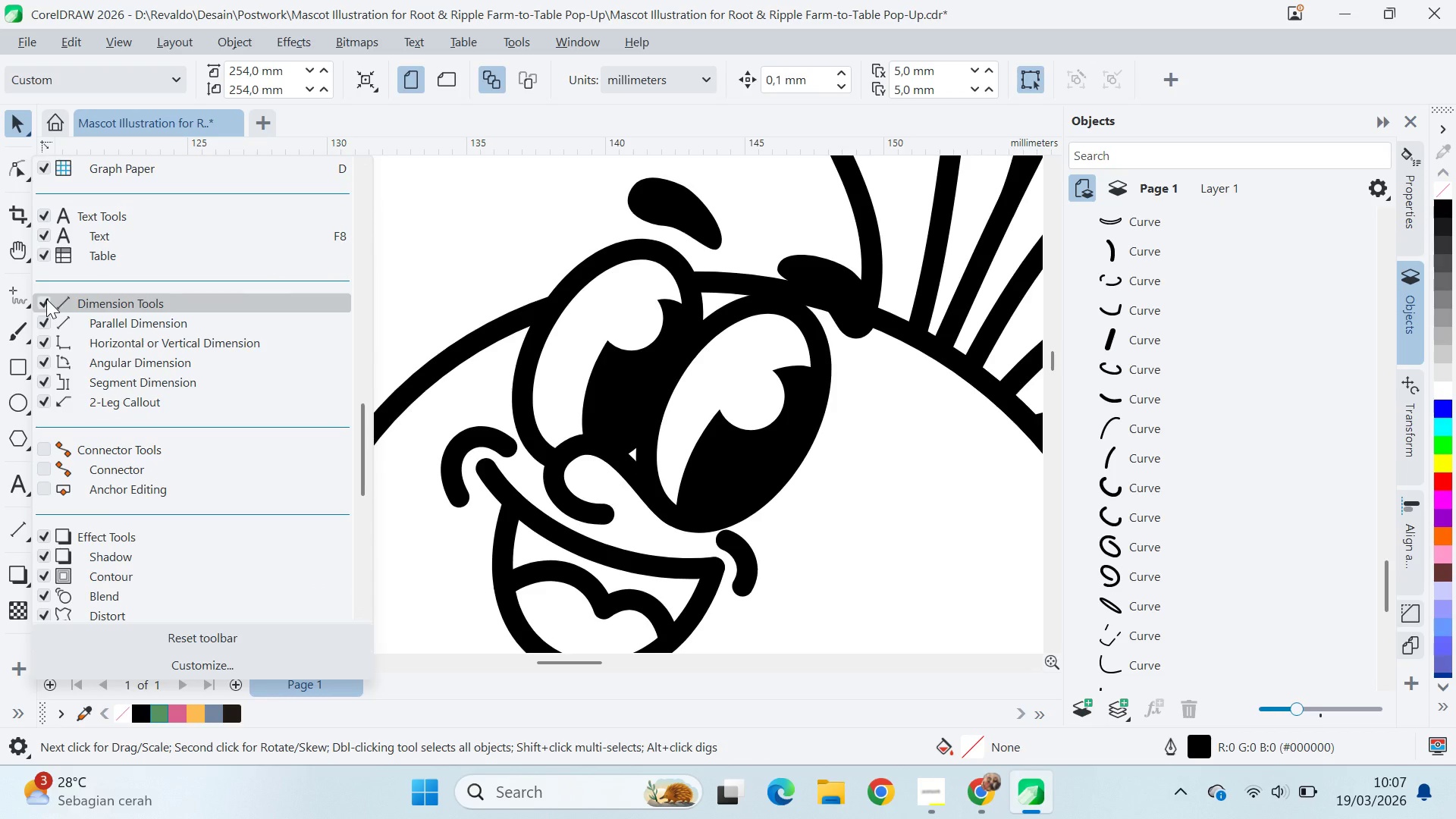 
left_click([46, 297])
 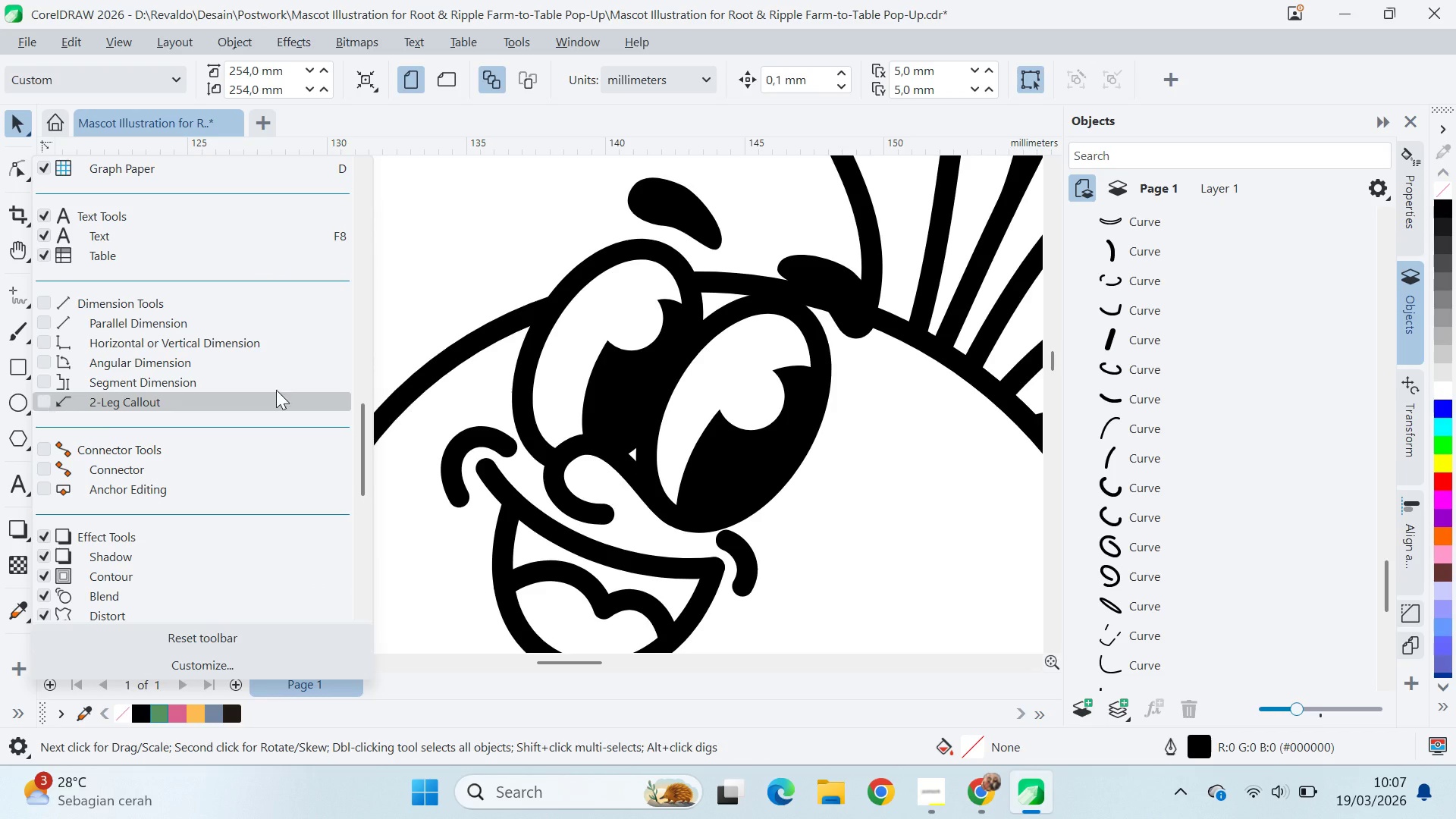 
left_click_drag(start_coordinate=[364, 430], to_coordinate=[364, 543])
 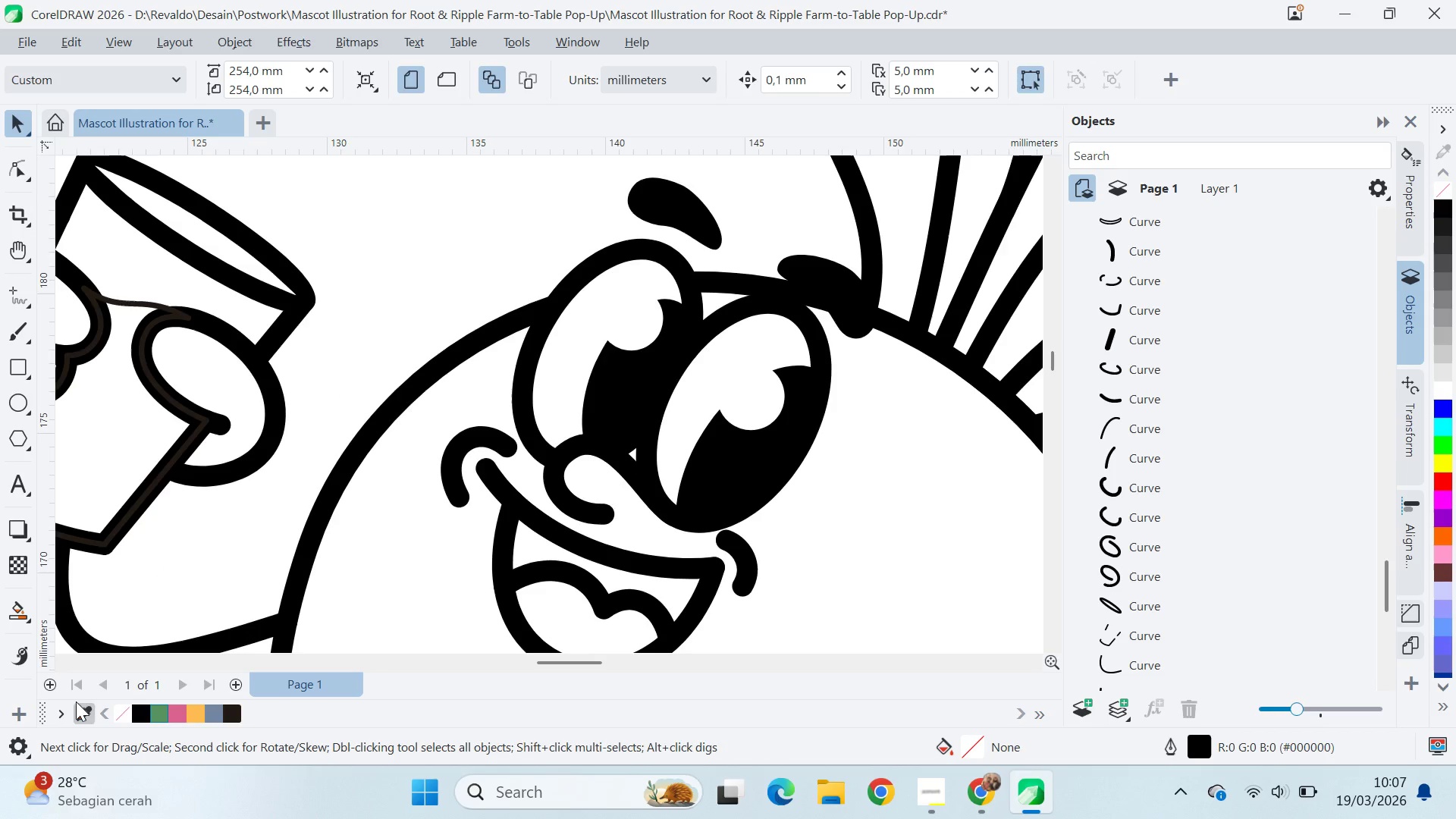 
wait(6.02)
 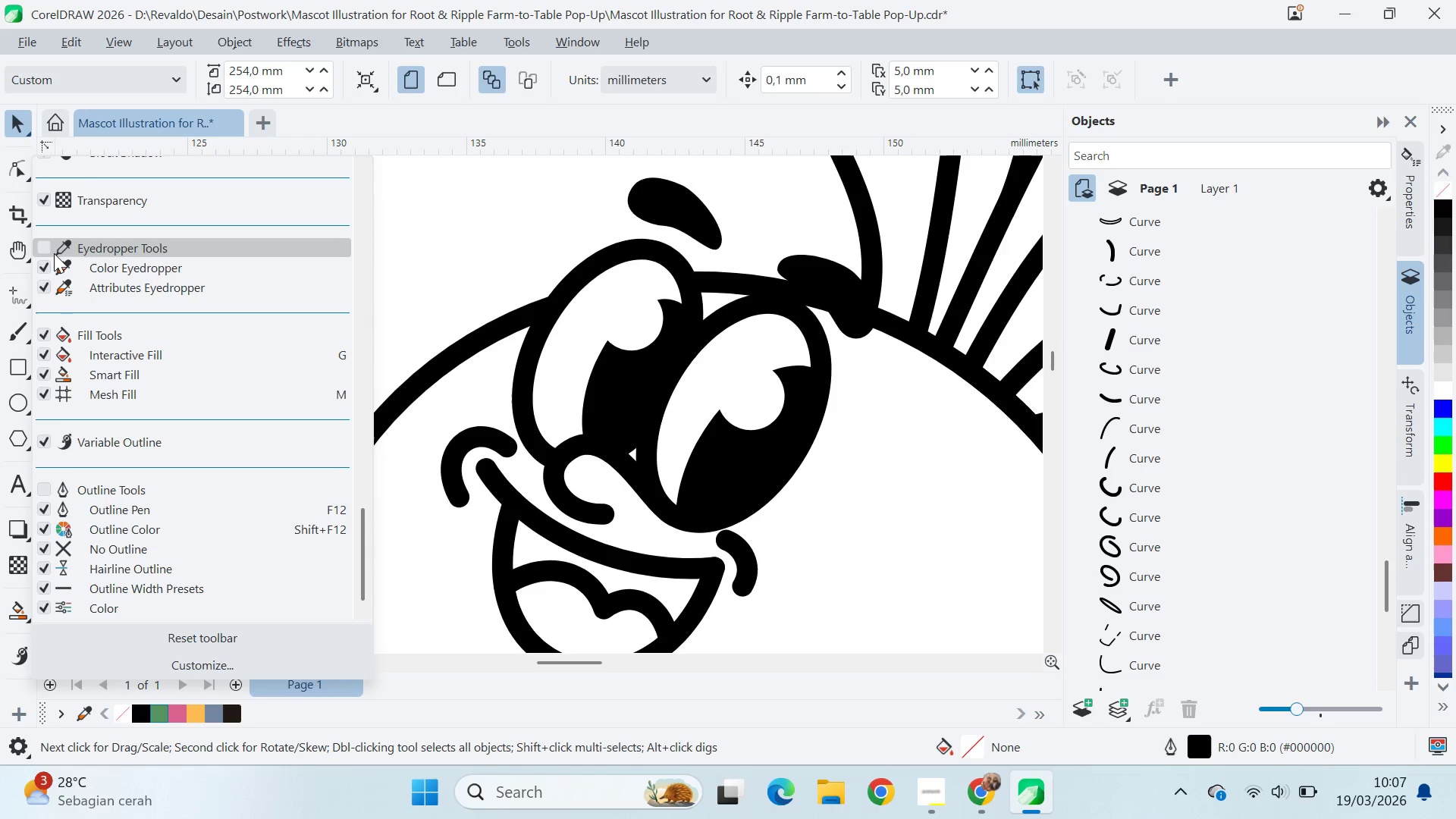 
scroll: coordinate [758, 466], scroll_direction: down, amount: 2.0
 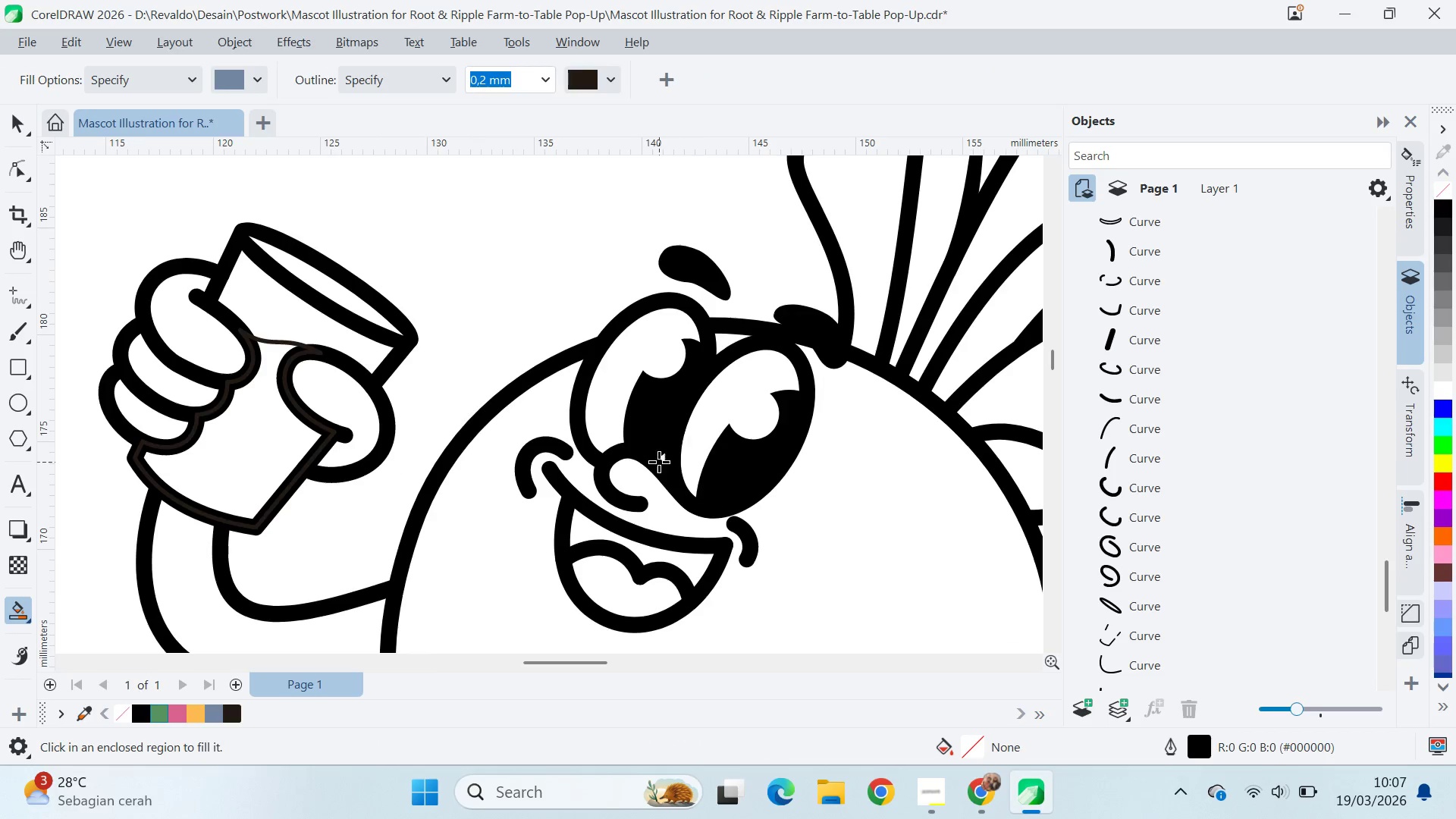 
left_click([661, 456])
 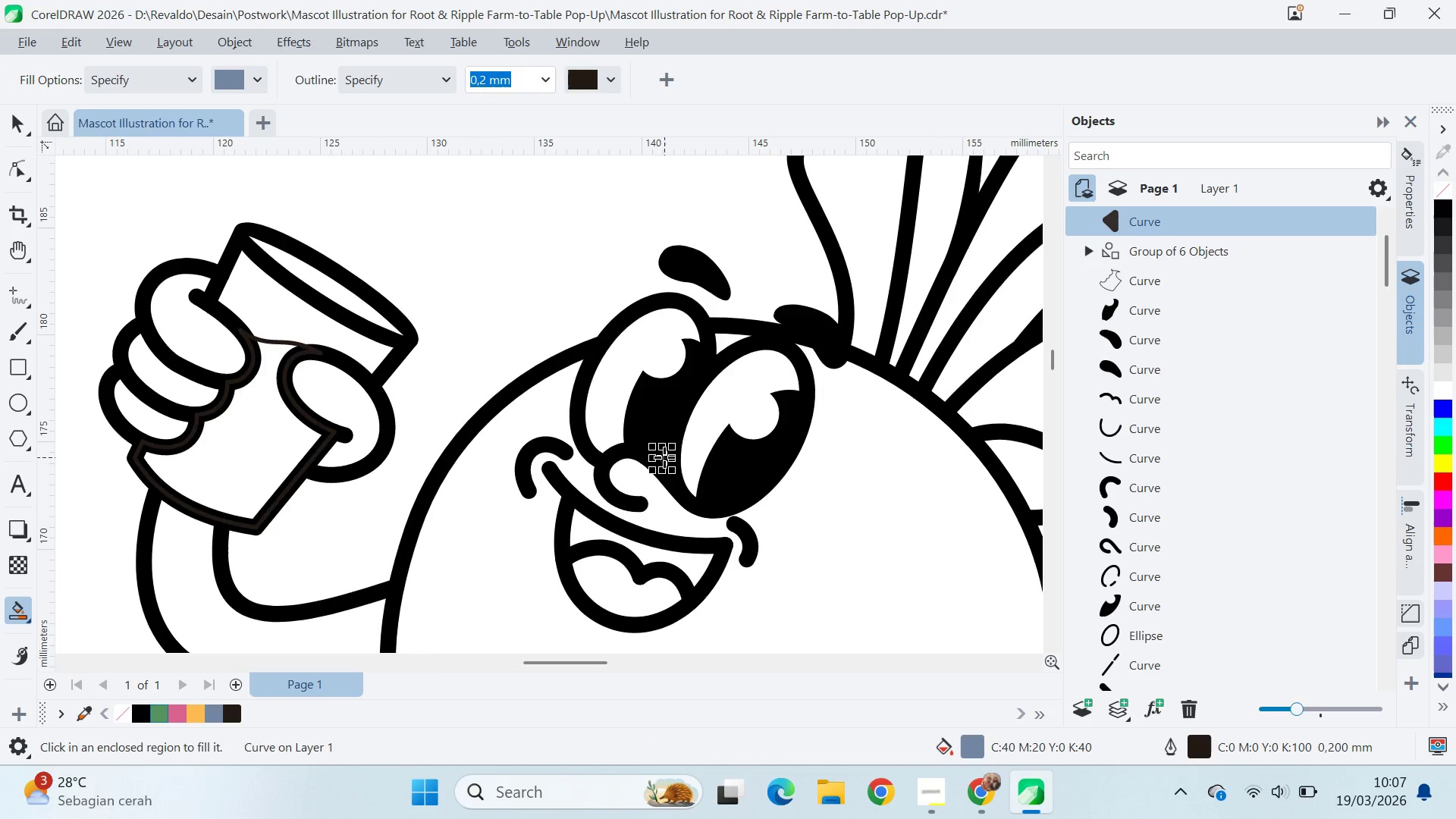 
key(V)
 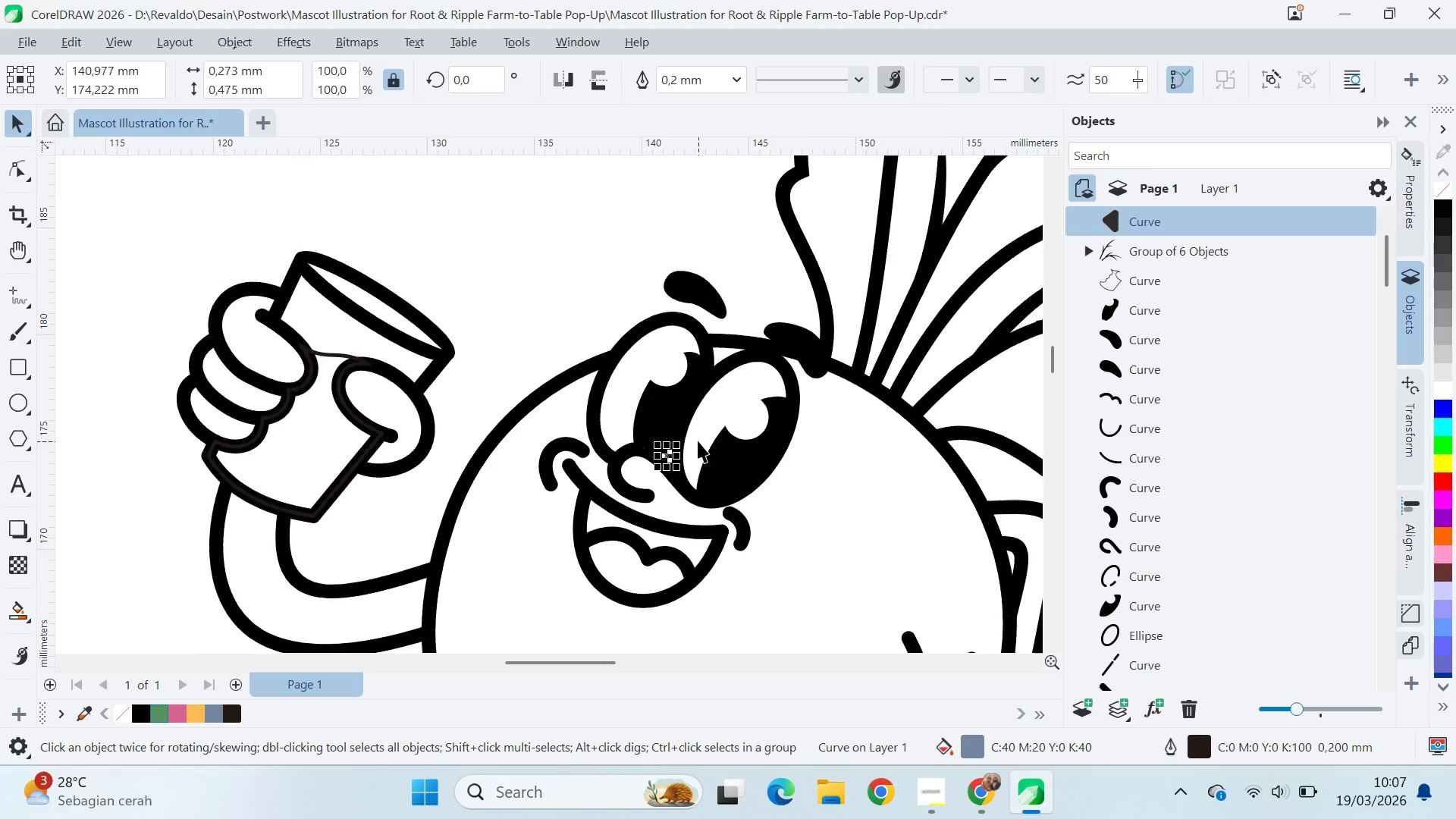 
scroll: coordinate [693, 432], scroll_direction: down, amount: 6.0
 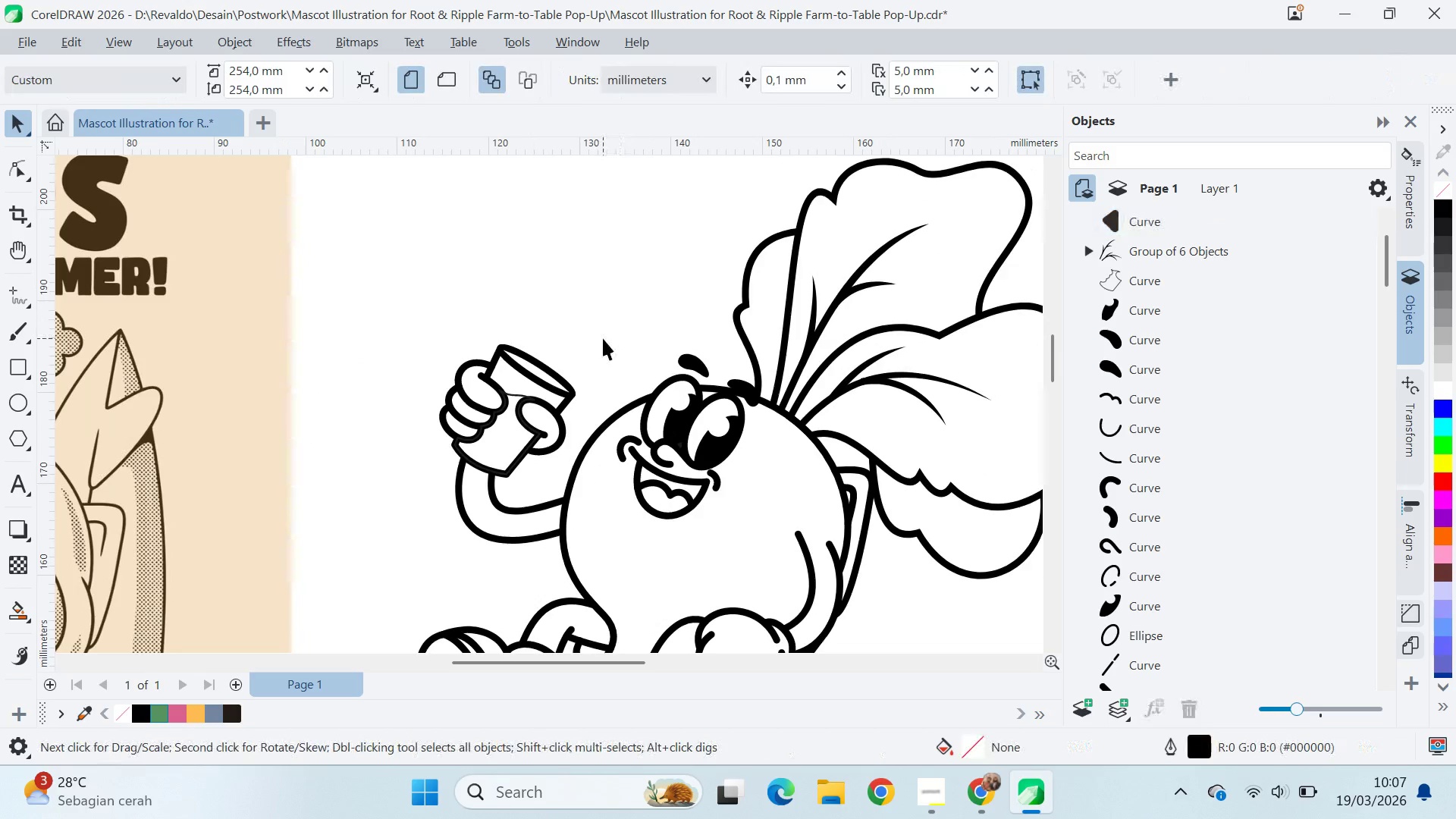 
left_click_drag(start_coordinate=[597, 325], to_coordinate=[775, 548])
 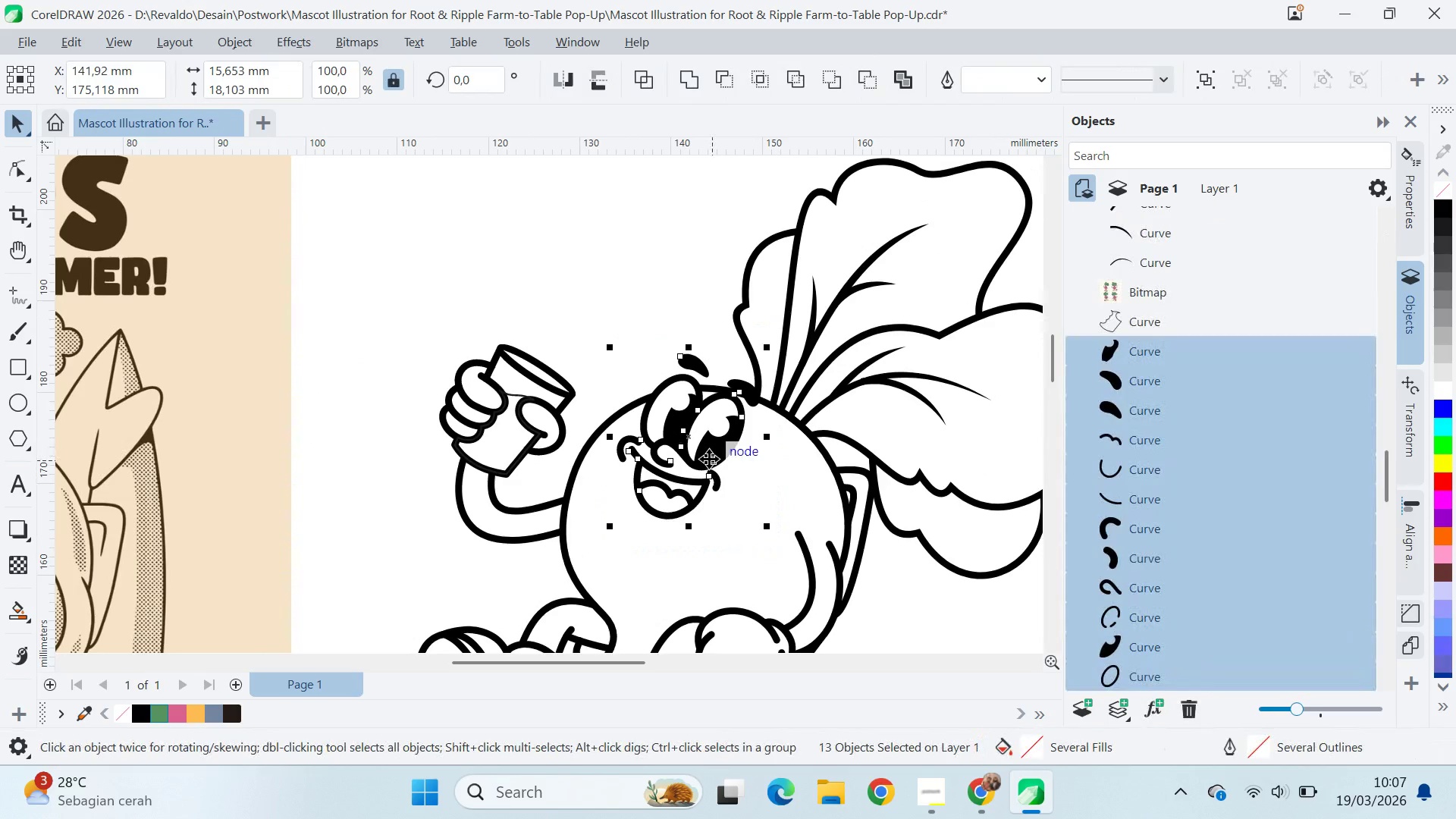 
left_click_drag(start_coordinate=[709, 458], to_coordinate=[627, 327])
 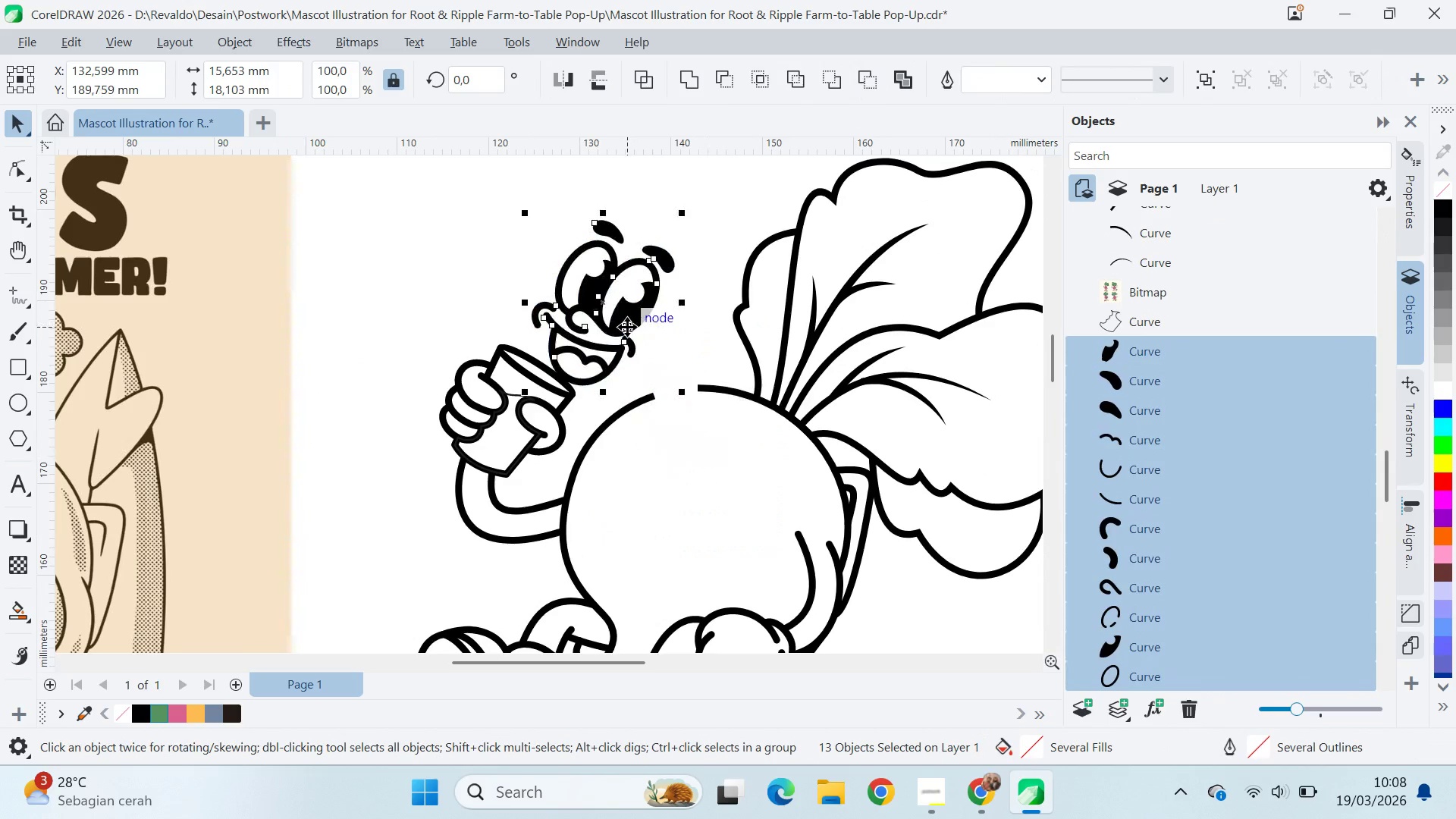 
key(Control+Z)
 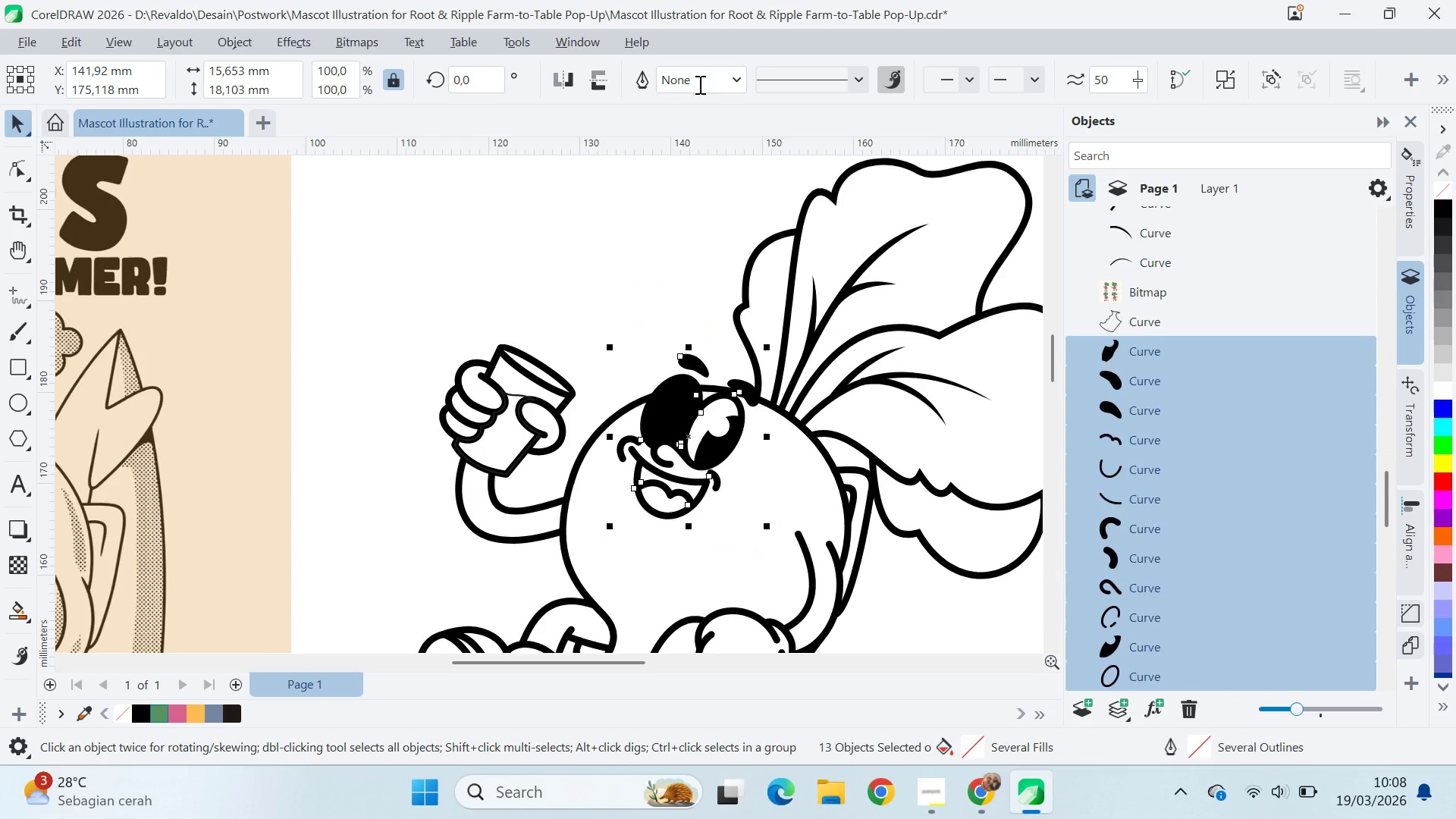 
left_click([686, 218])
 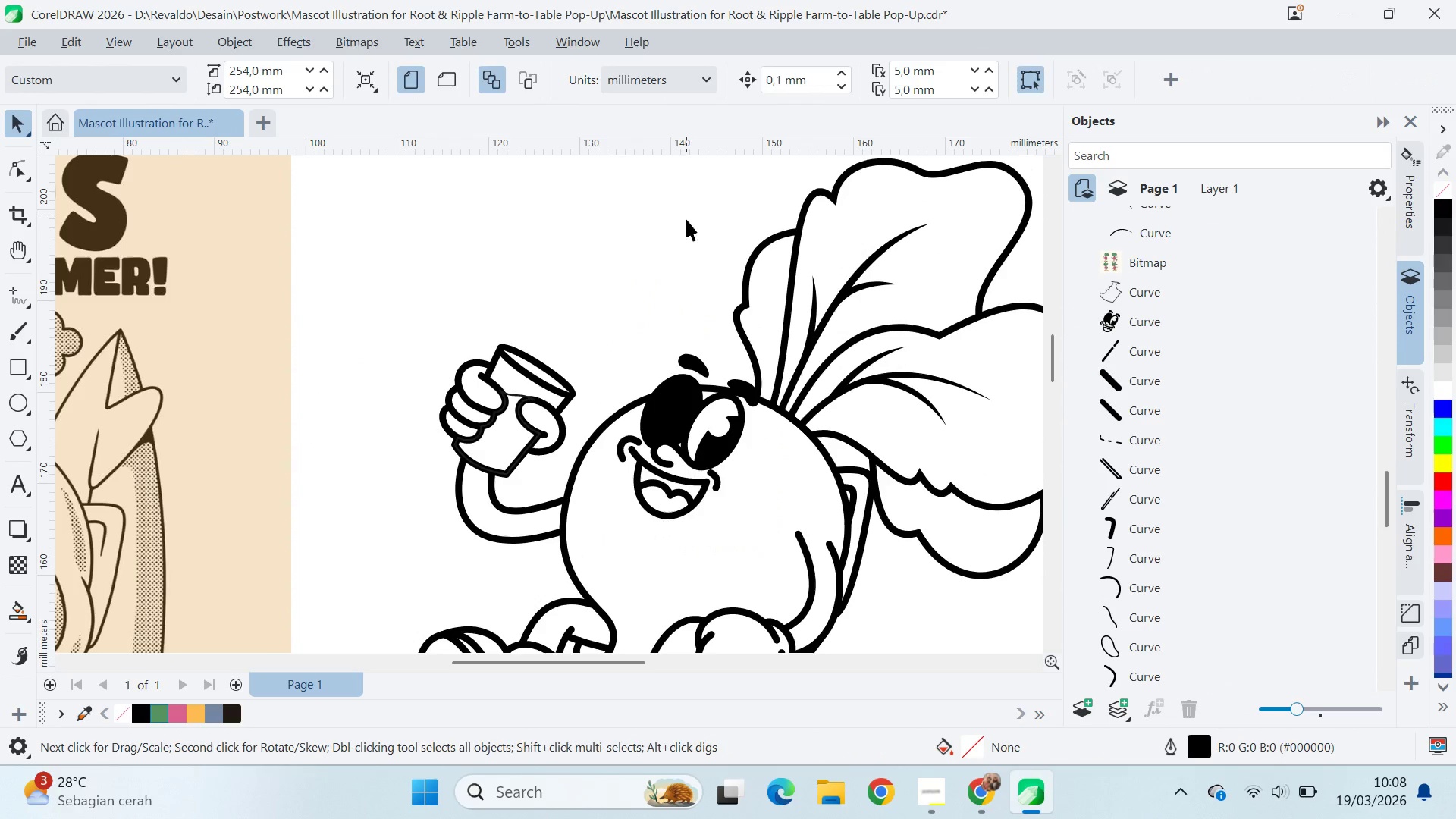 
key(Control+Z)
 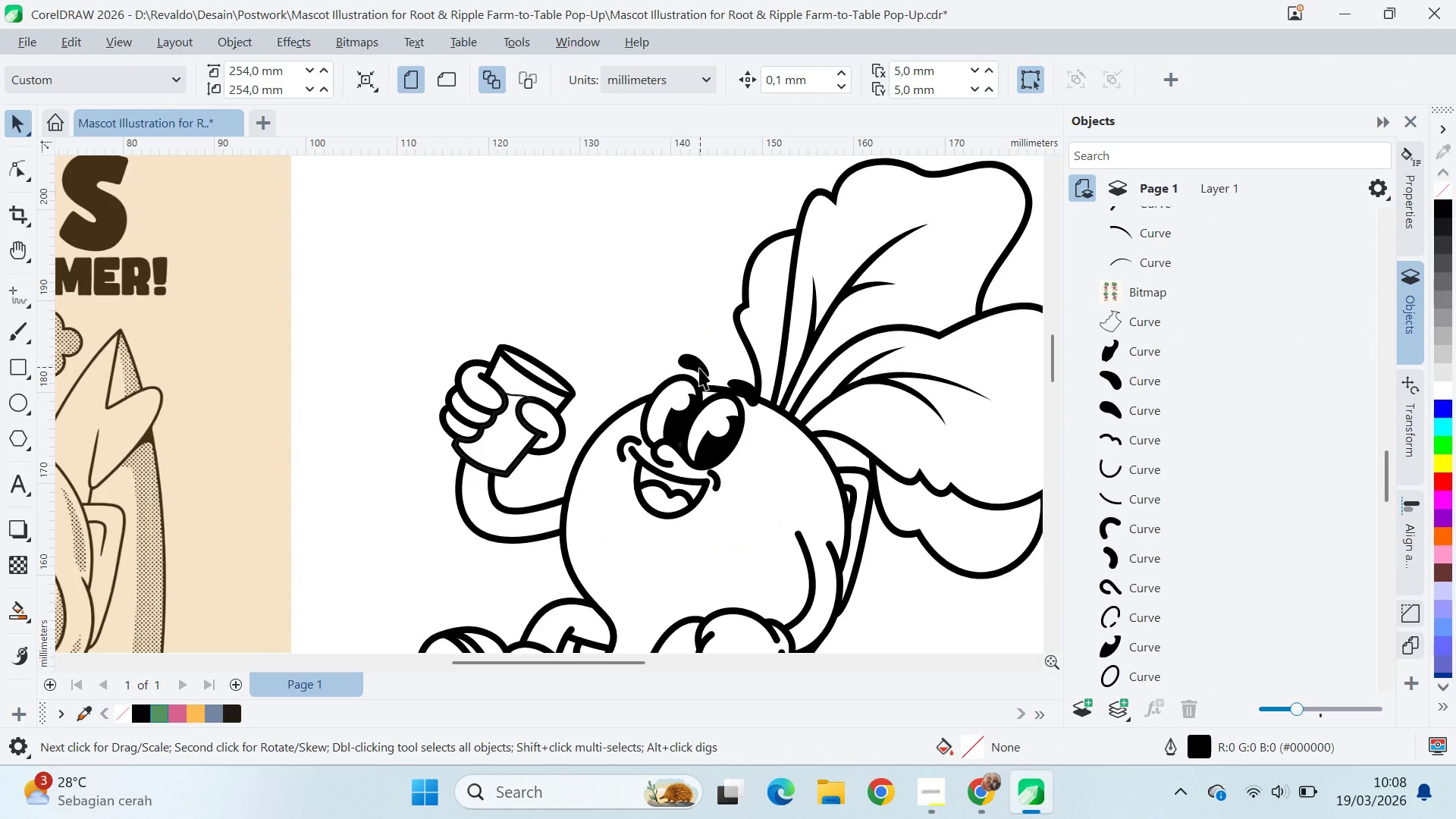 
left_click([698, 381])
 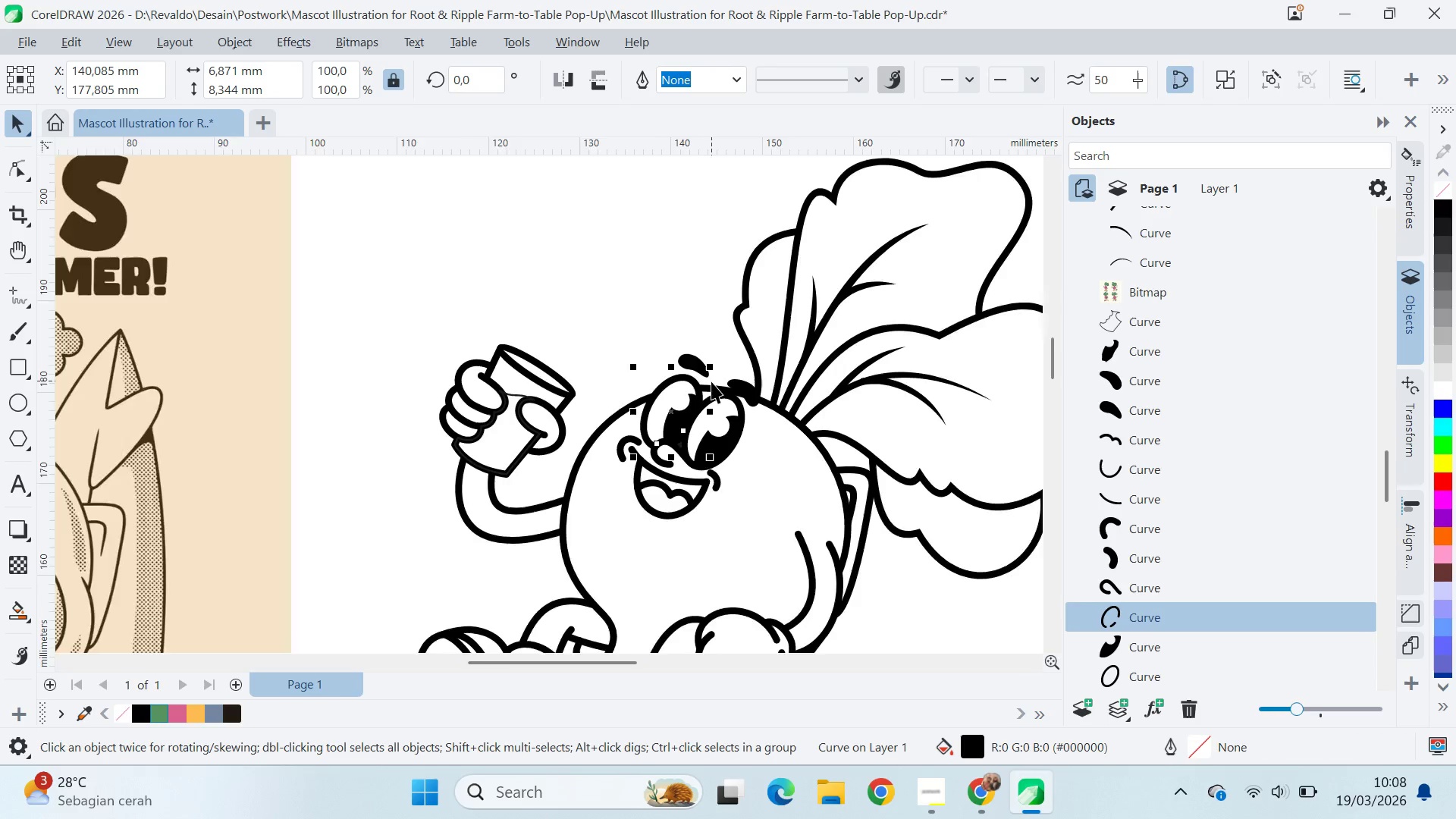 
scroll: coordinate [720, 423], scroll_direction: up, amount: 8.0
 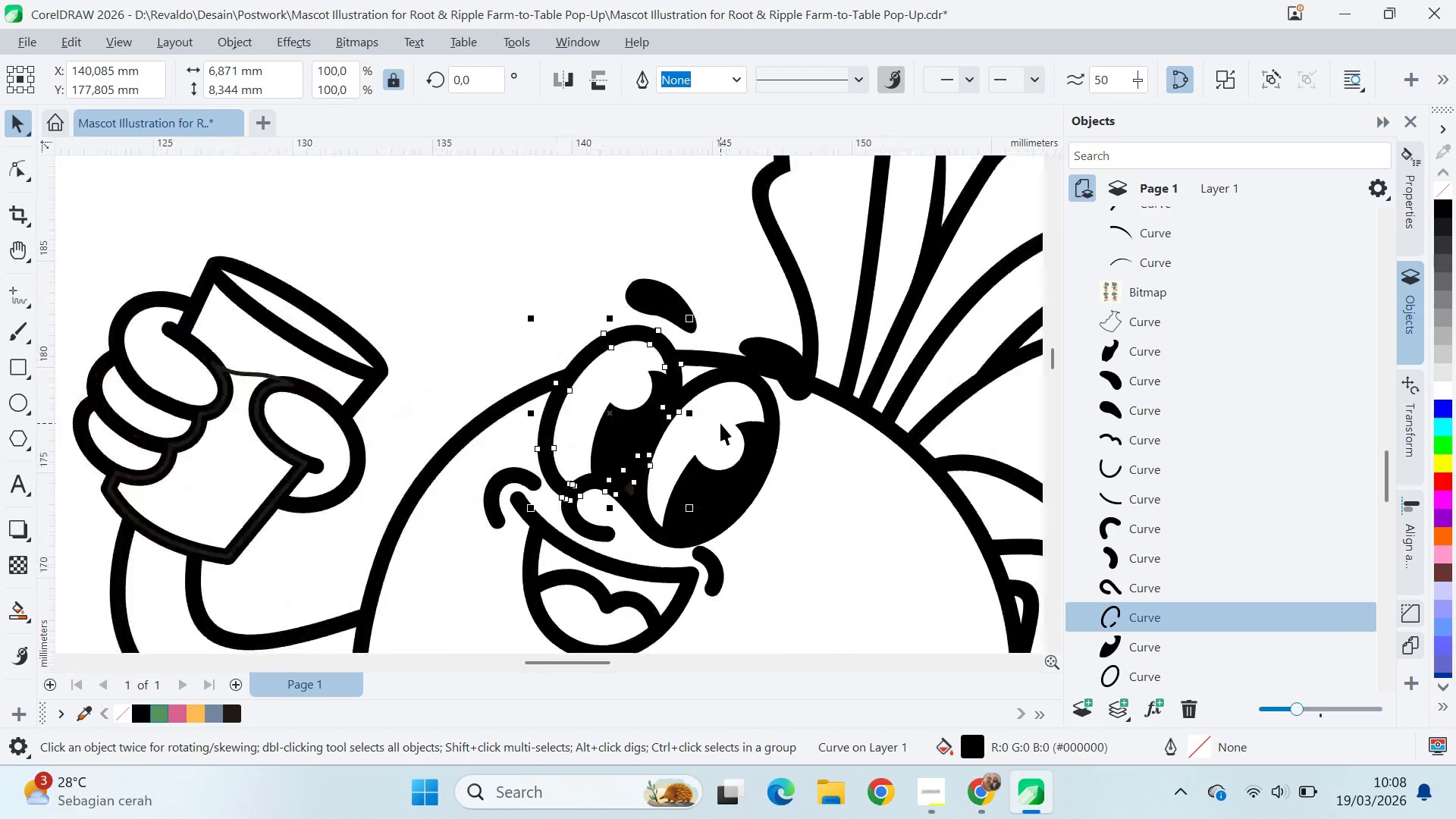 
scroll: coordinate [720, 423], scroll_direction: down, amount: 5.0
 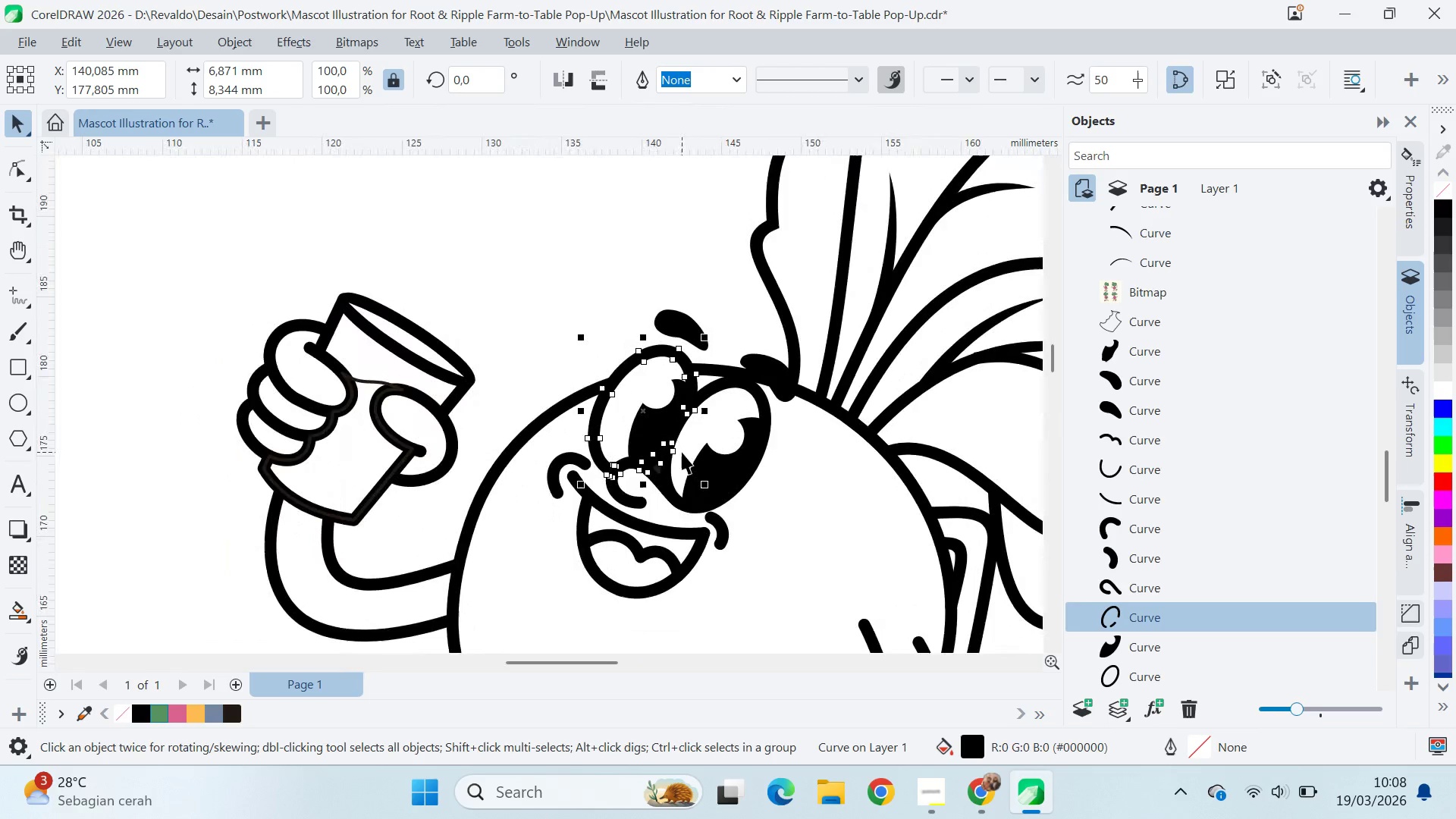 
scroll: coordinate [657, 474], scroll_direction: up, amount: 6.0
 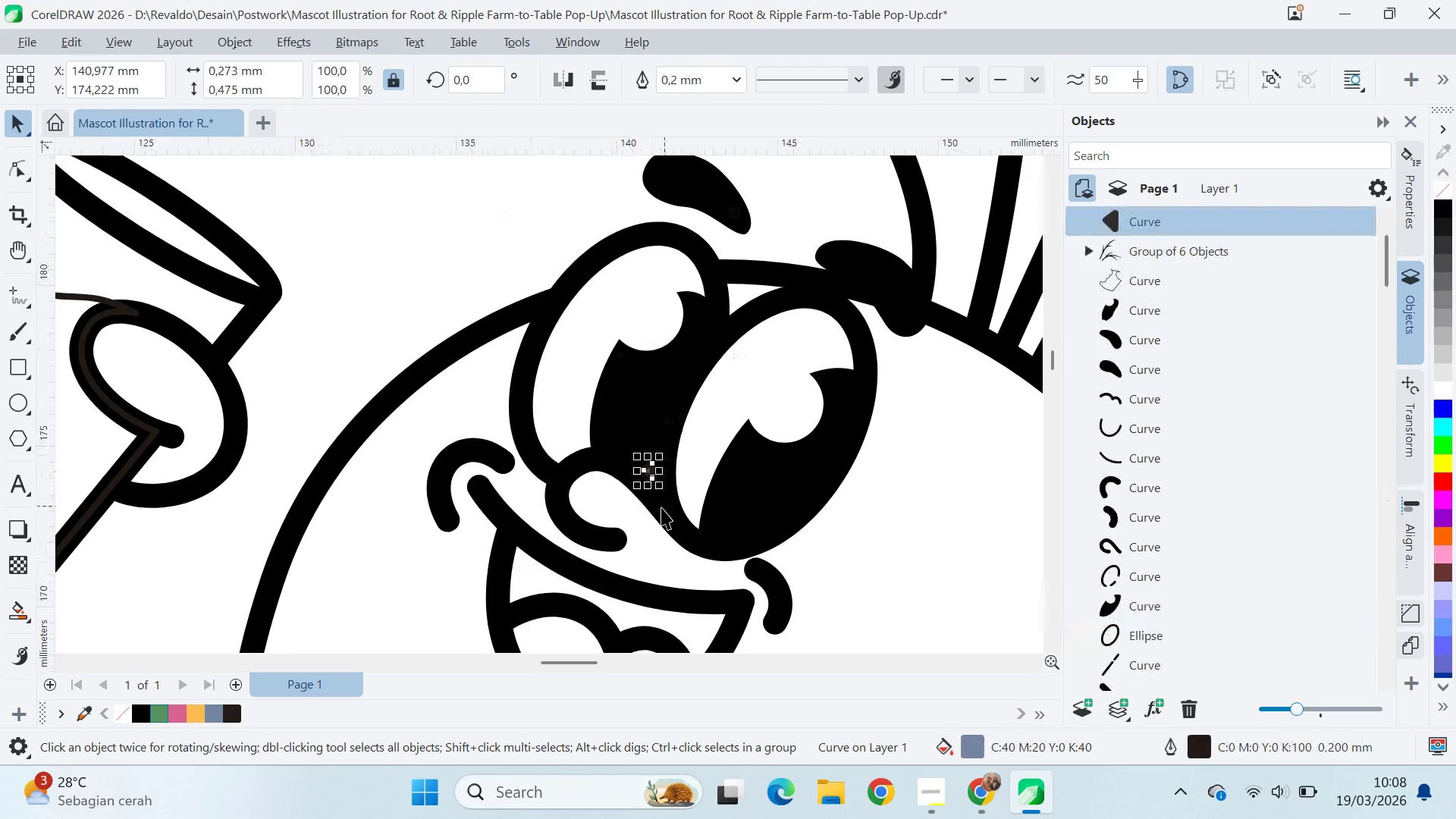 
hold_key(key=ShiftLeft, duration=0.44)
left_click([653, 507])
 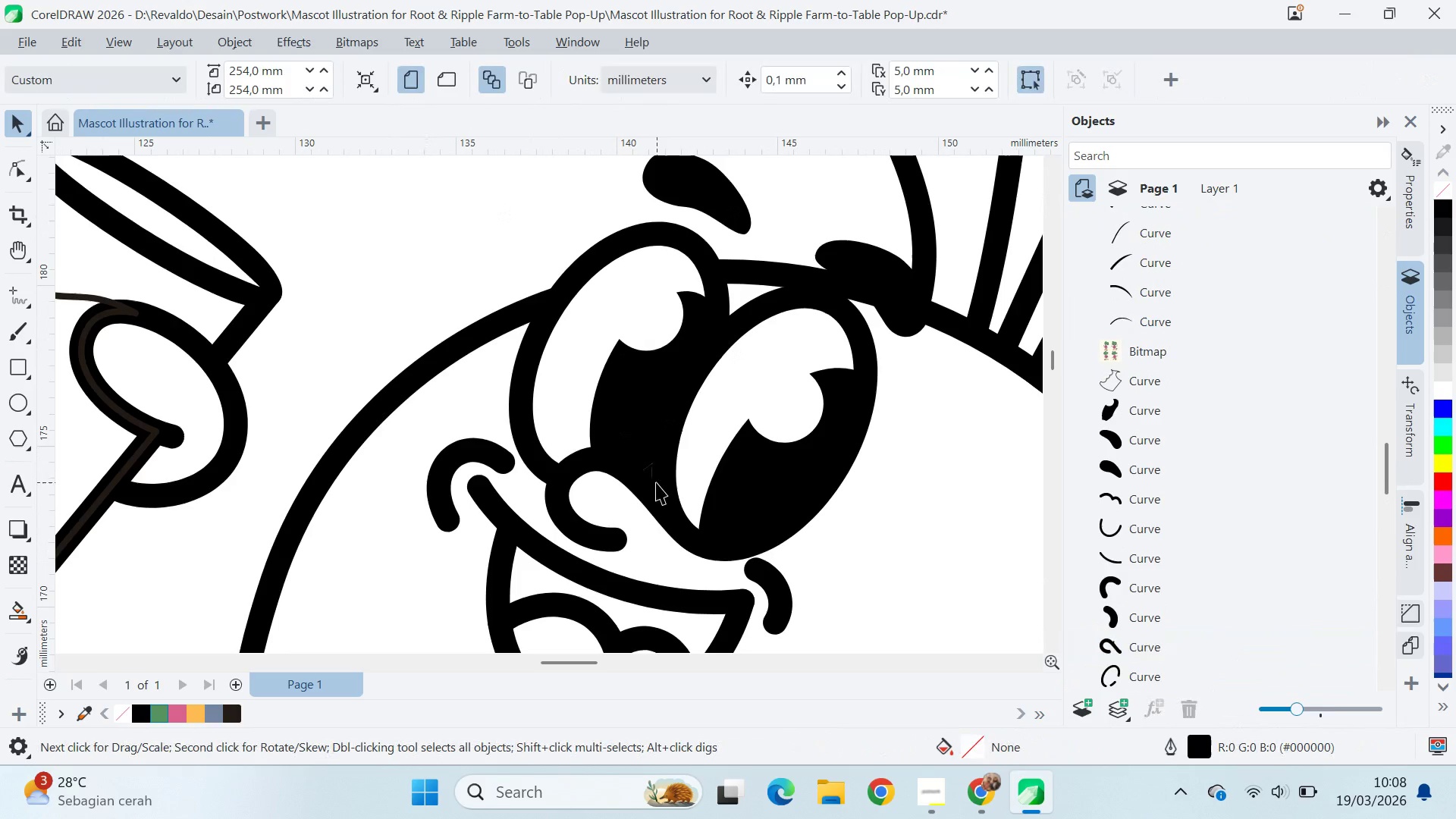 
left_click_drag(start_coordinate=[648, 472], to_coordinate=[635, 514])
 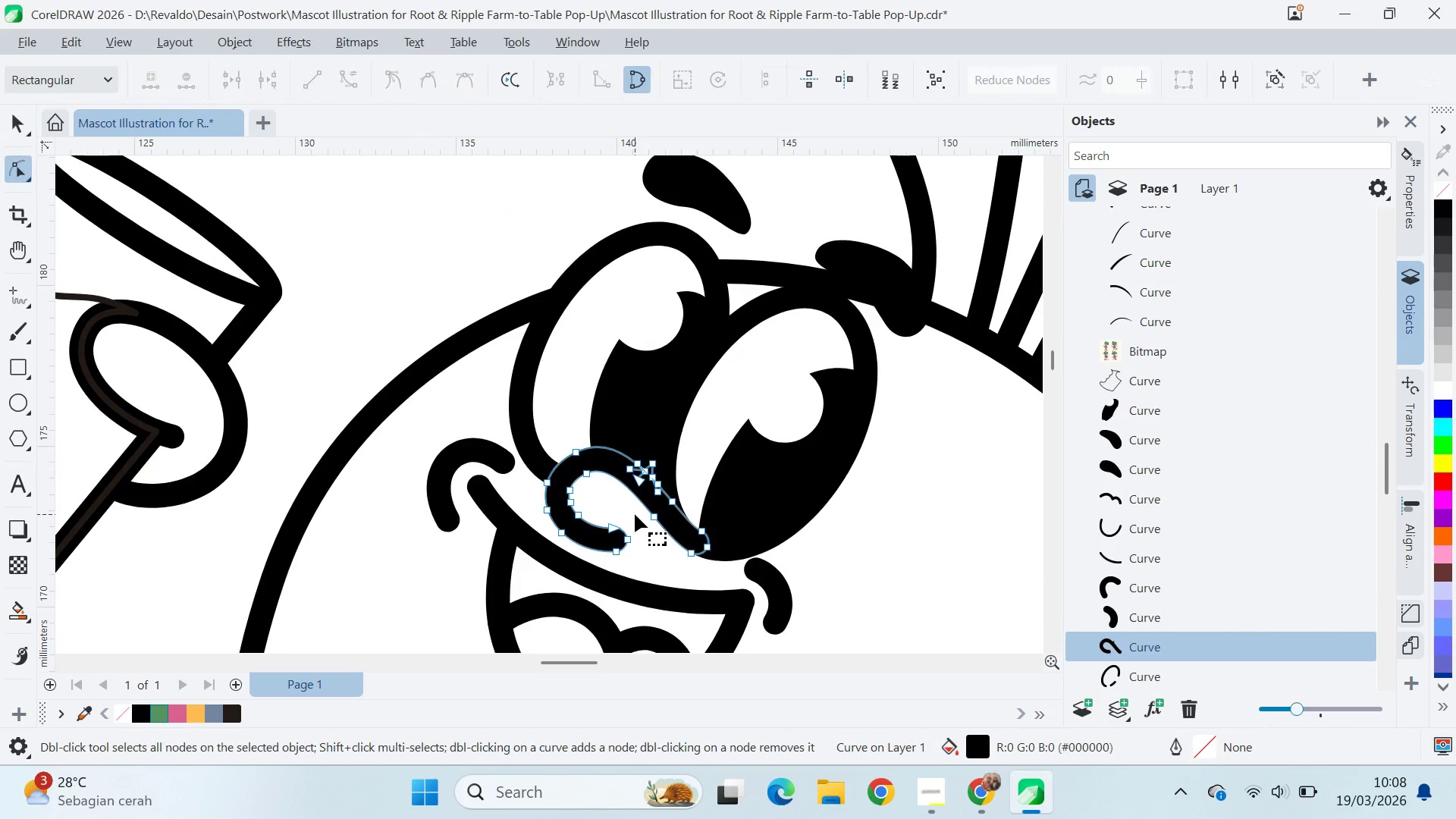 
key(Control+Z)
 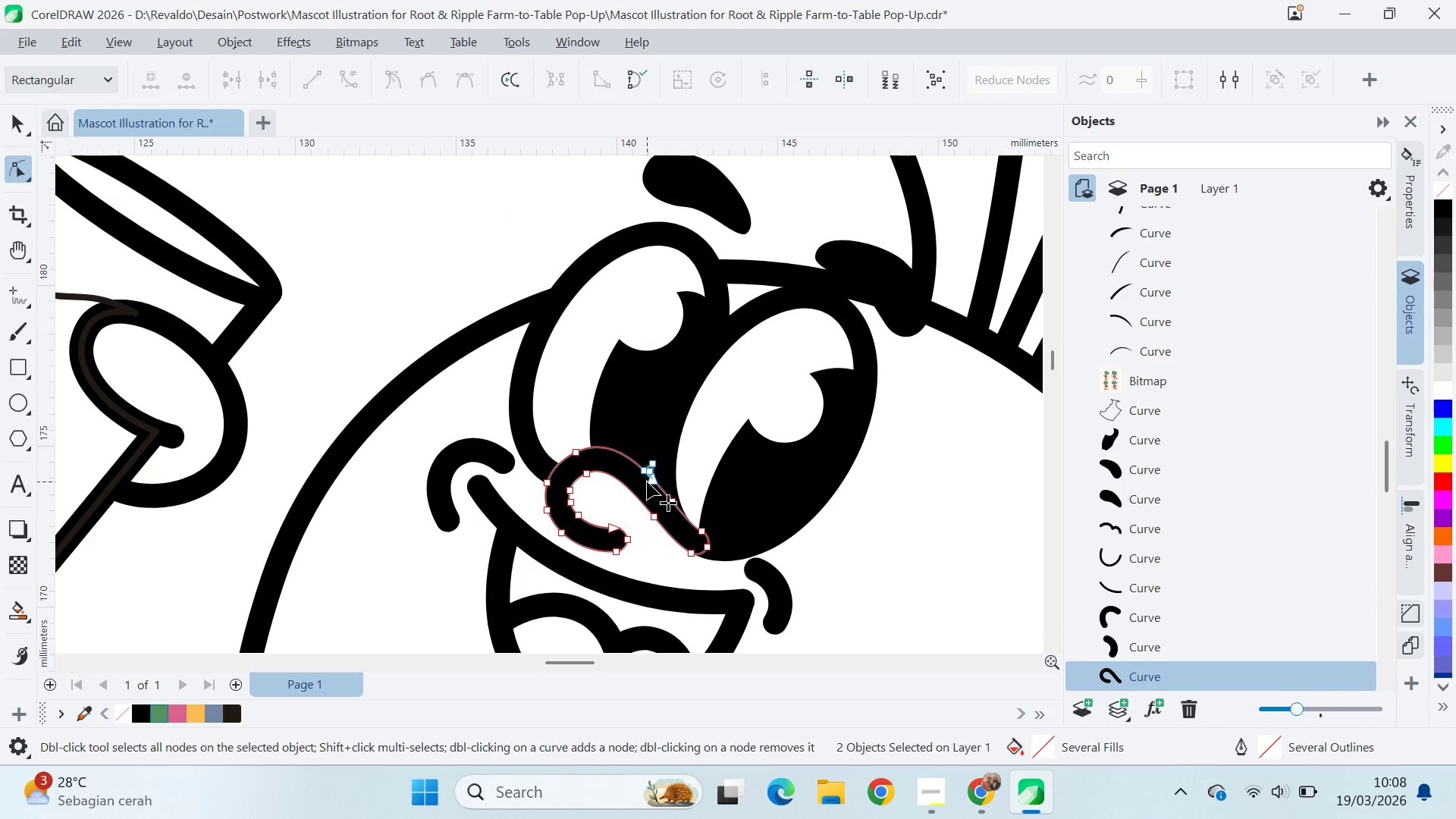 
key(V)
 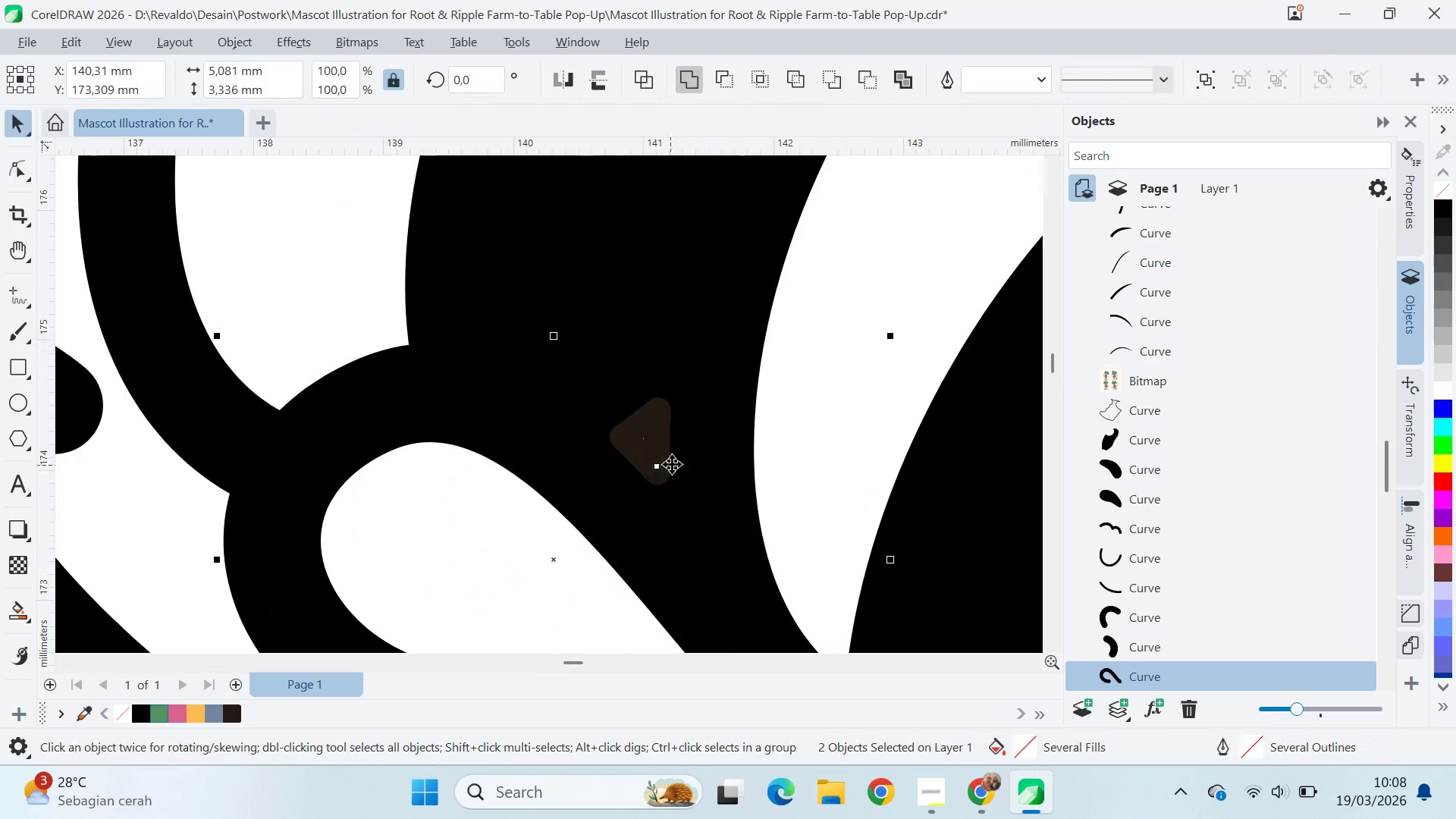 
scroll: coordinate [657, 483], scroll_direction: up, amount: 10.0
 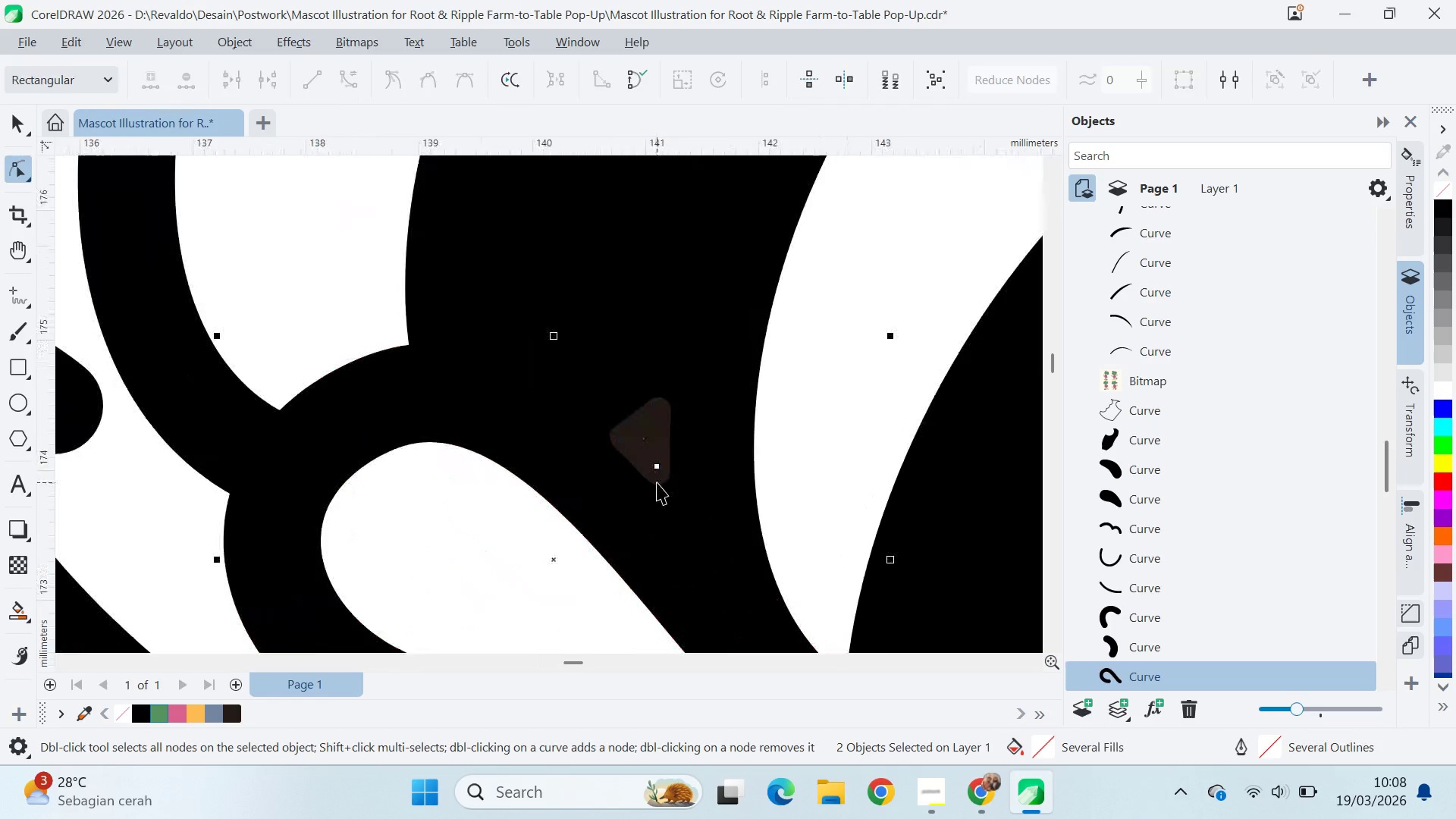 
key(A)
 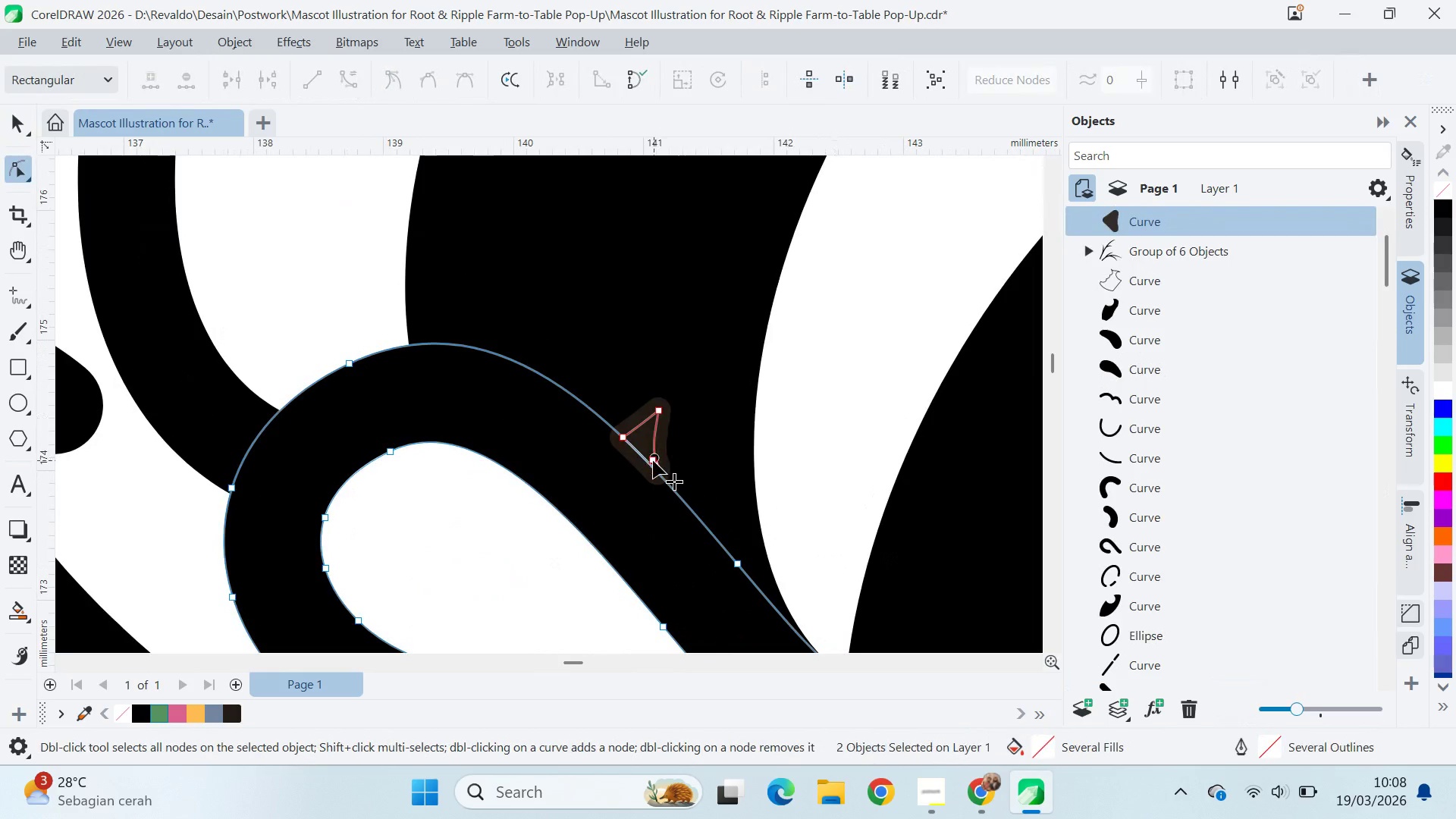 
key(Control+Z)
 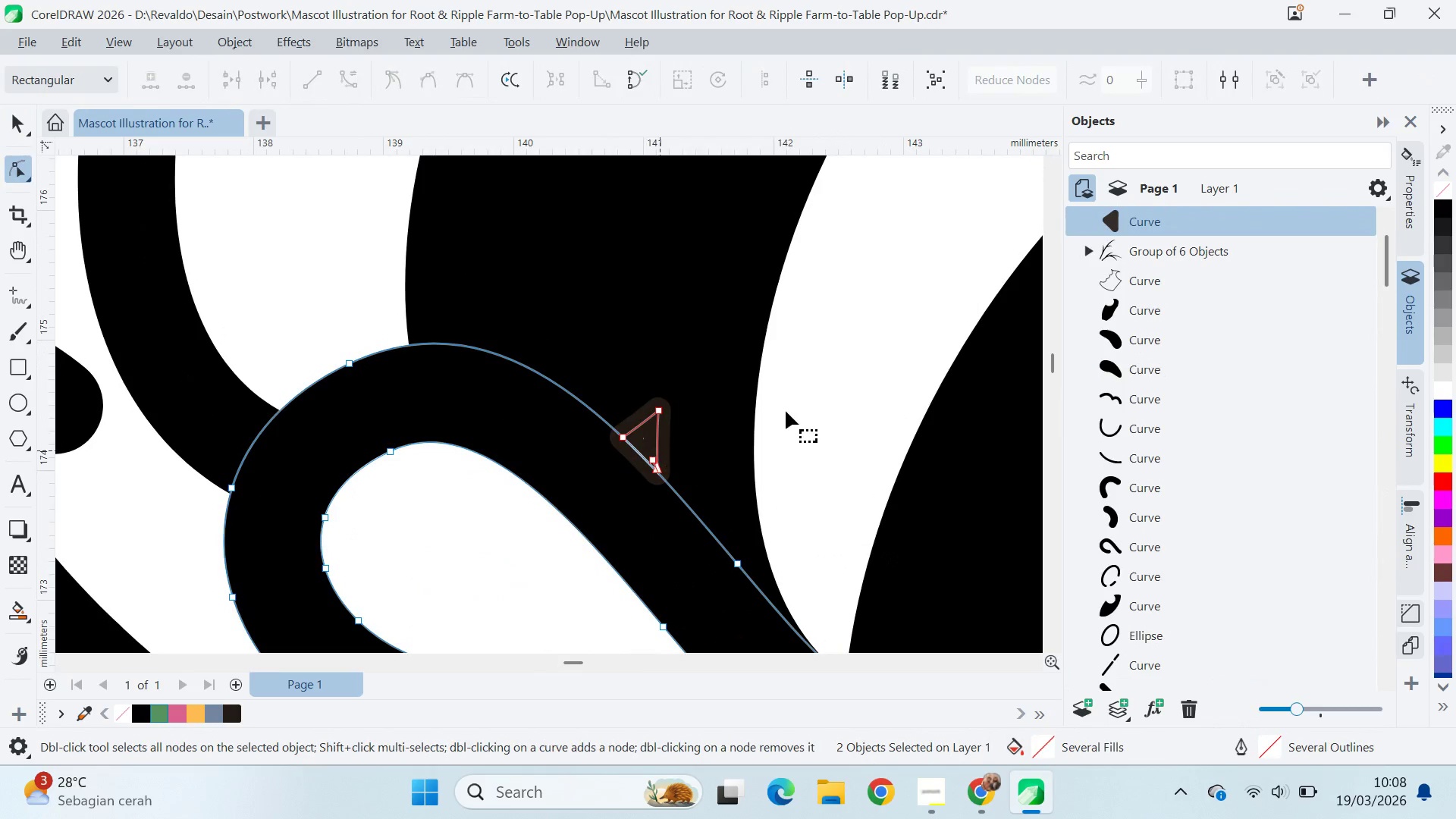 
key(V)
 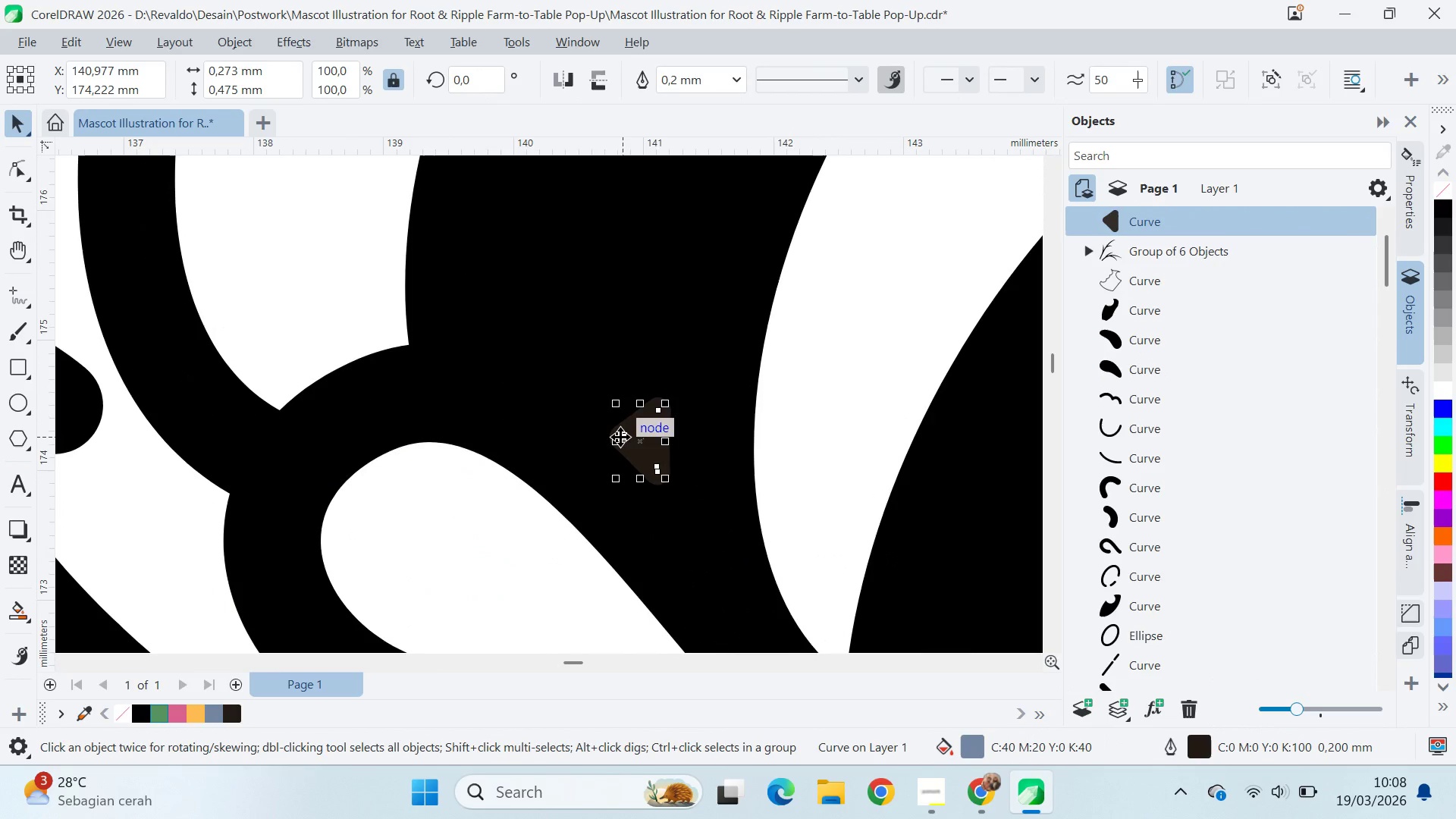 
key(Control+Shift+Q)
 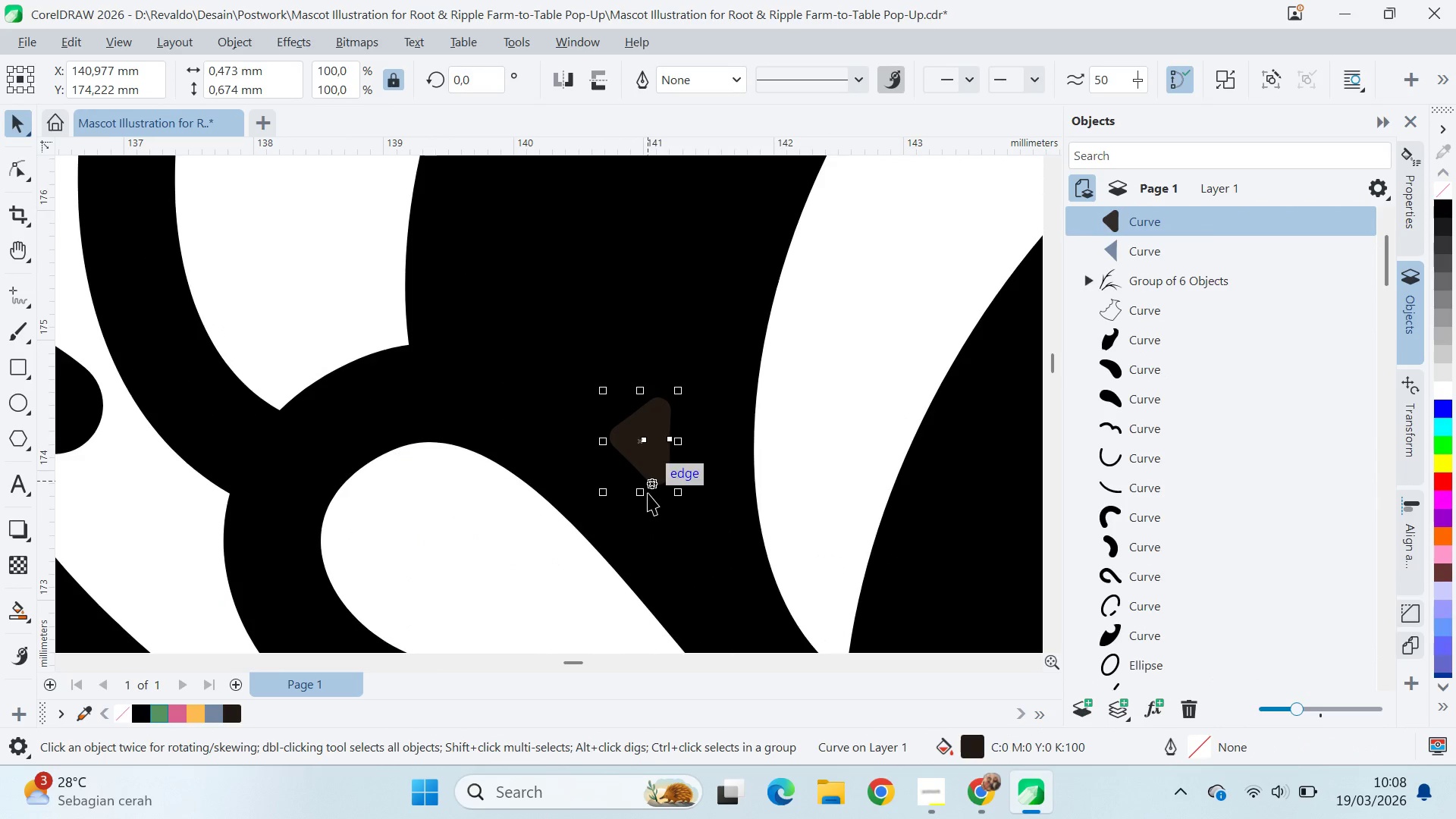 
hold_key(key=ShiftLeft, duration=0.42)
left_click([636, 523])
 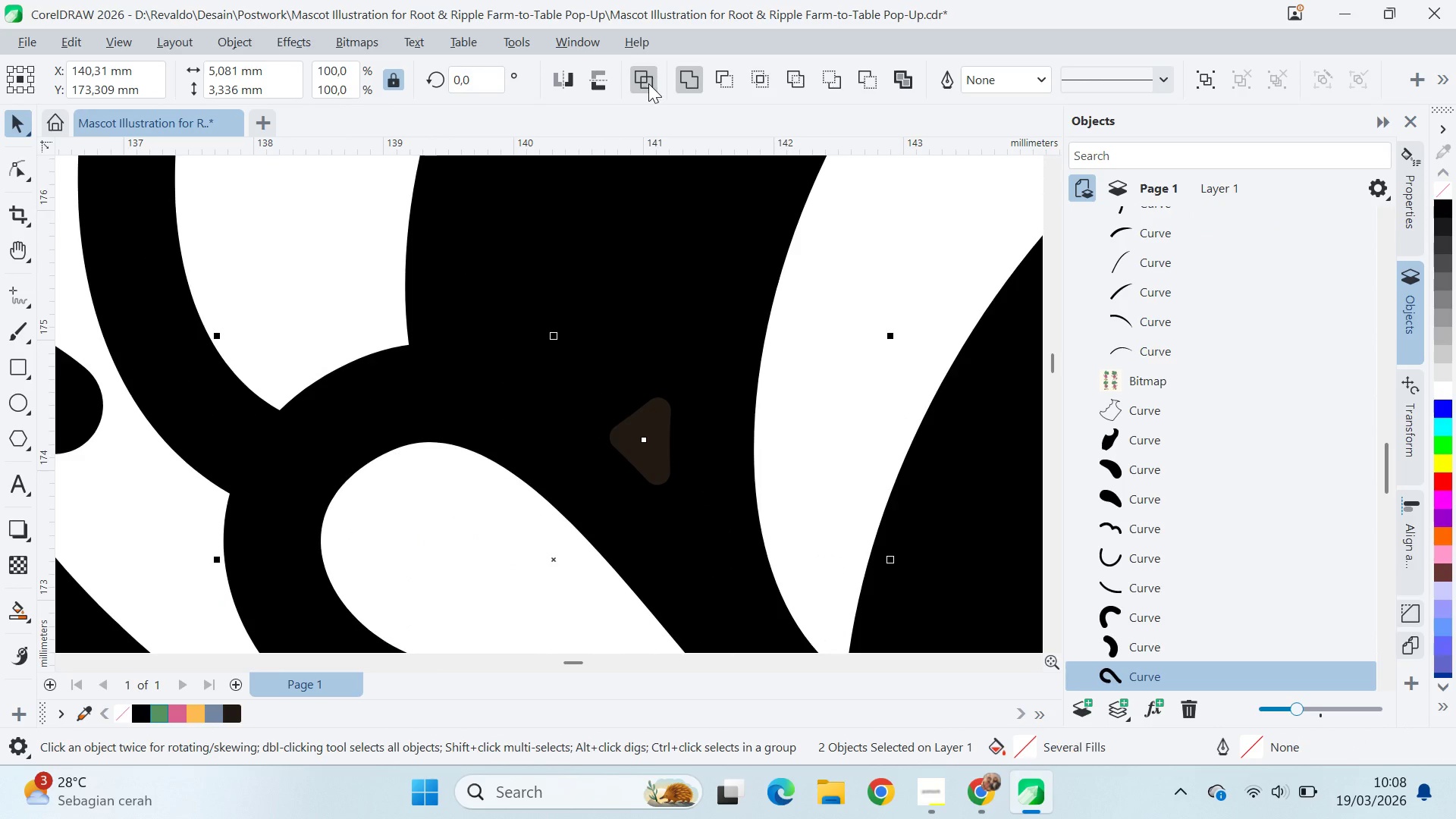 
left_click([695, 88])
 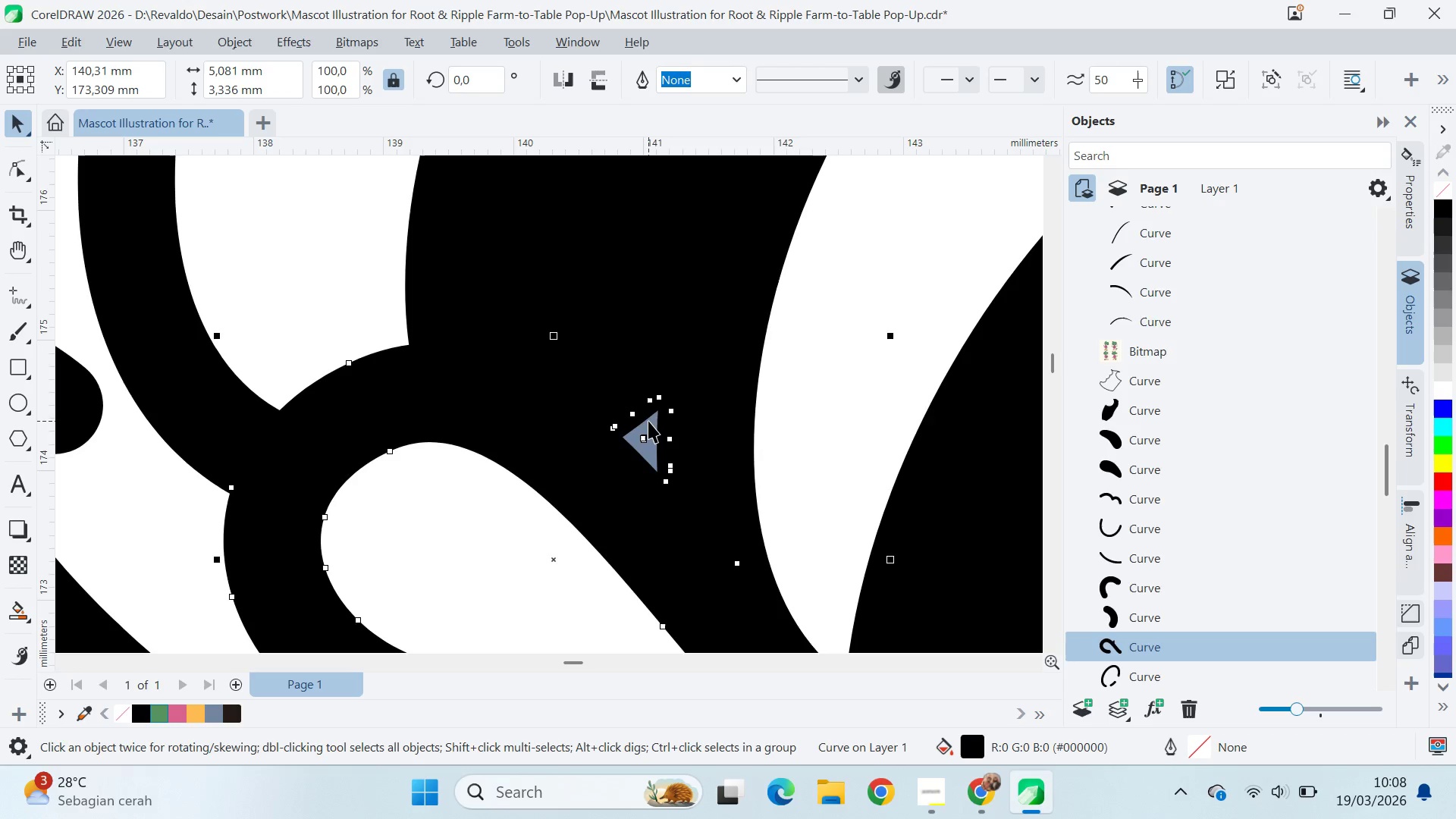 
double_click([648, 420])
 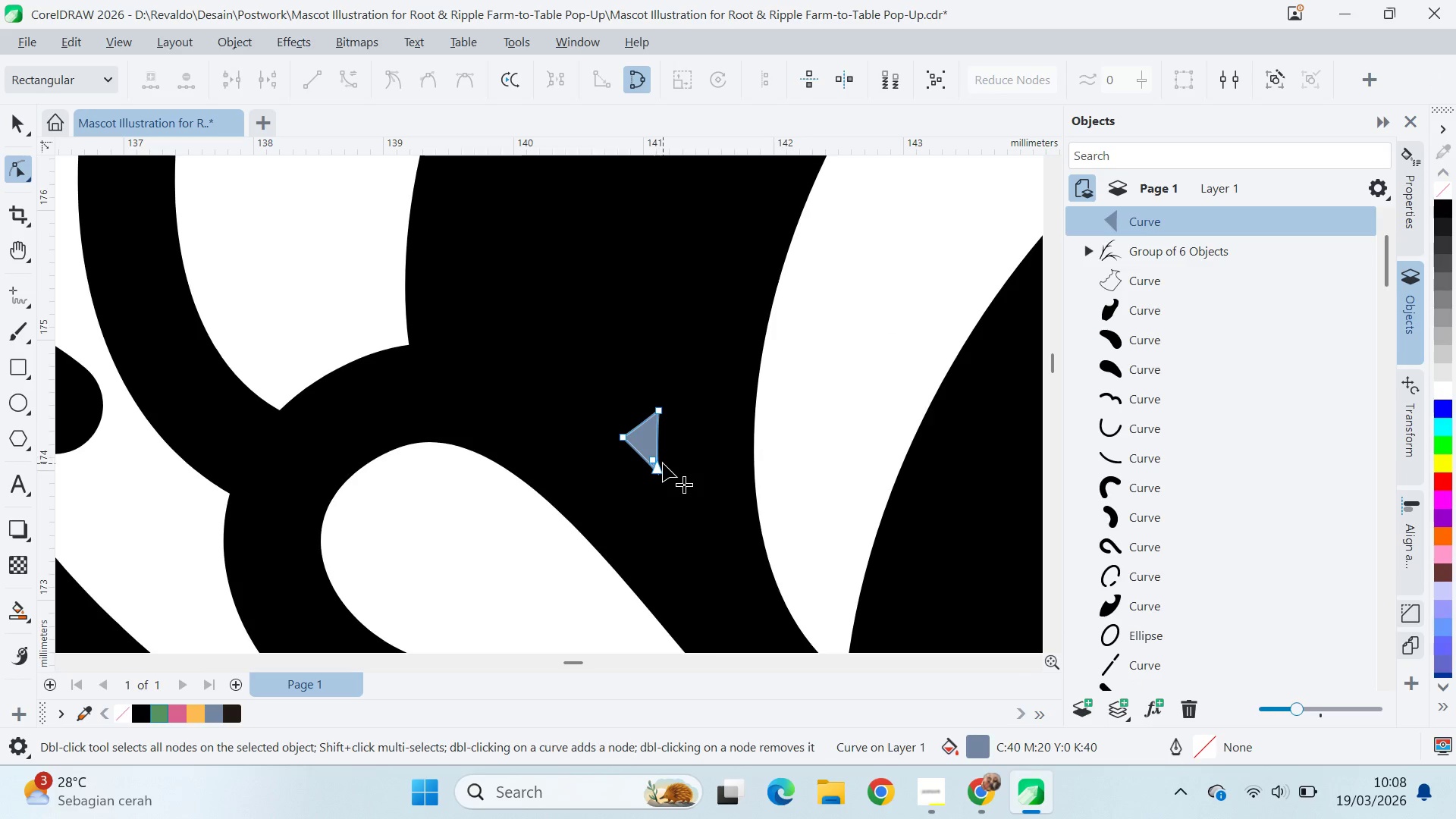 
key(V)
 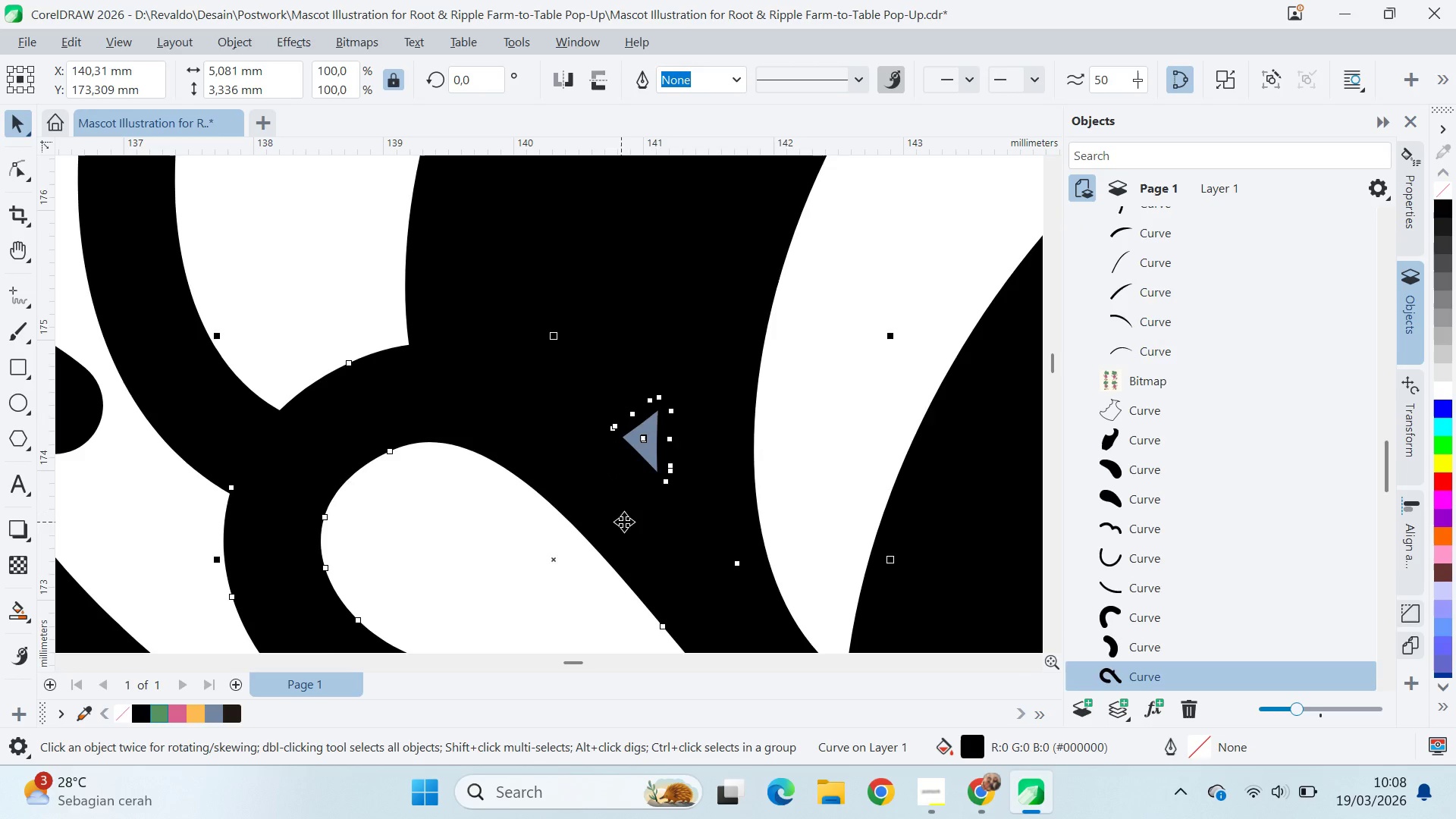 
left_click_drag(start_coordinate=[625, 520], to_coordinate=[532, 570])
 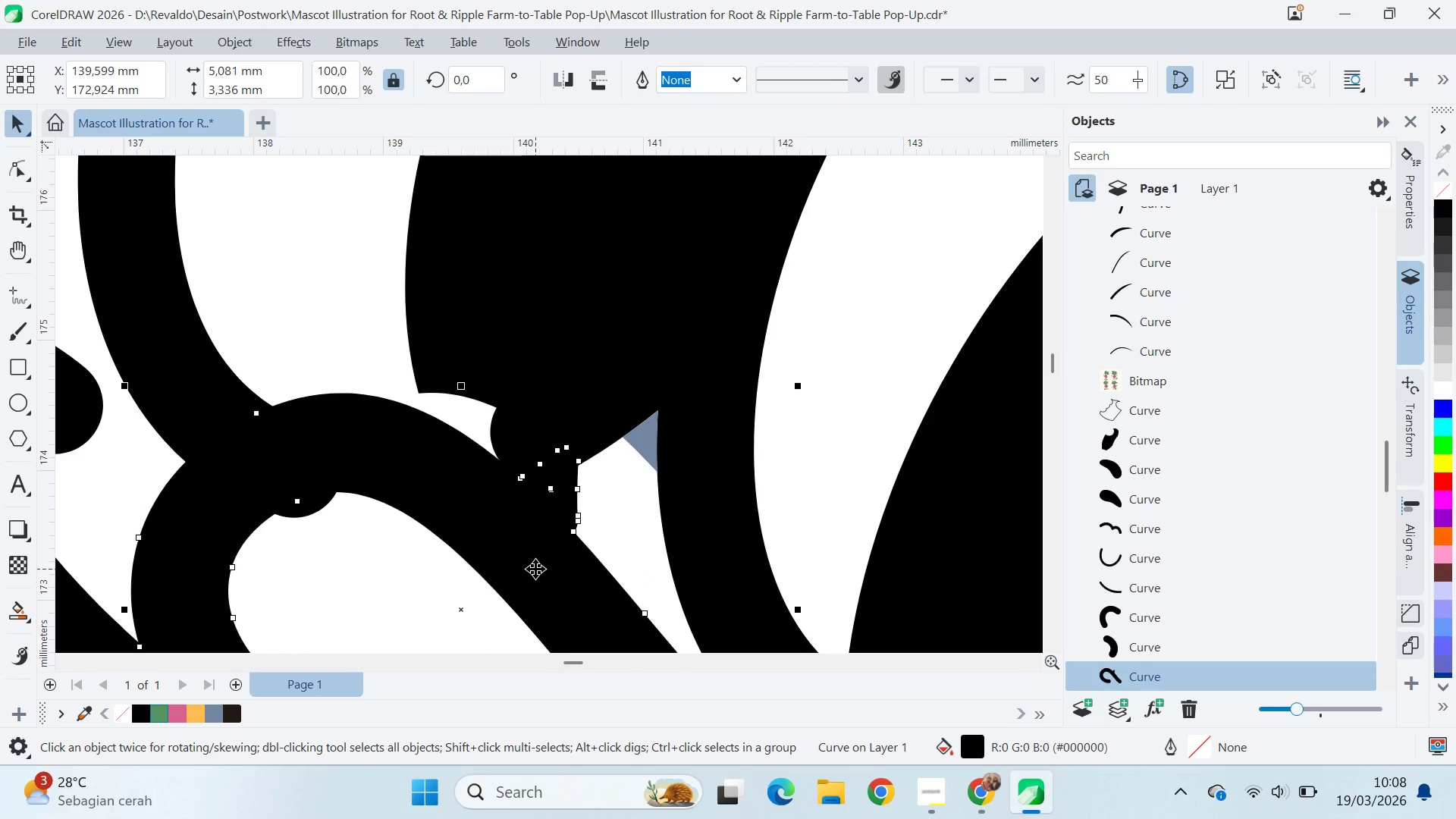 
left_click([651, 442])
 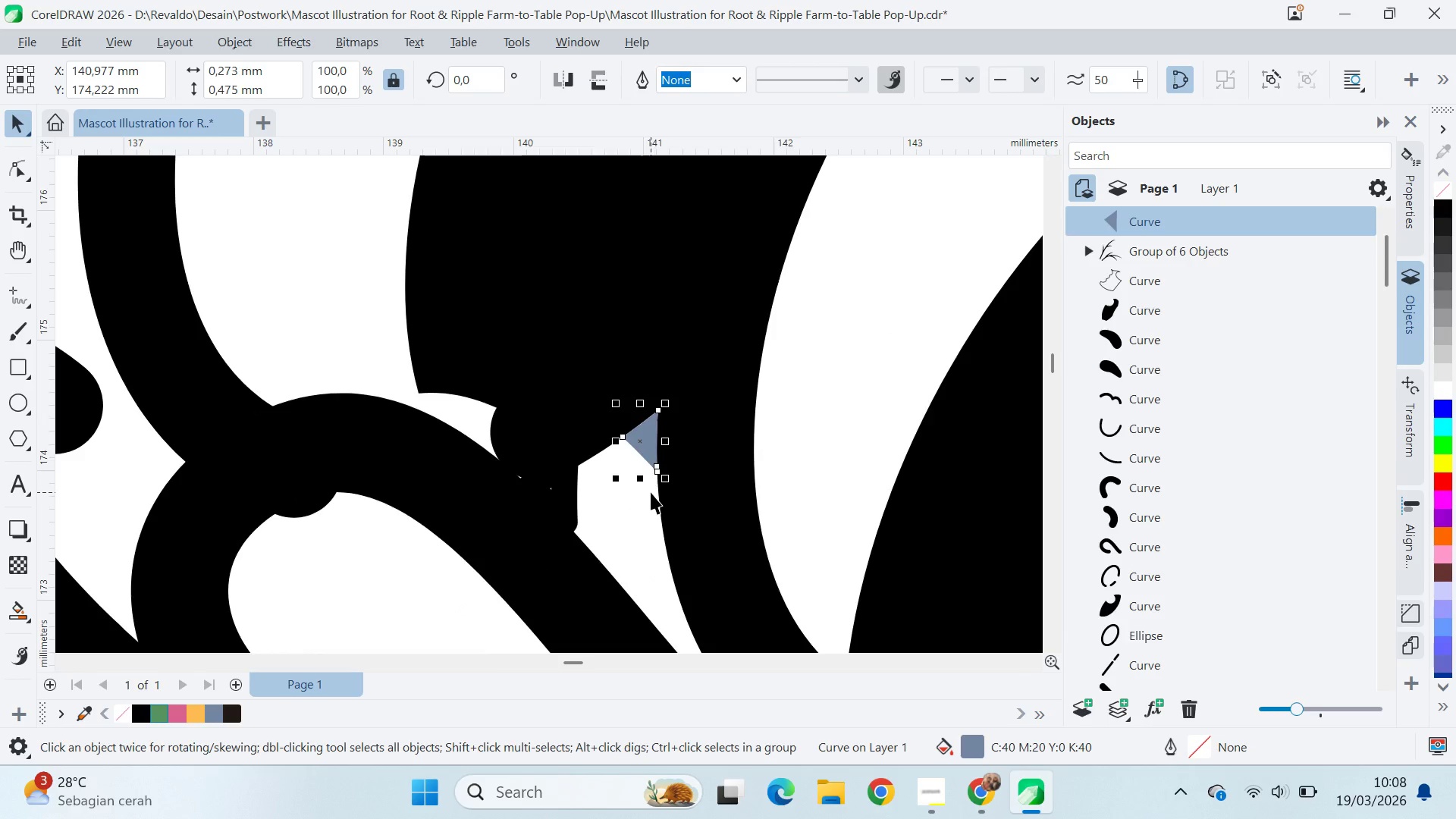 
key(Control+Z)
 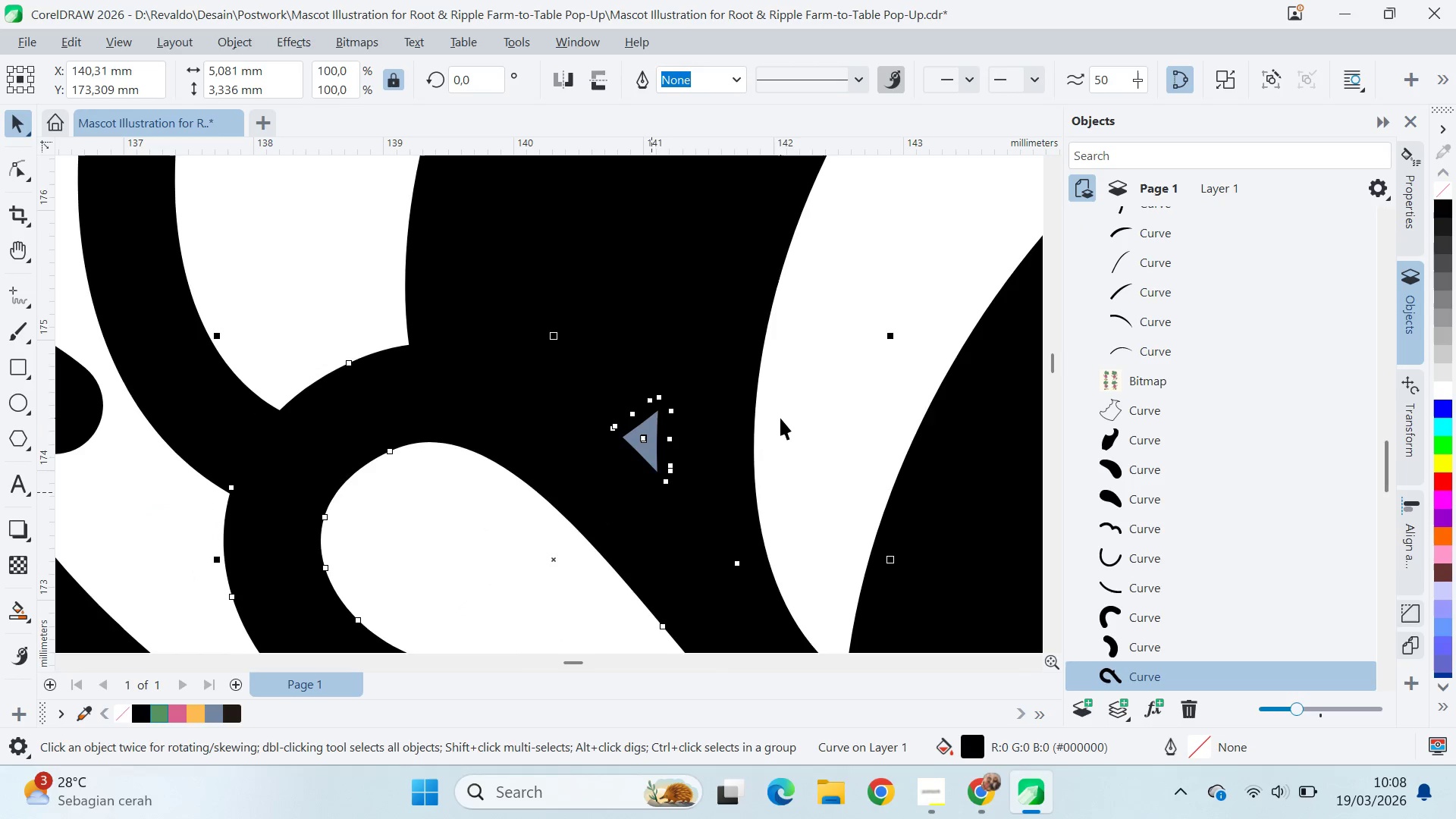 
key(Control+Z)
 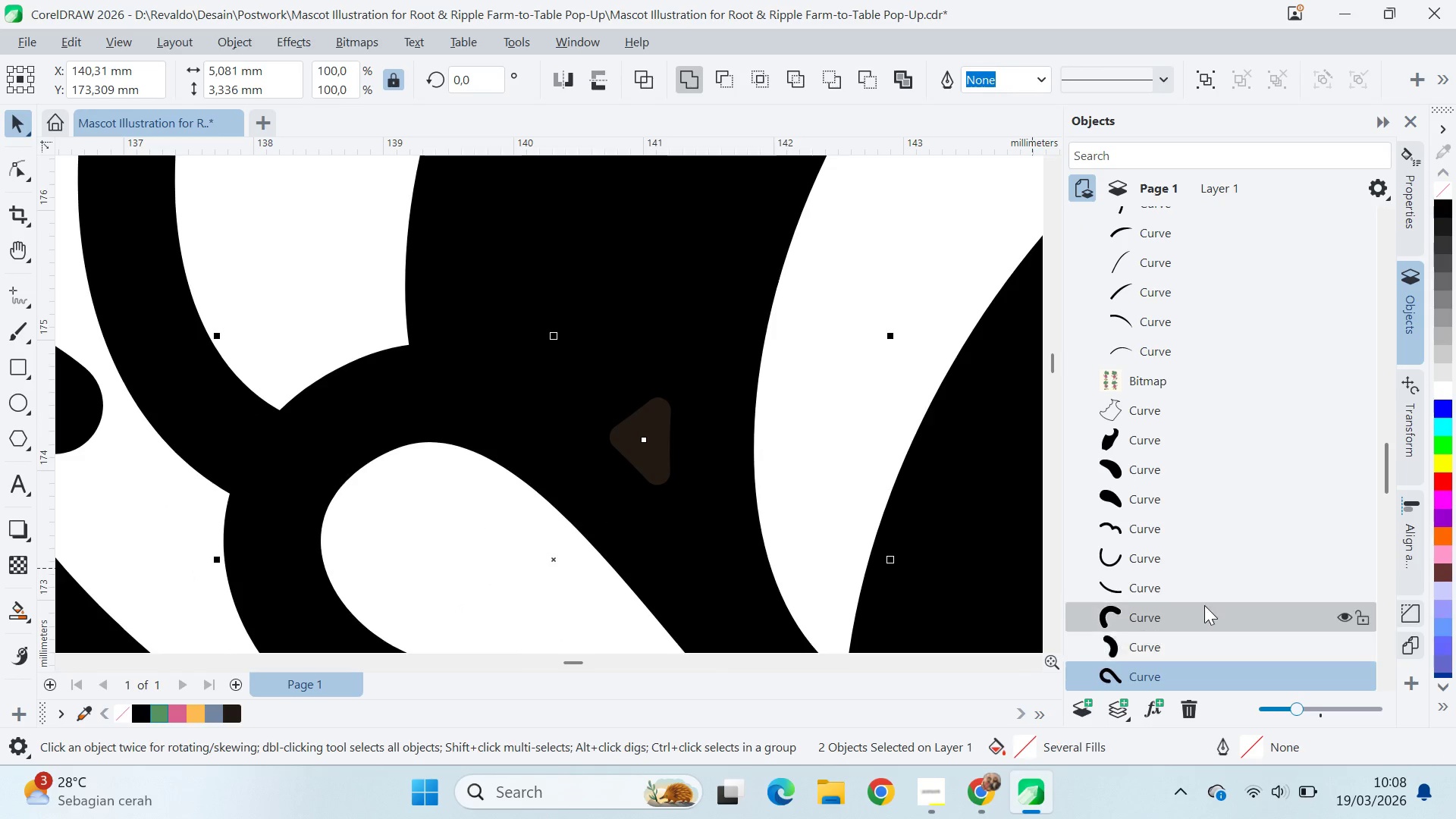 
scroll: coordinate [1185, 573], scroll_direction: down, amount: 2.0
 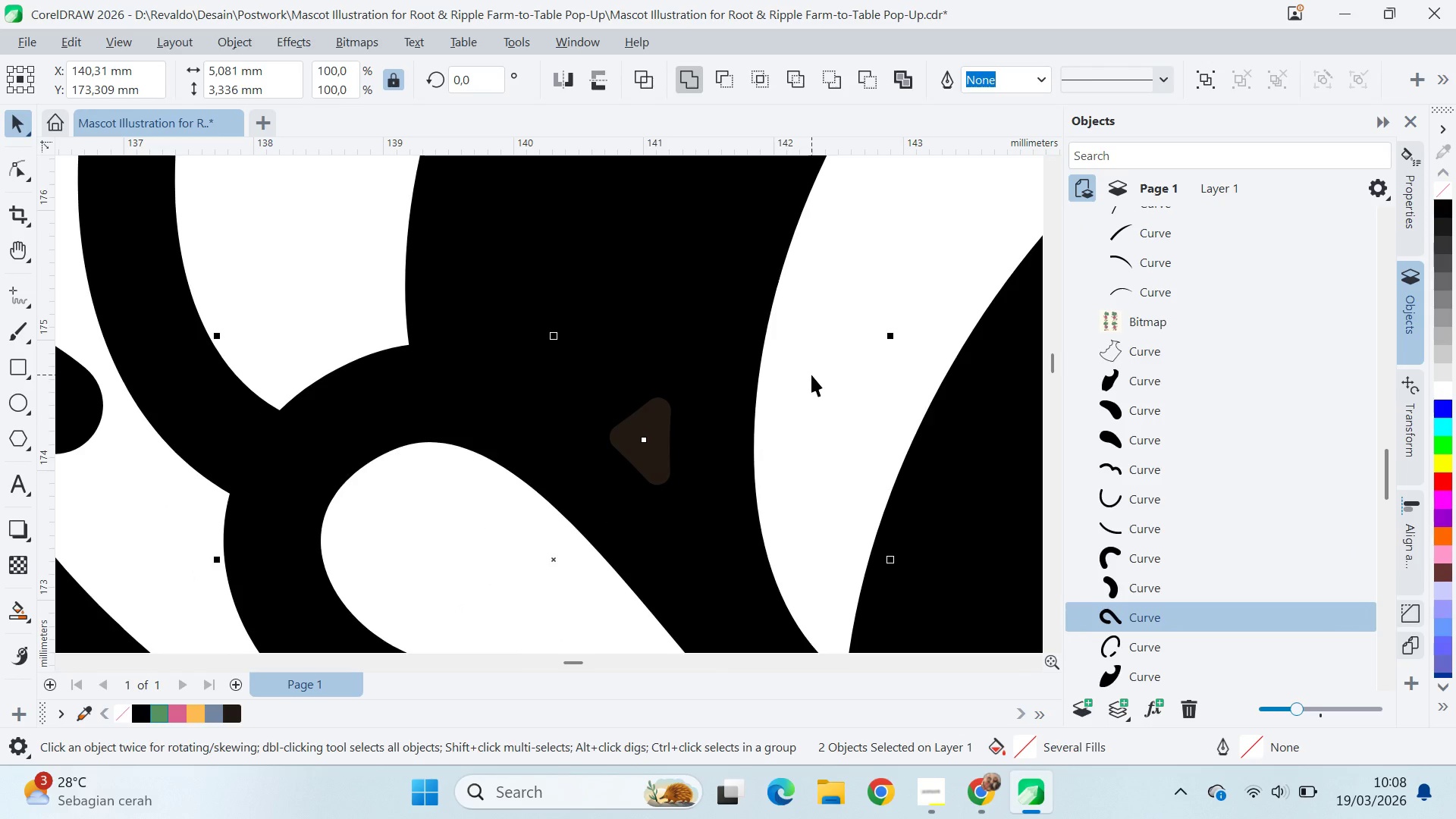 
key(Control+Z)
 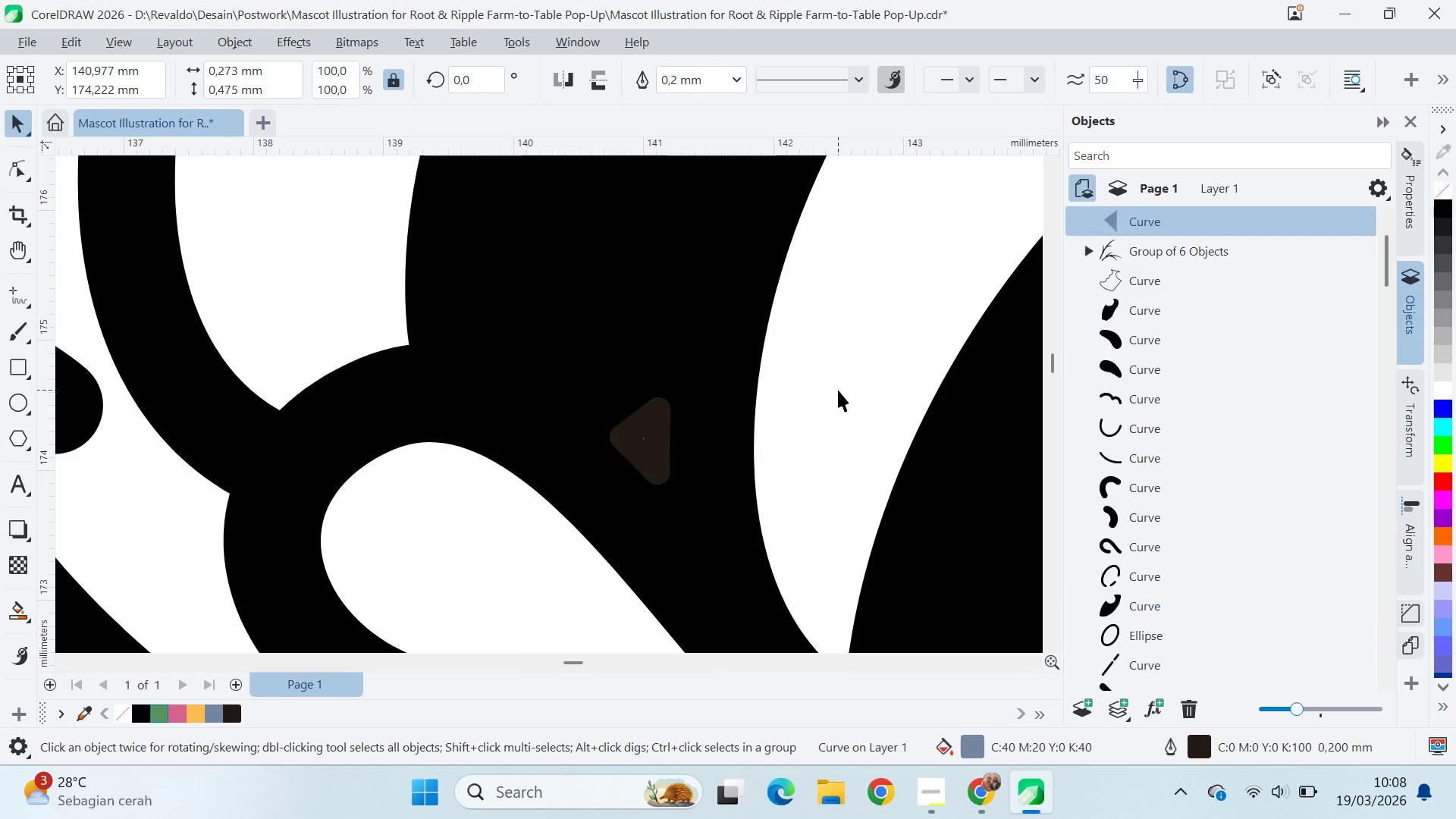 
left_click([838, 390])
 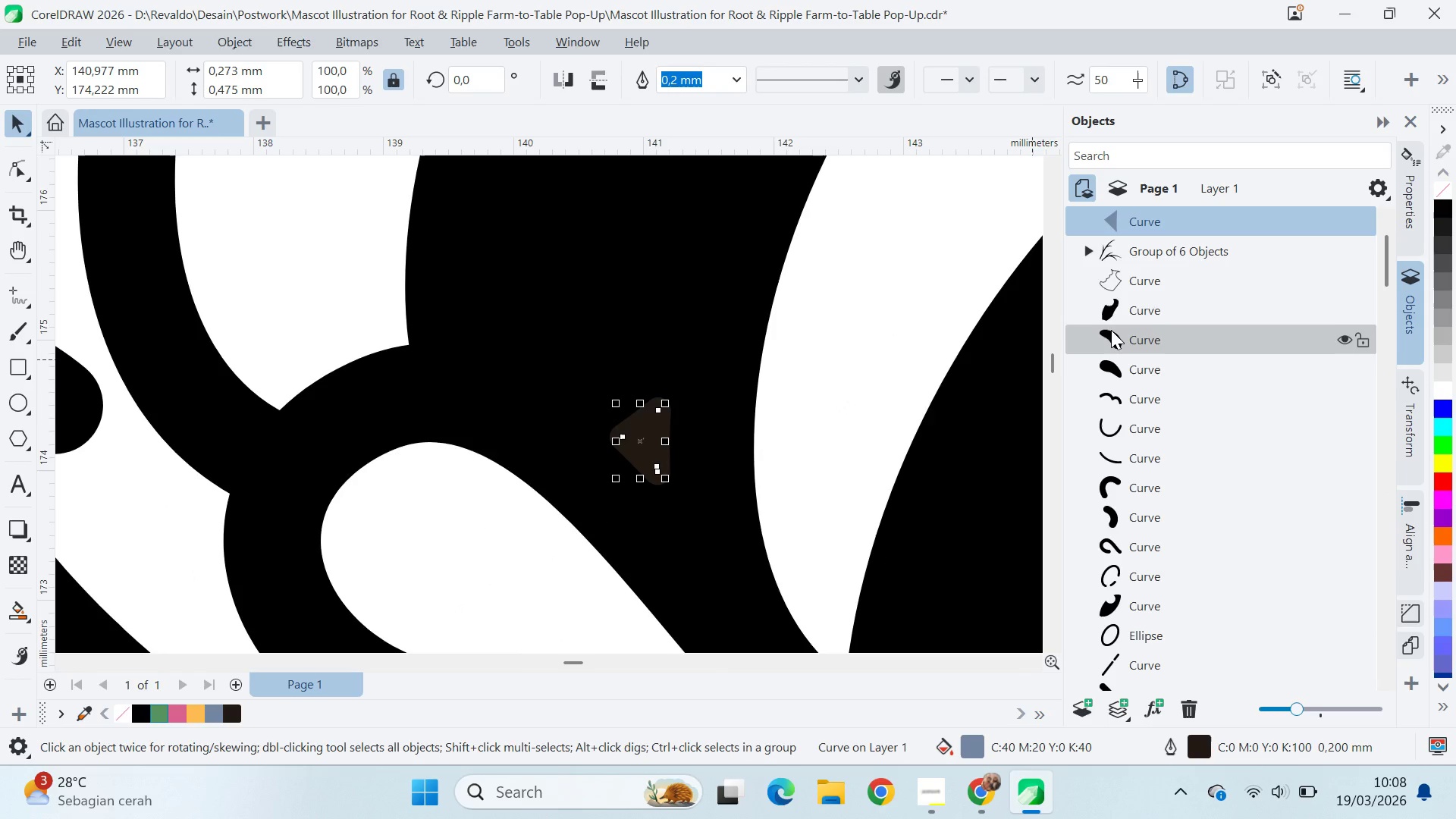 
scroll: coordinate [1150, 282], scroll_direction: up, amount: 2.0
 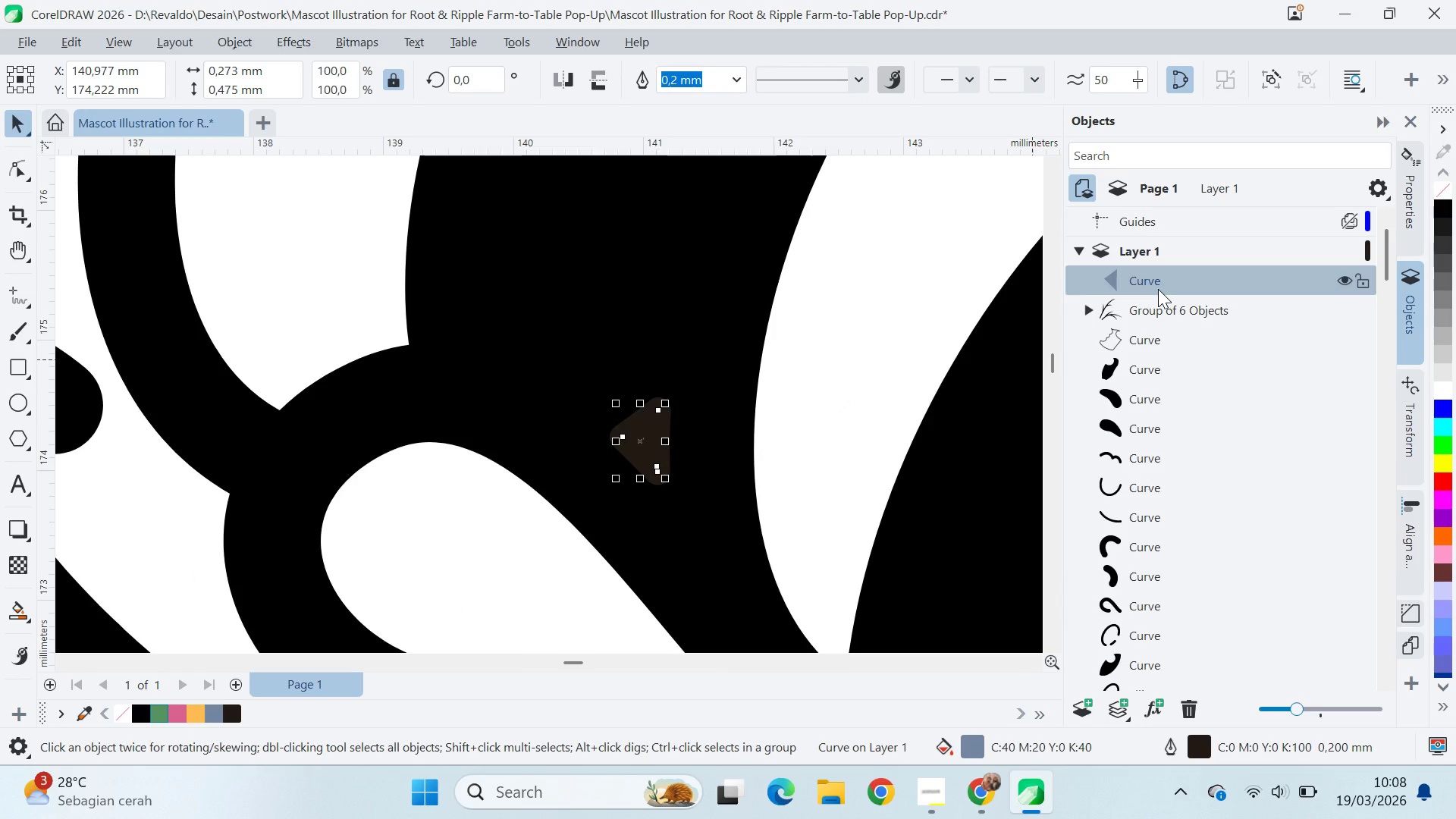 
key(Delete)
 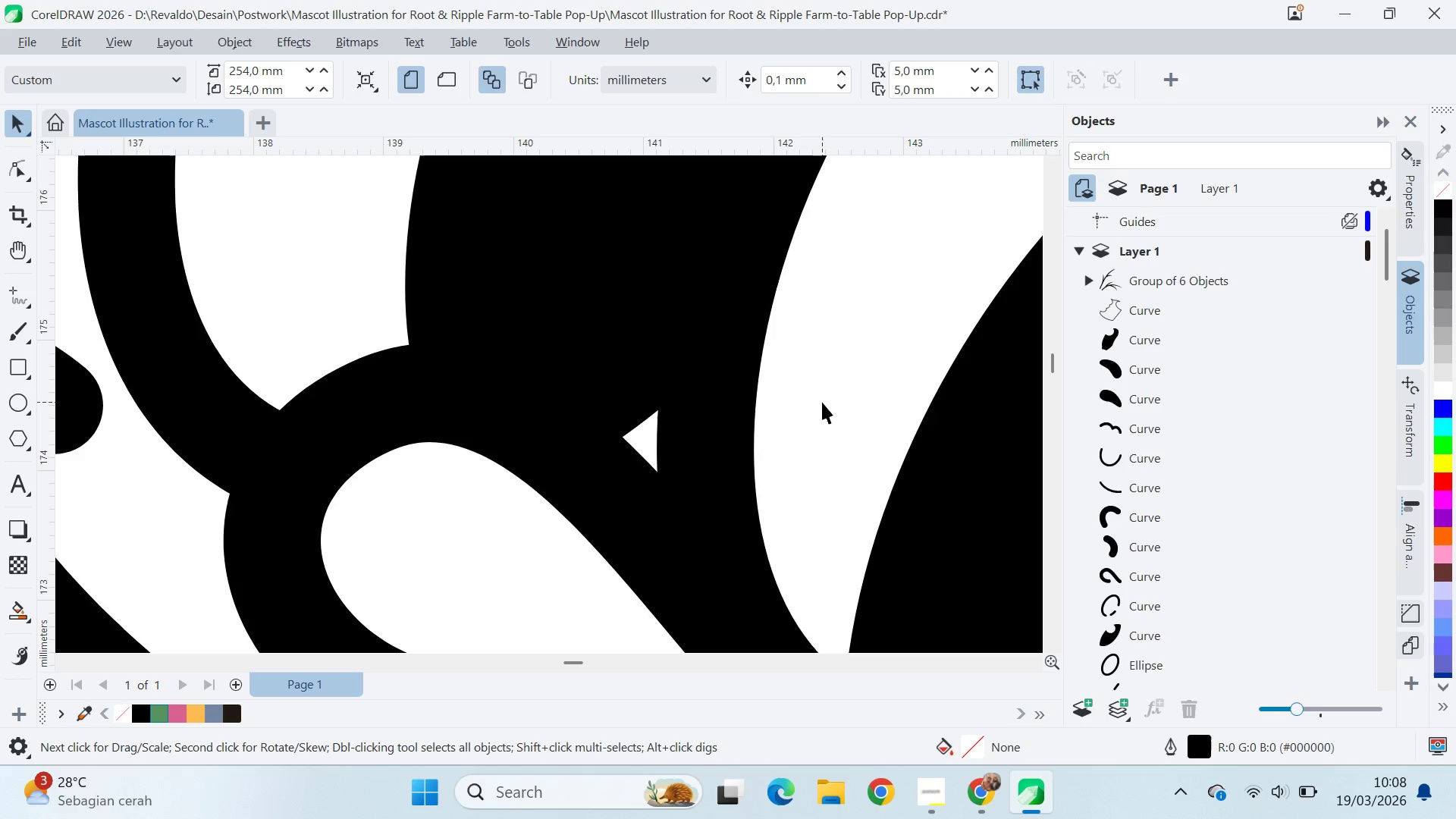 
scroll: coordinate [807, 423], scroll_direction: down, amount: 2.0
 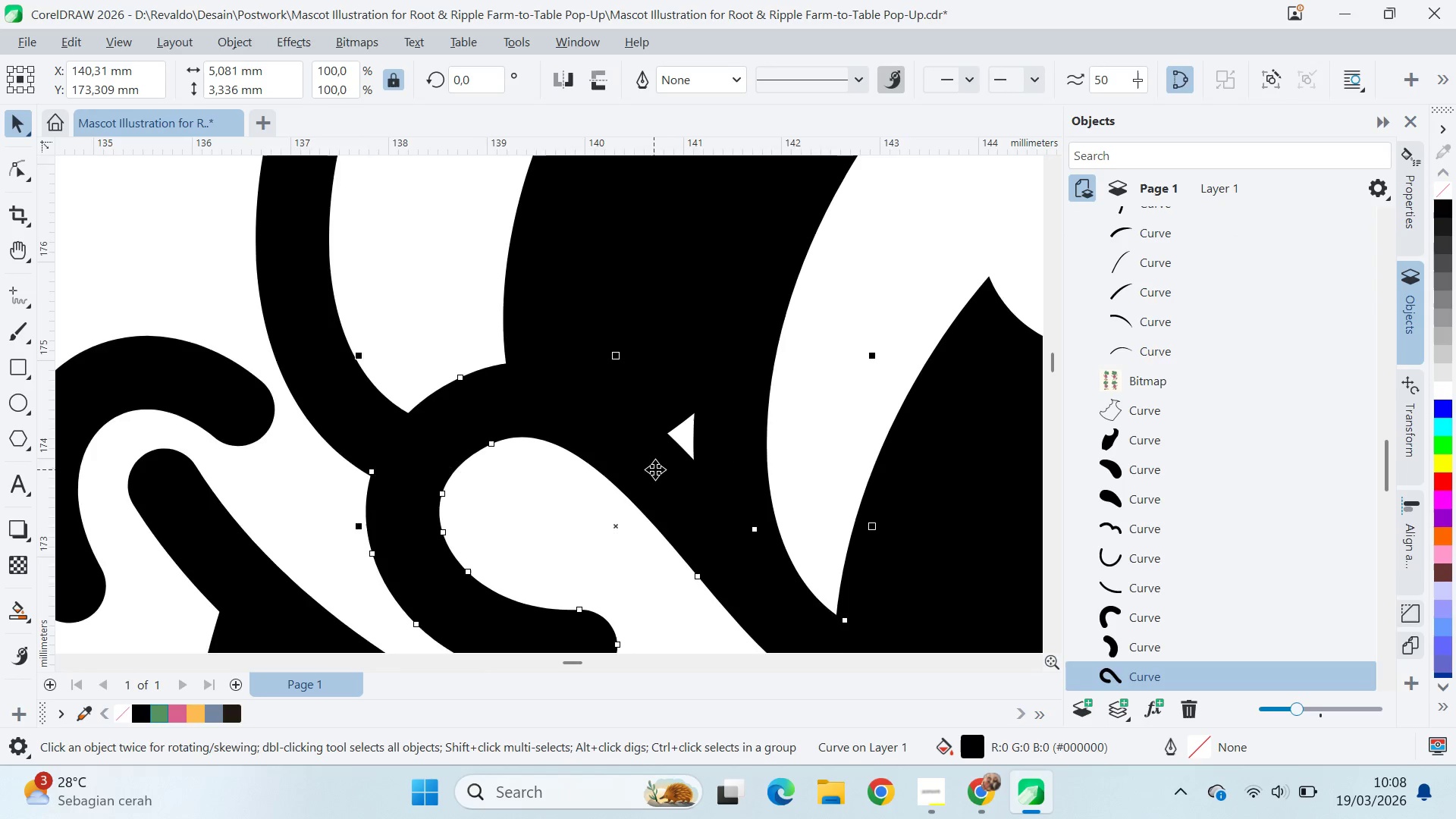 
hold_key(key=ShiftLeft, duration=0.53)
 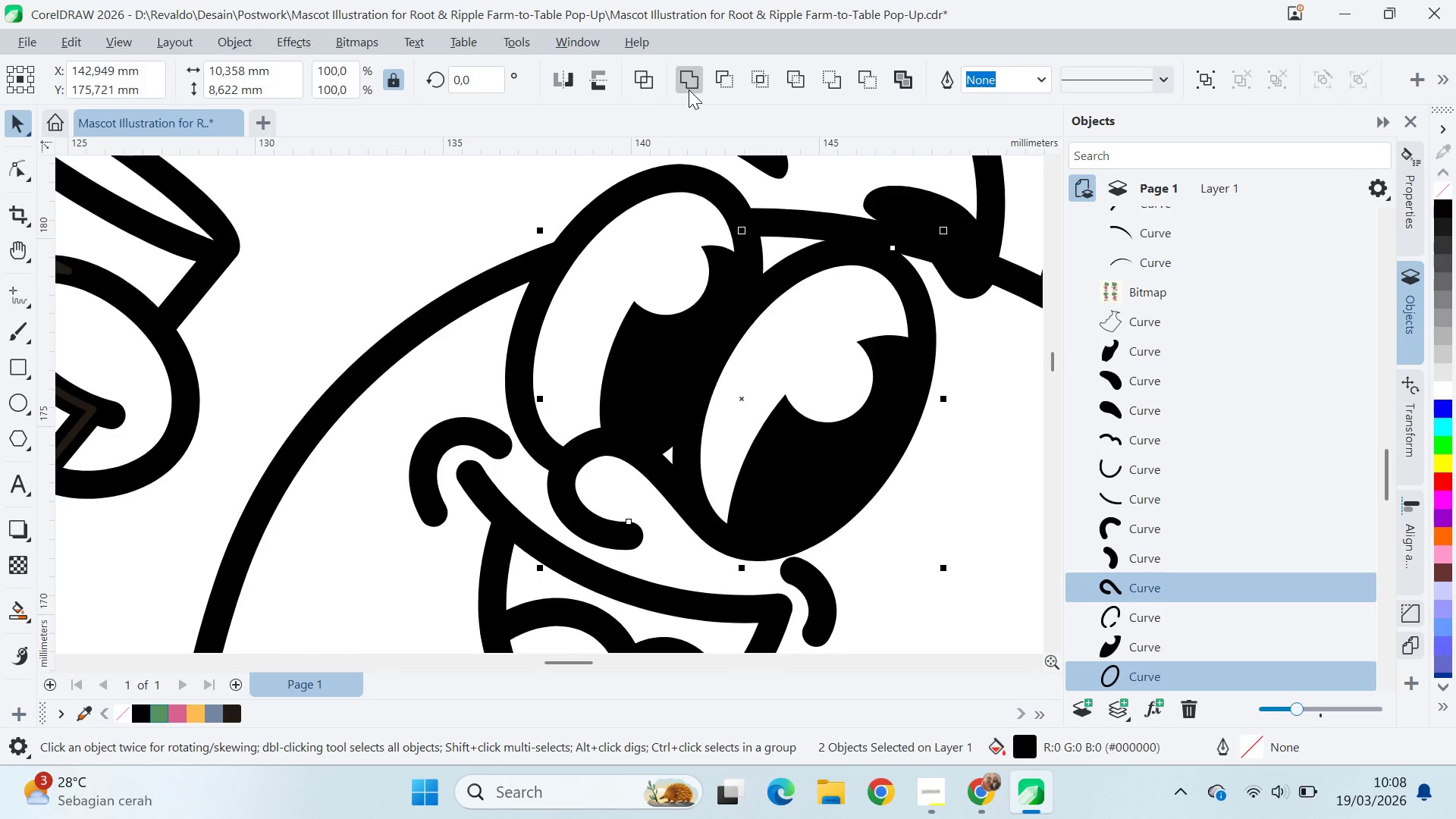 
scroll: coordinate [660, 467], scroll_direction: down, amount: 7.0
 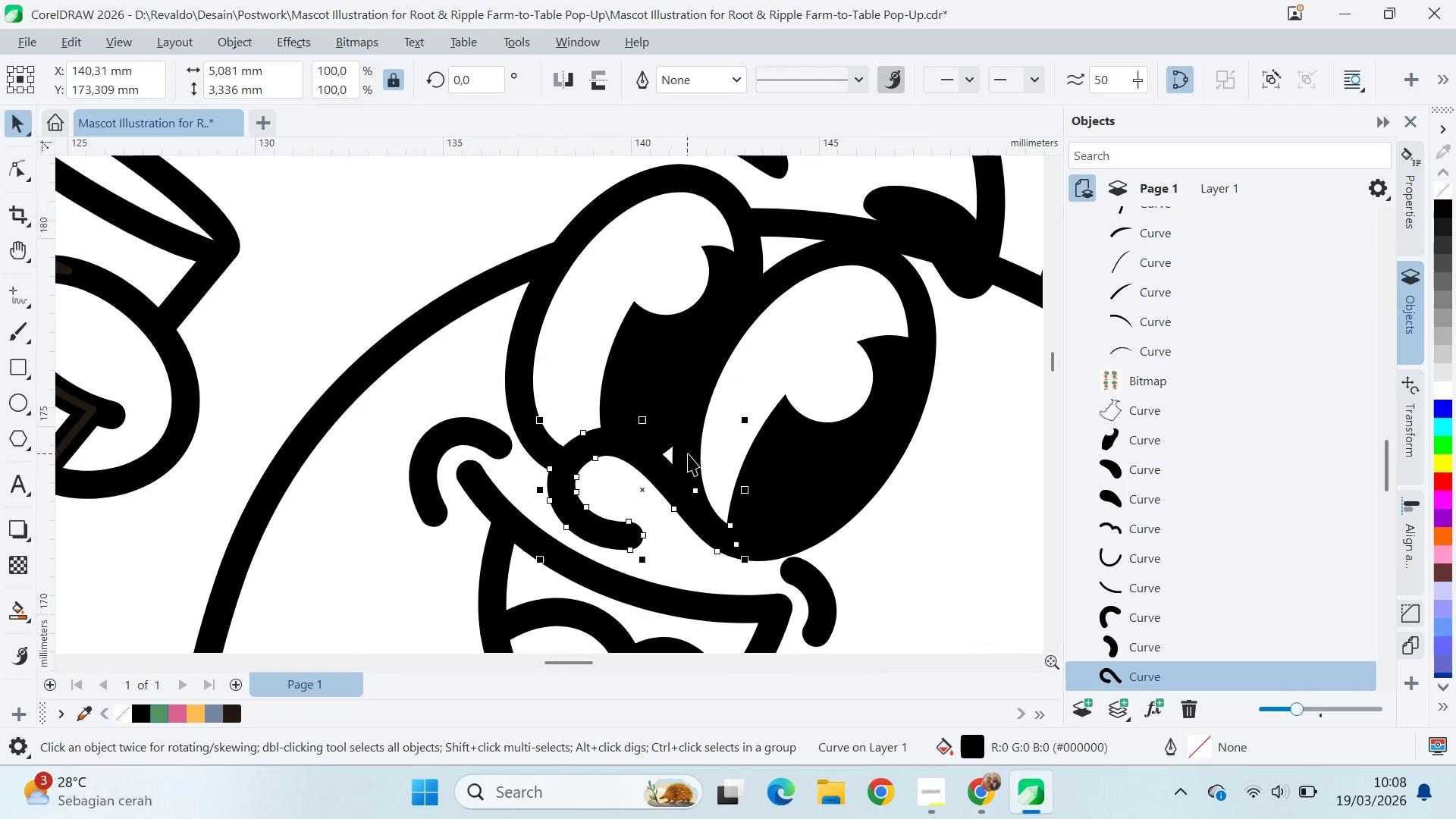 
left_click([689, 453])
 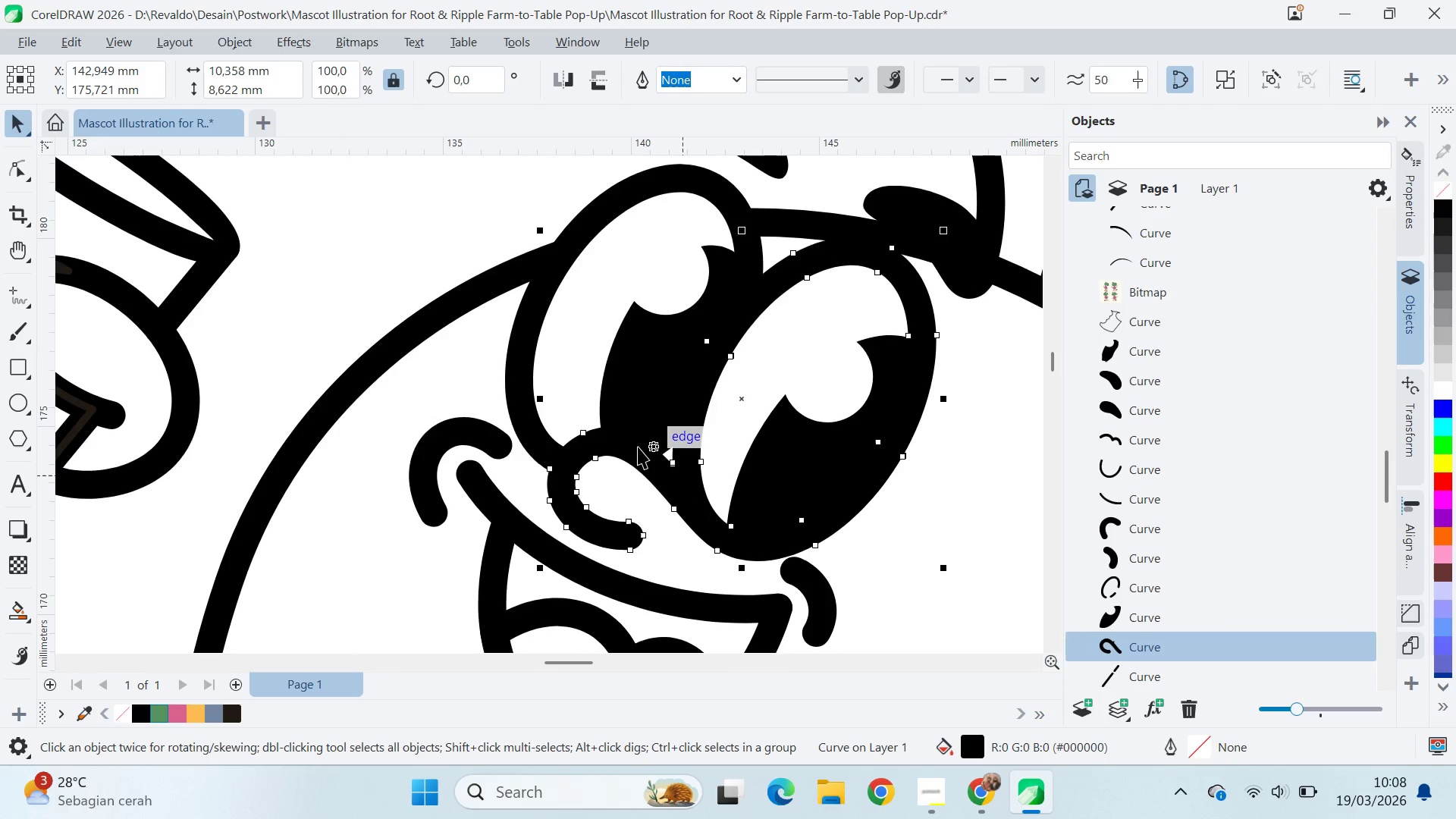 
hold_key(key=ShiftLeft, duration=0.45)
left_click([535, 438])
 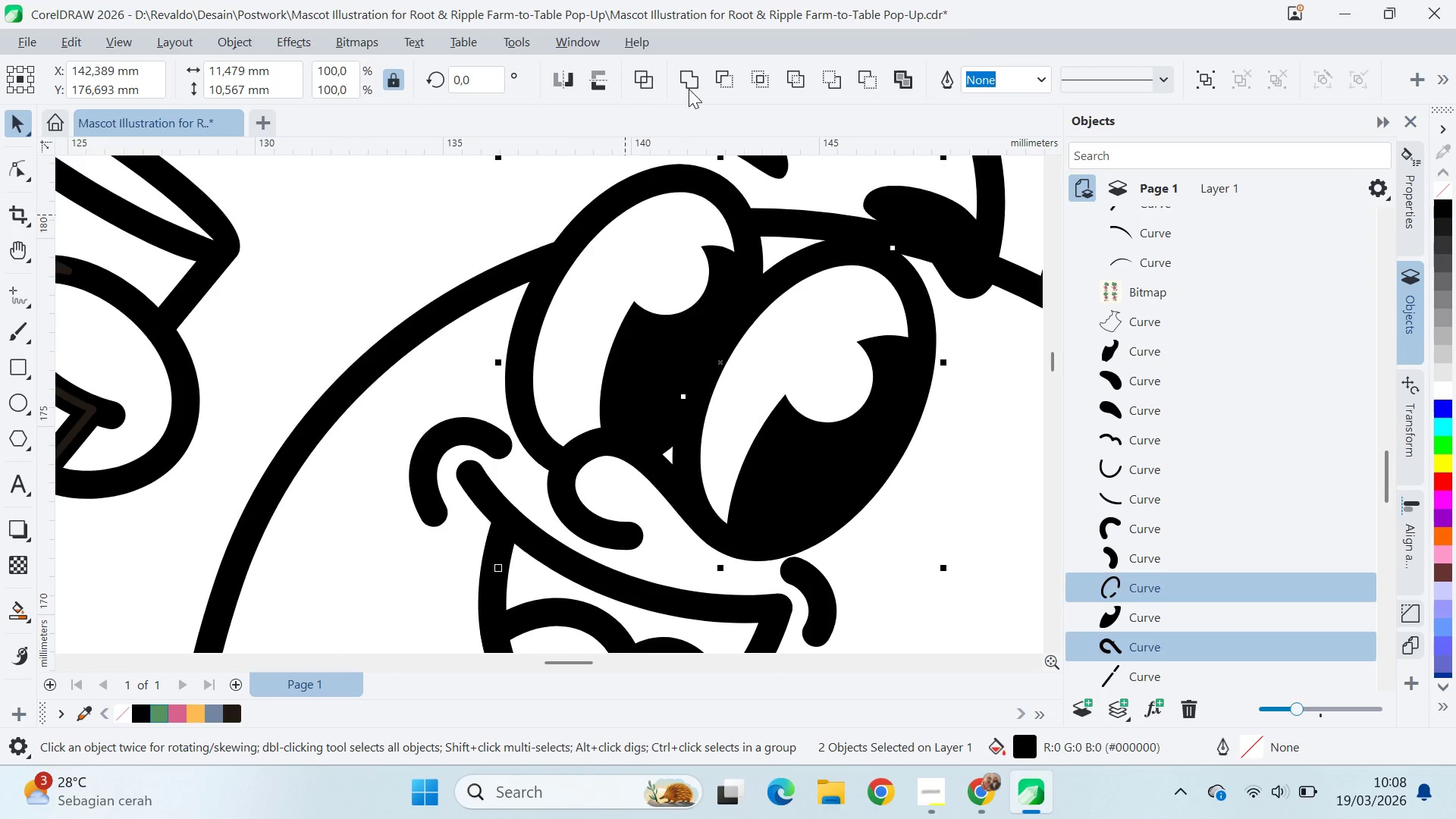 
left_click([689, 78])
 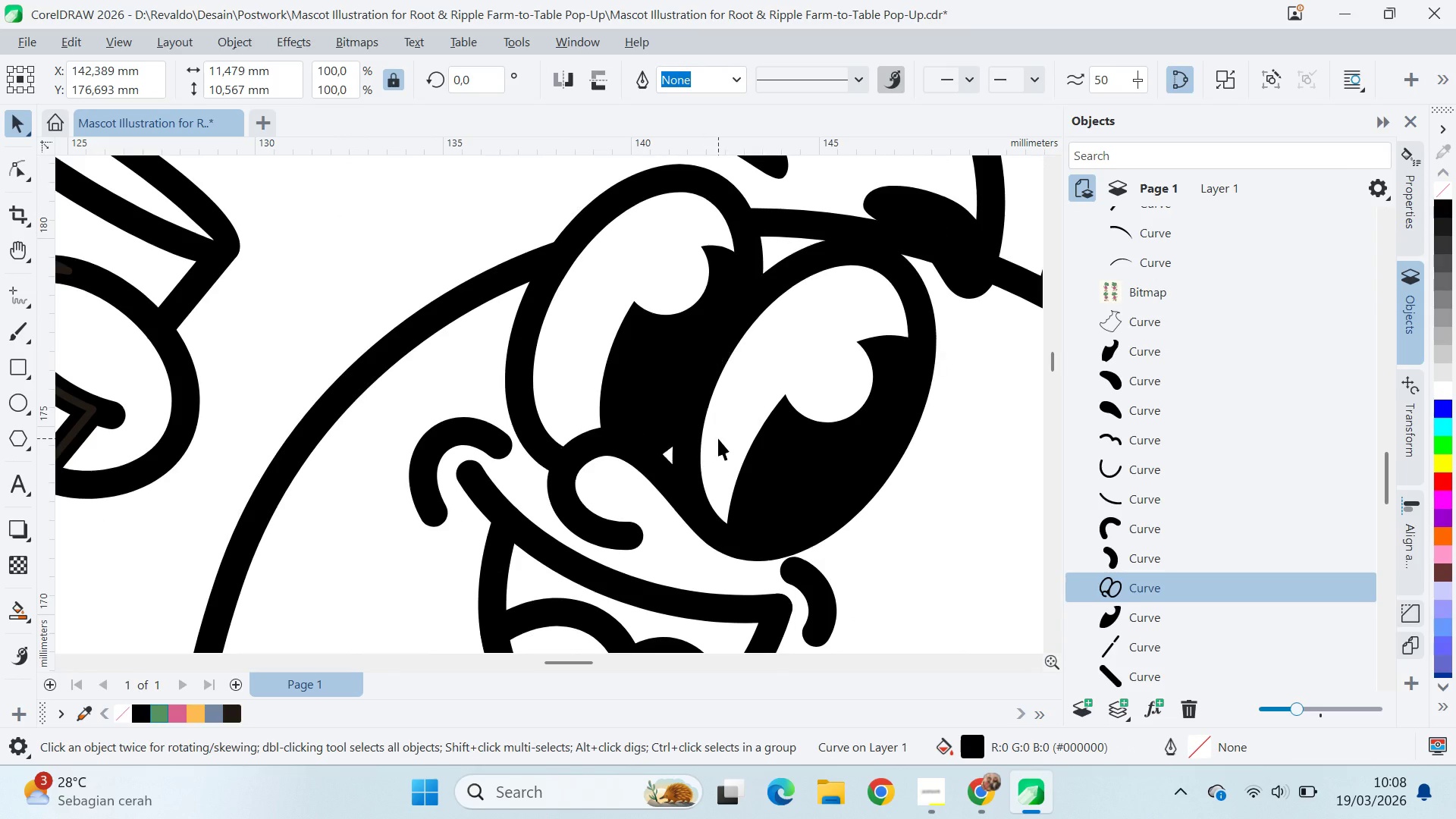 
double_click([667, 435])
 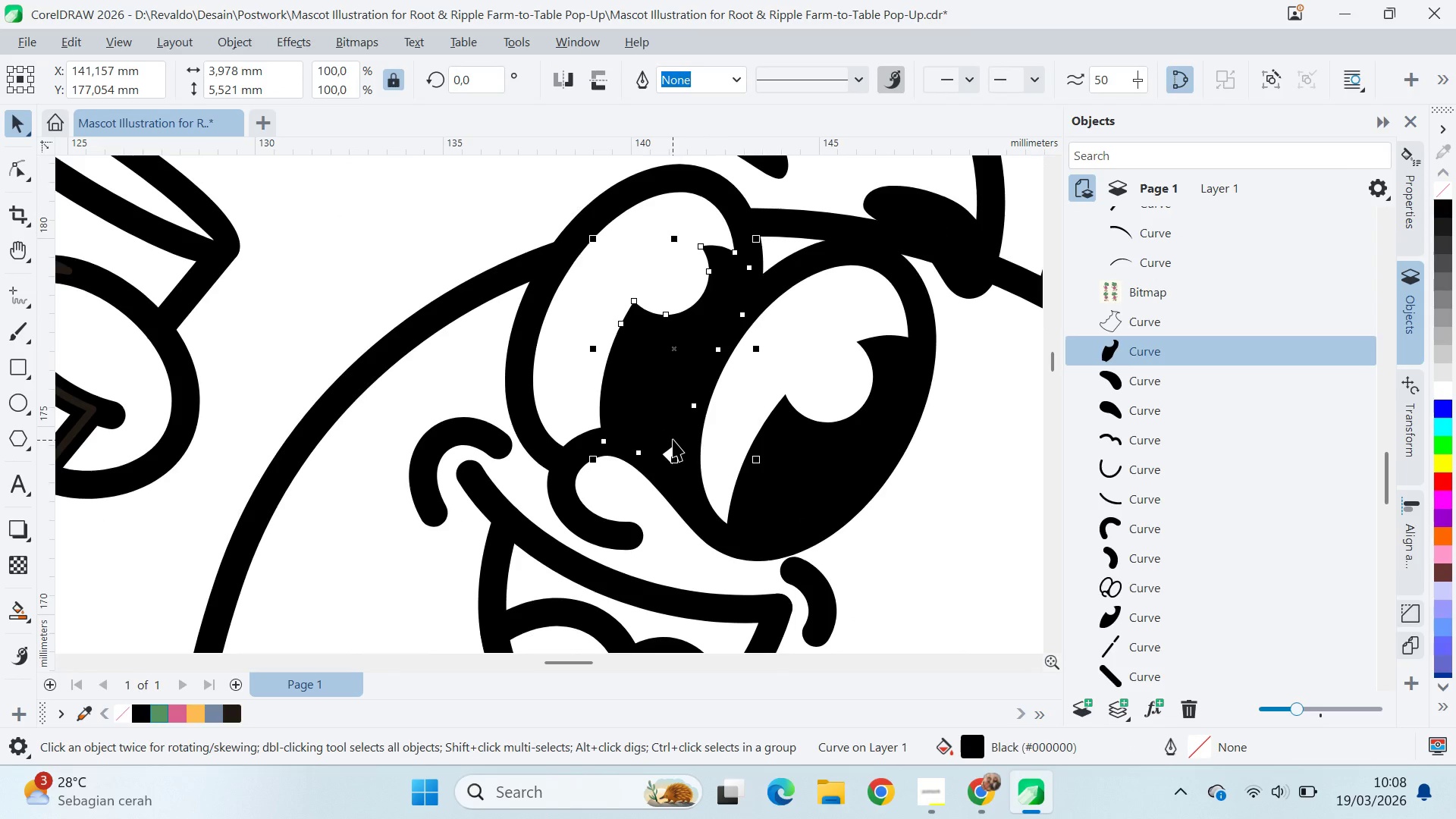 
triple_click([673, 439])
 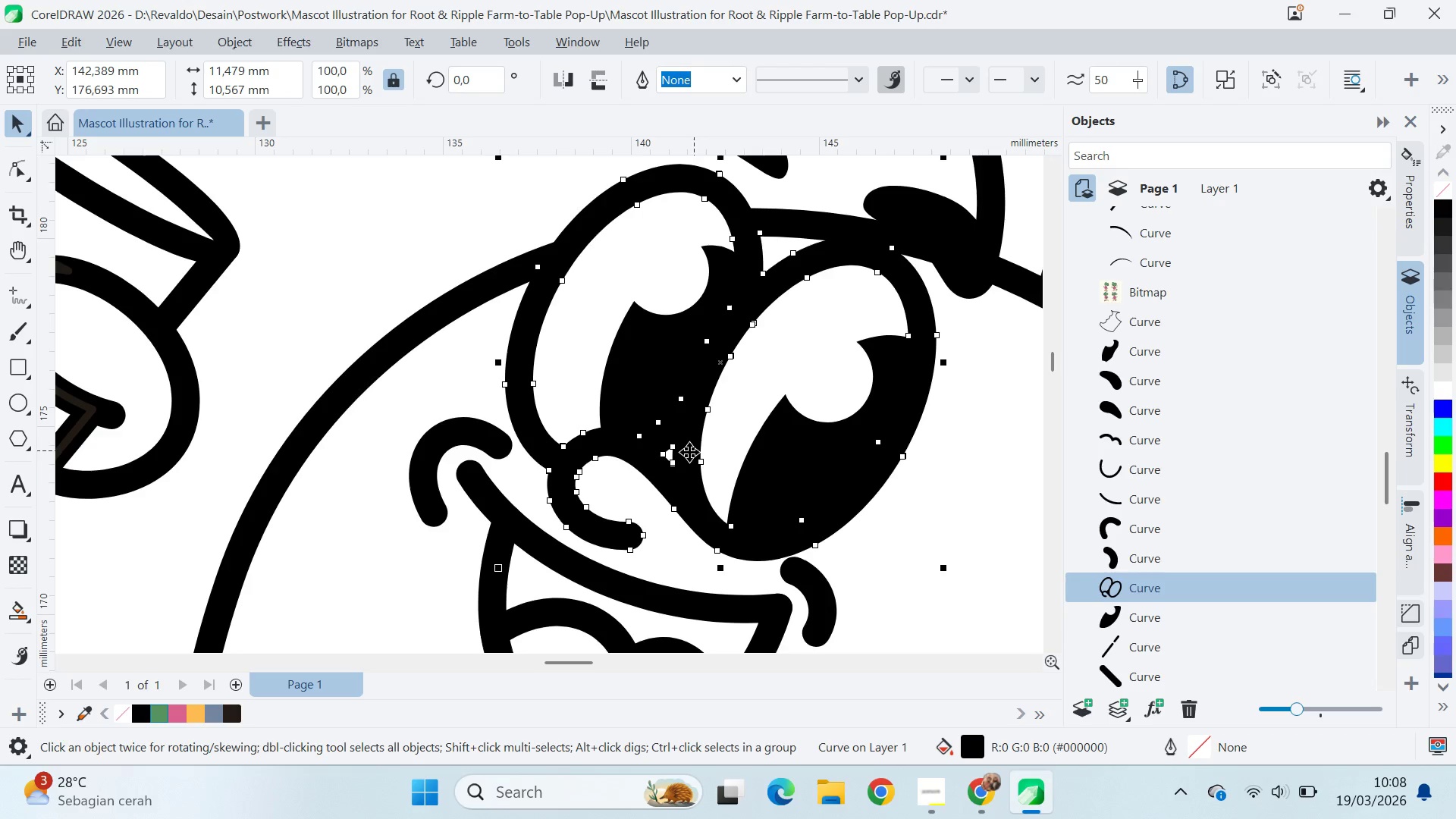 
left_click([686, 450])
 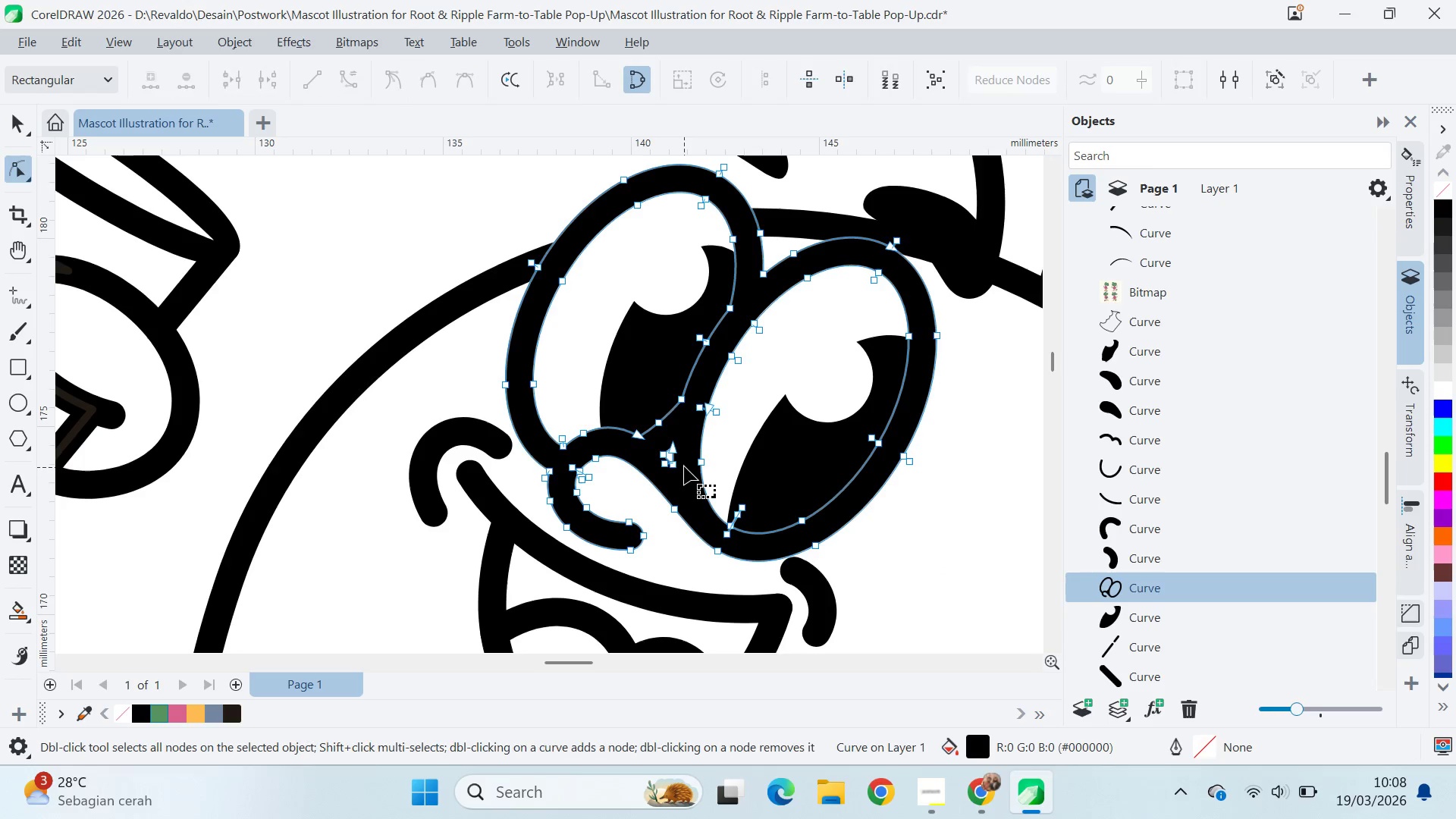 
hold_key(key=AltLeft, duration=1.3)
left_click_drag(start_coordinate=[685, 466], to_coordinate=[683, 472])
 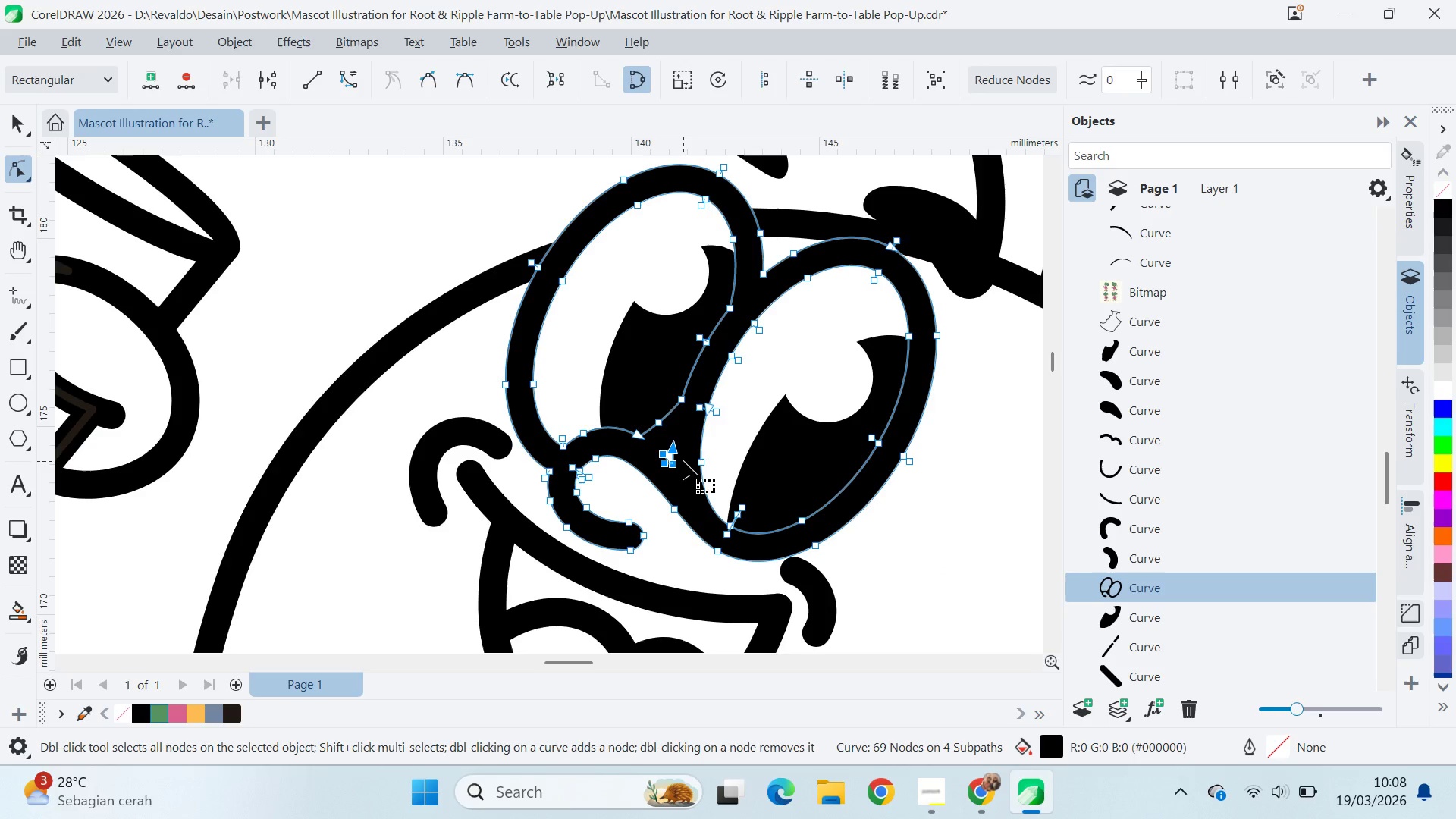 
key(Delete)
 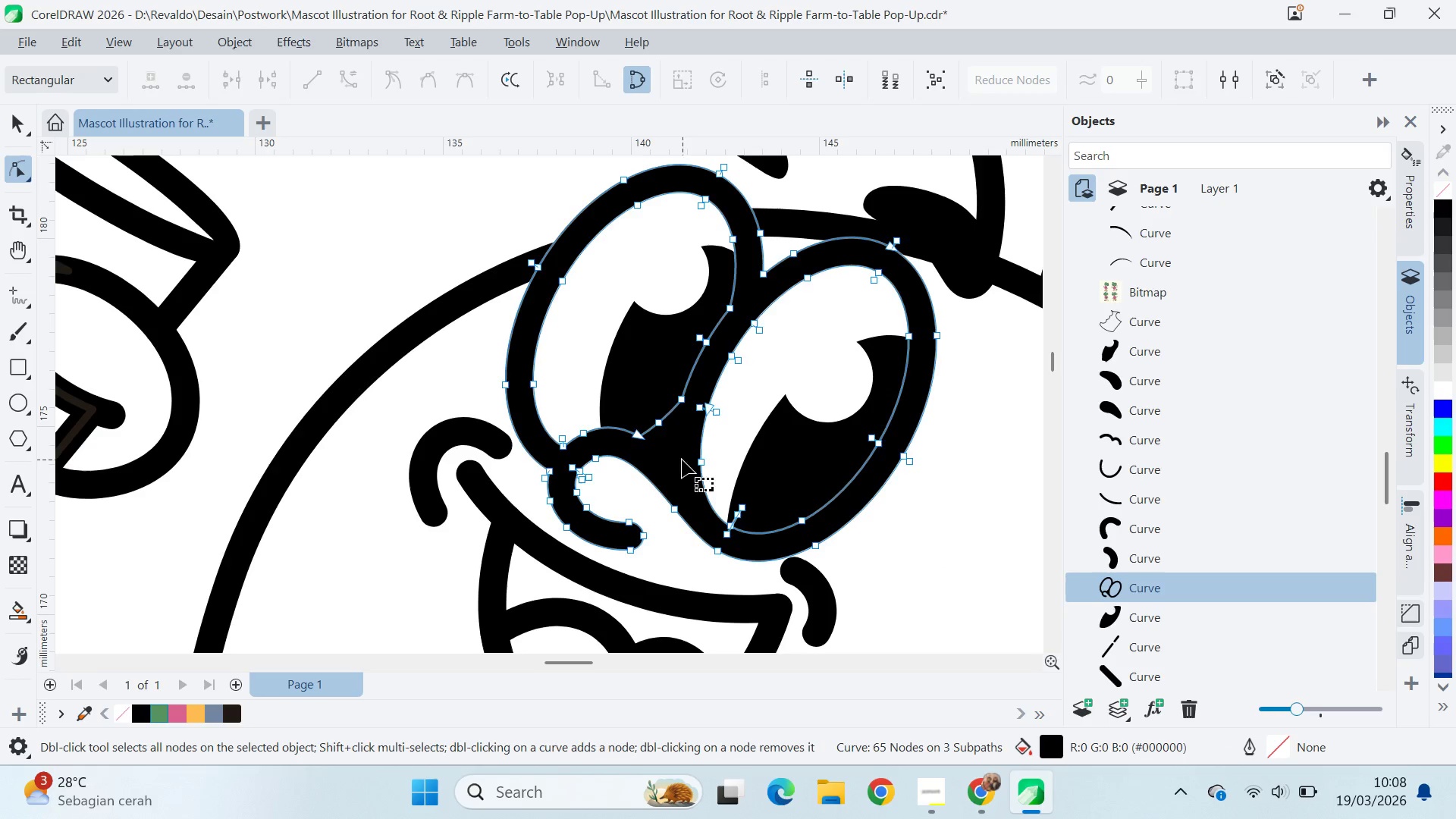 
key(V)
 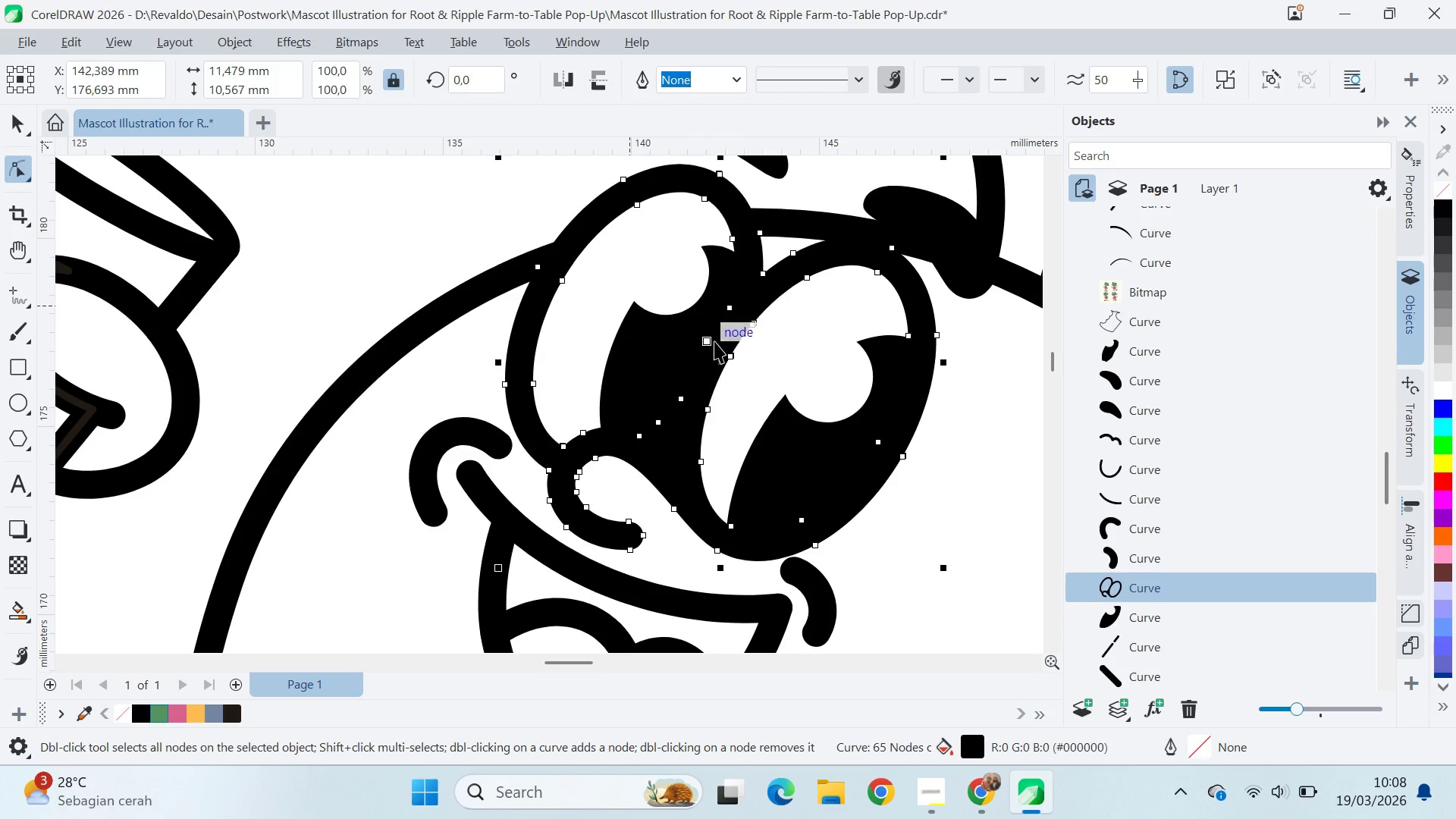 
left_click_drag(start_coordinate=[714, 341], to_coordinate=[633, 416])
 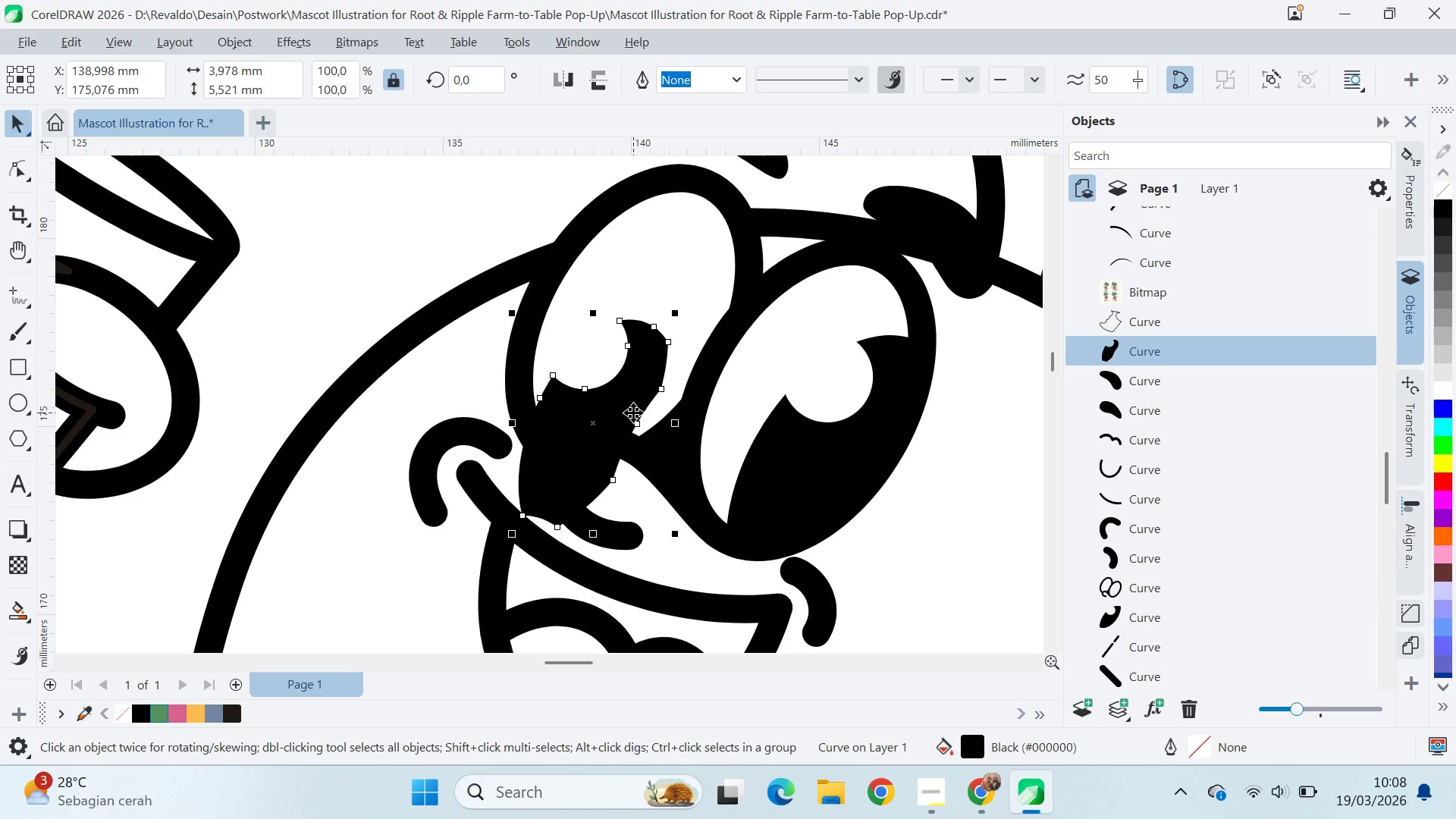 
key(Control+Z)
 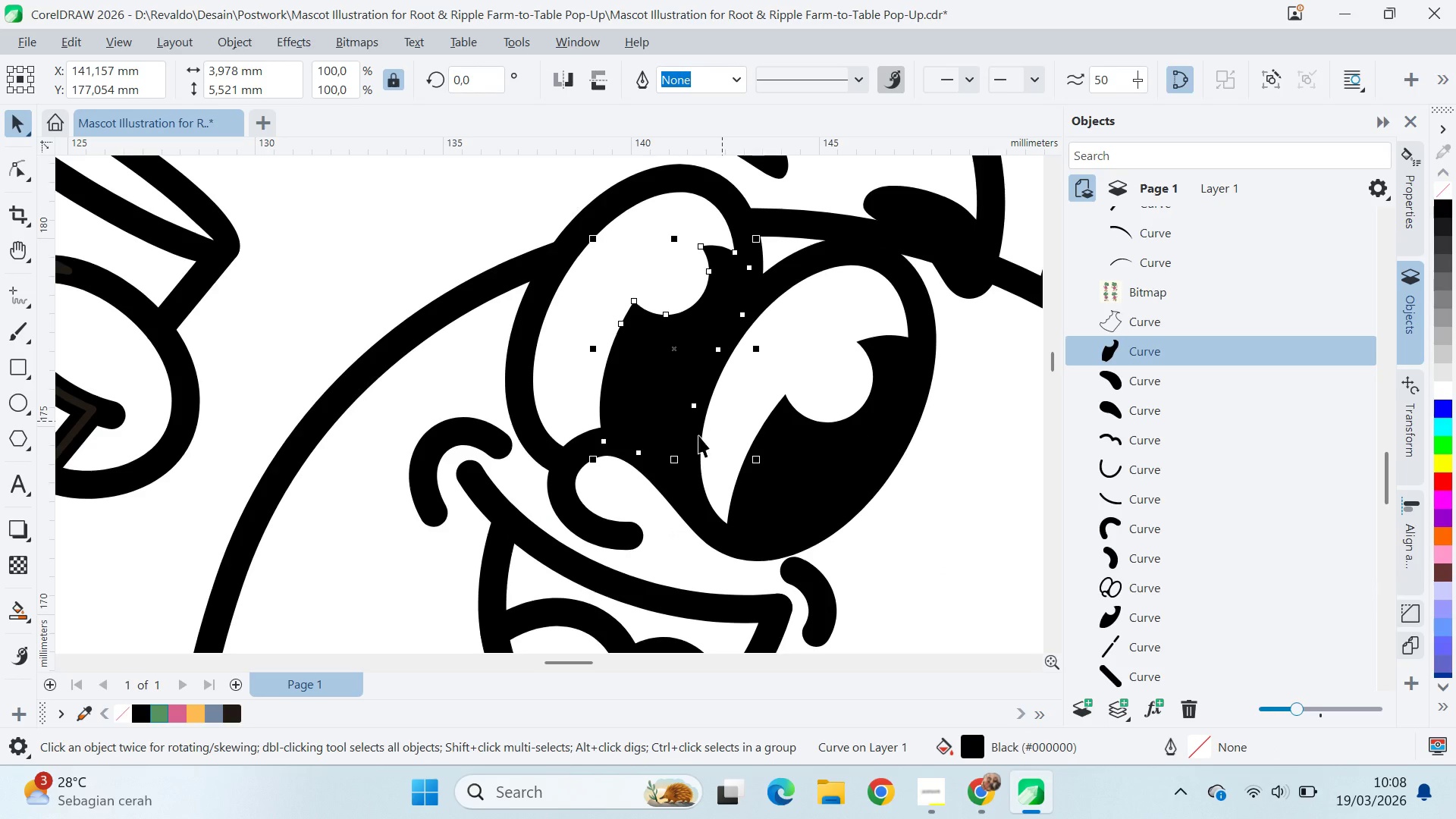 
hold_key(key=ShiftLeft, duration=0.95)
left_click([686, 476])
 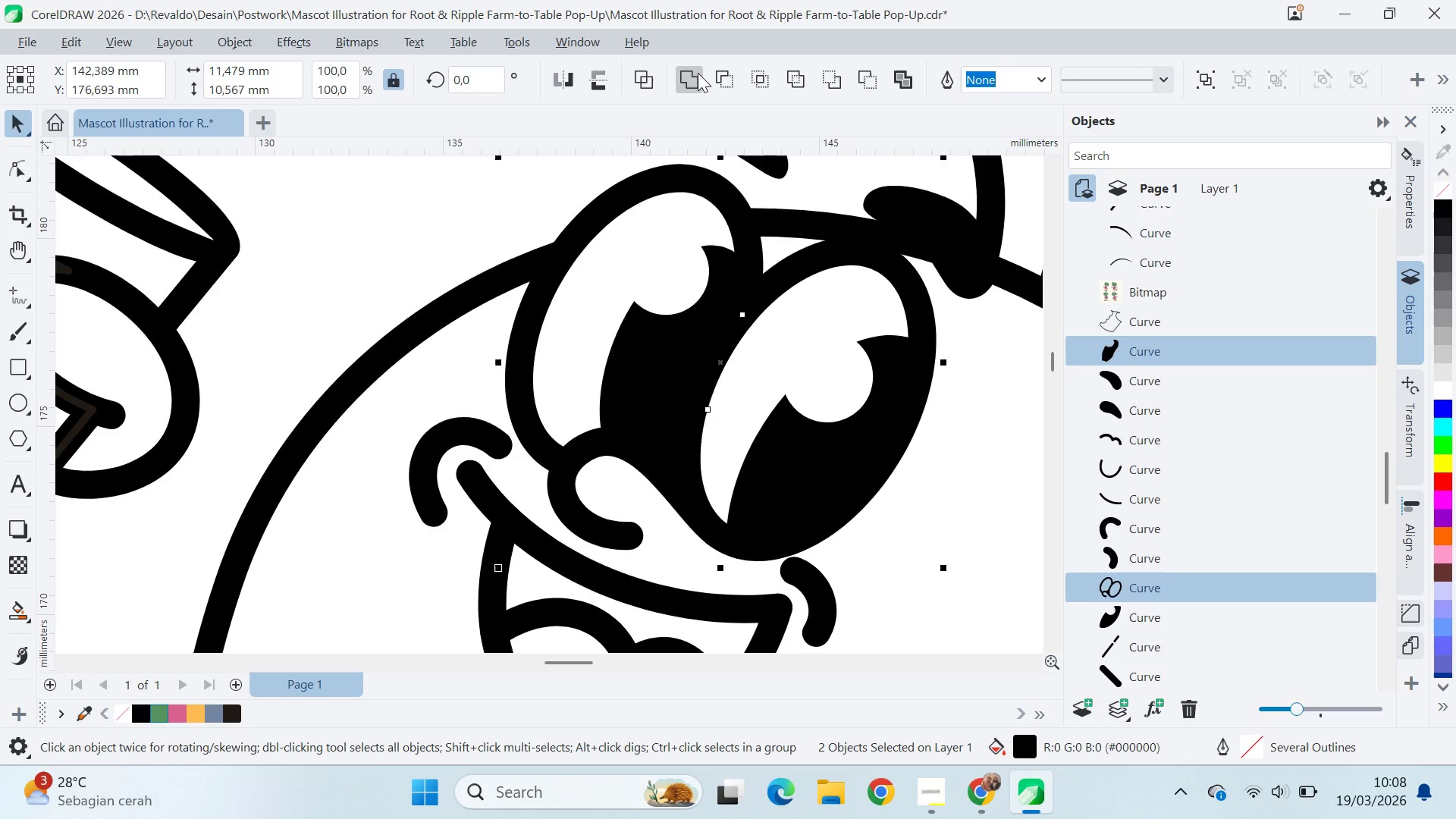 
left_click([697, 75])
 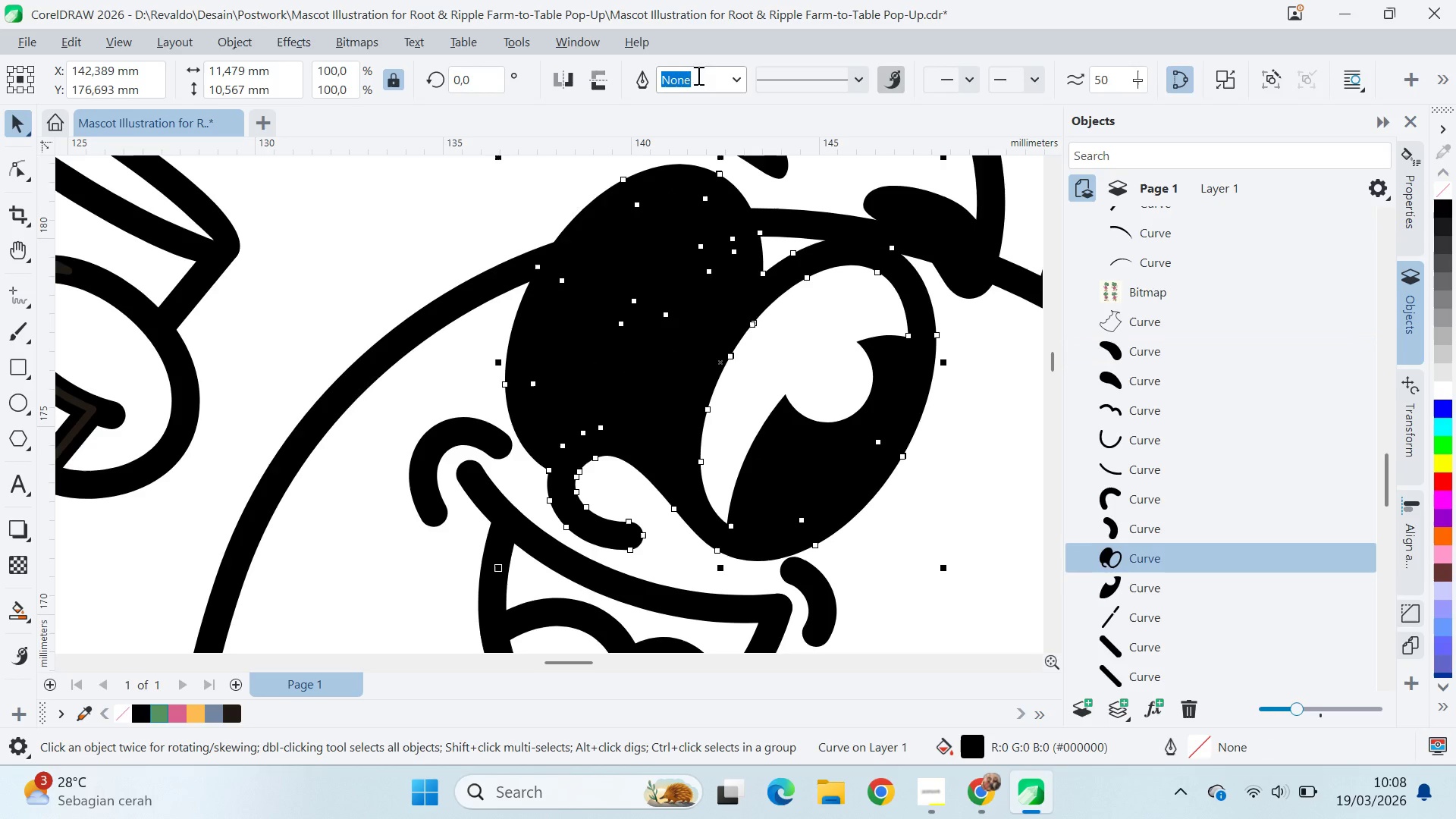 
key(Control+ControlLeft)
 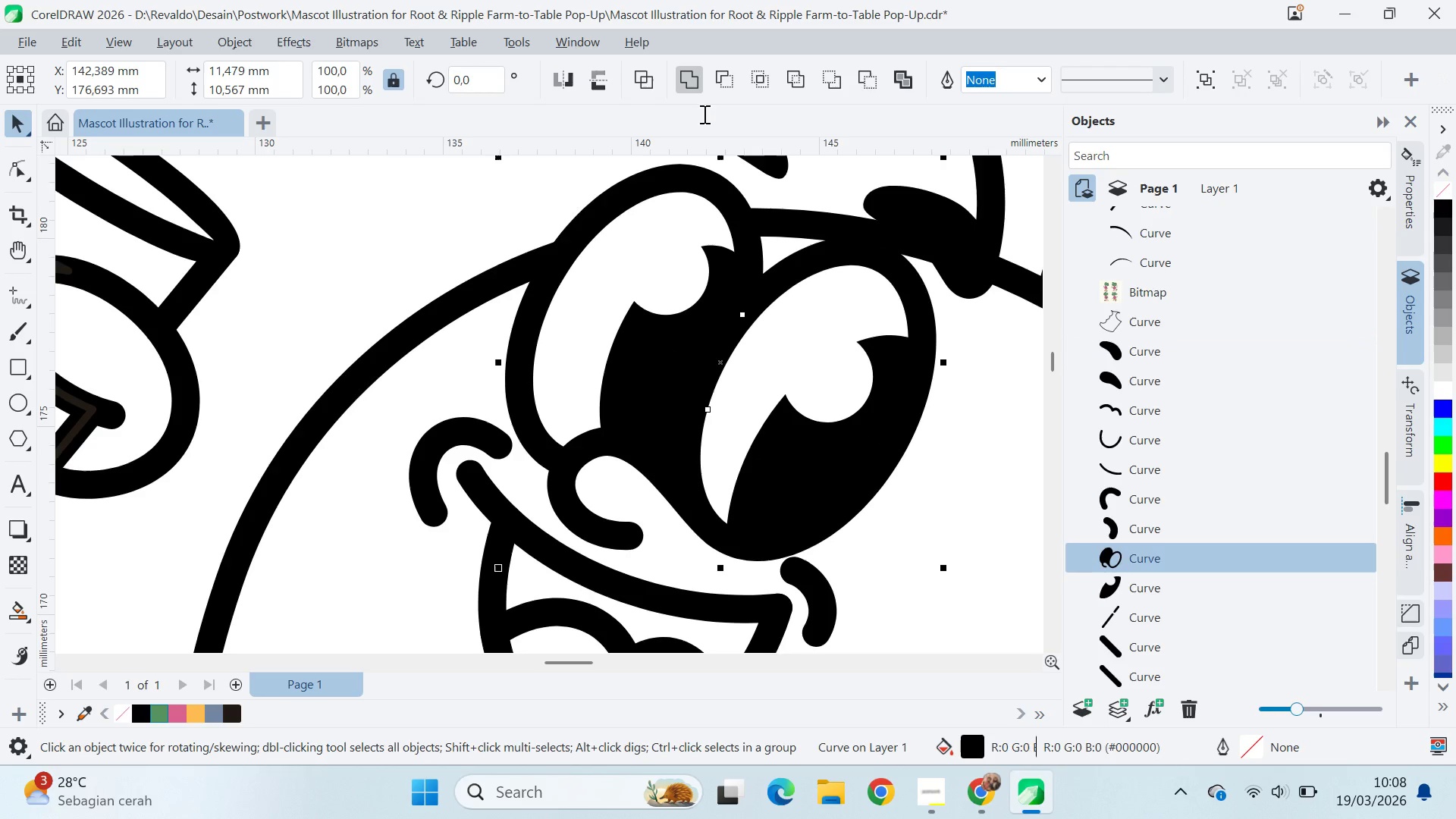 
key(Control+Z)
 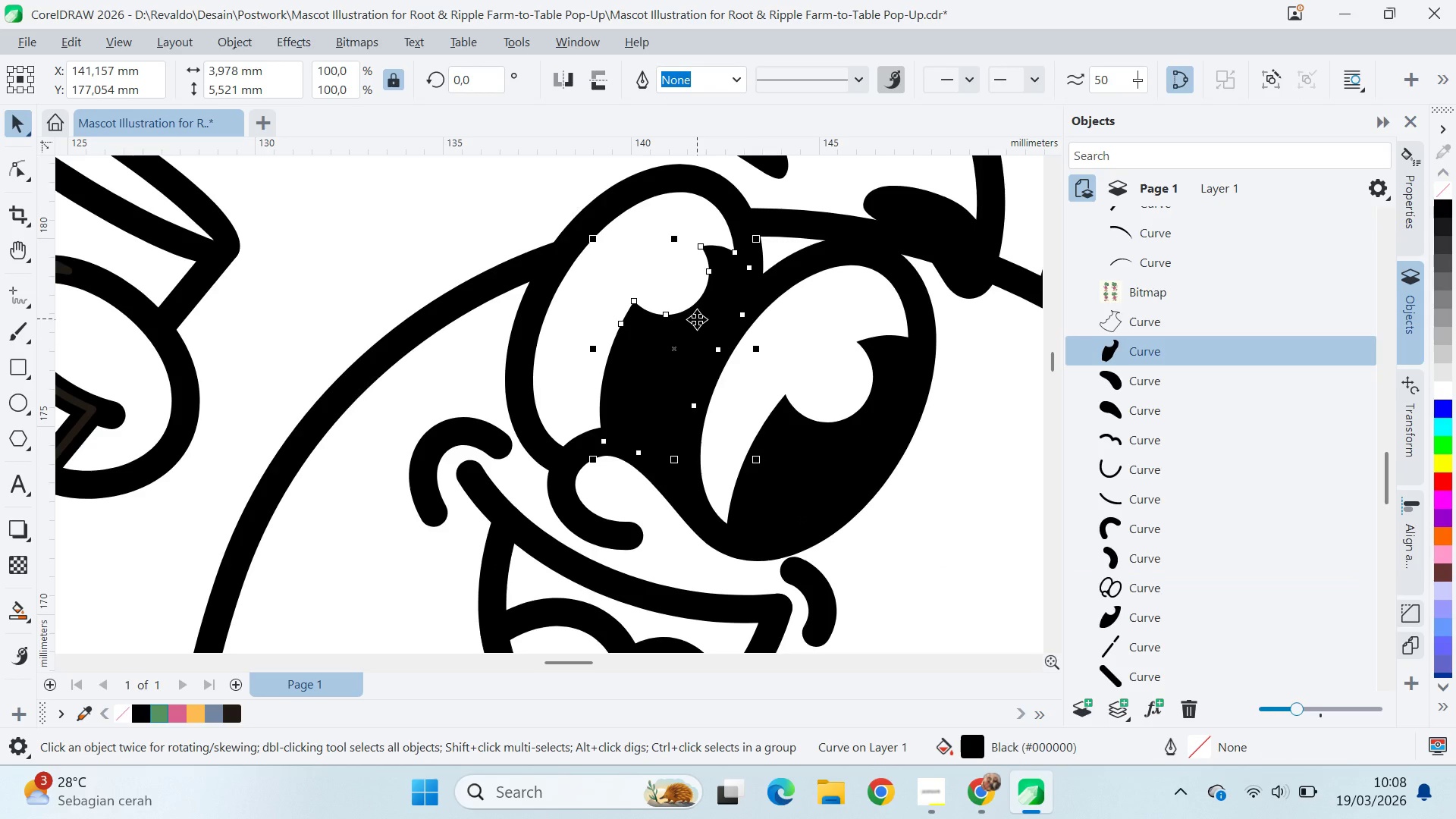 
type(av)
 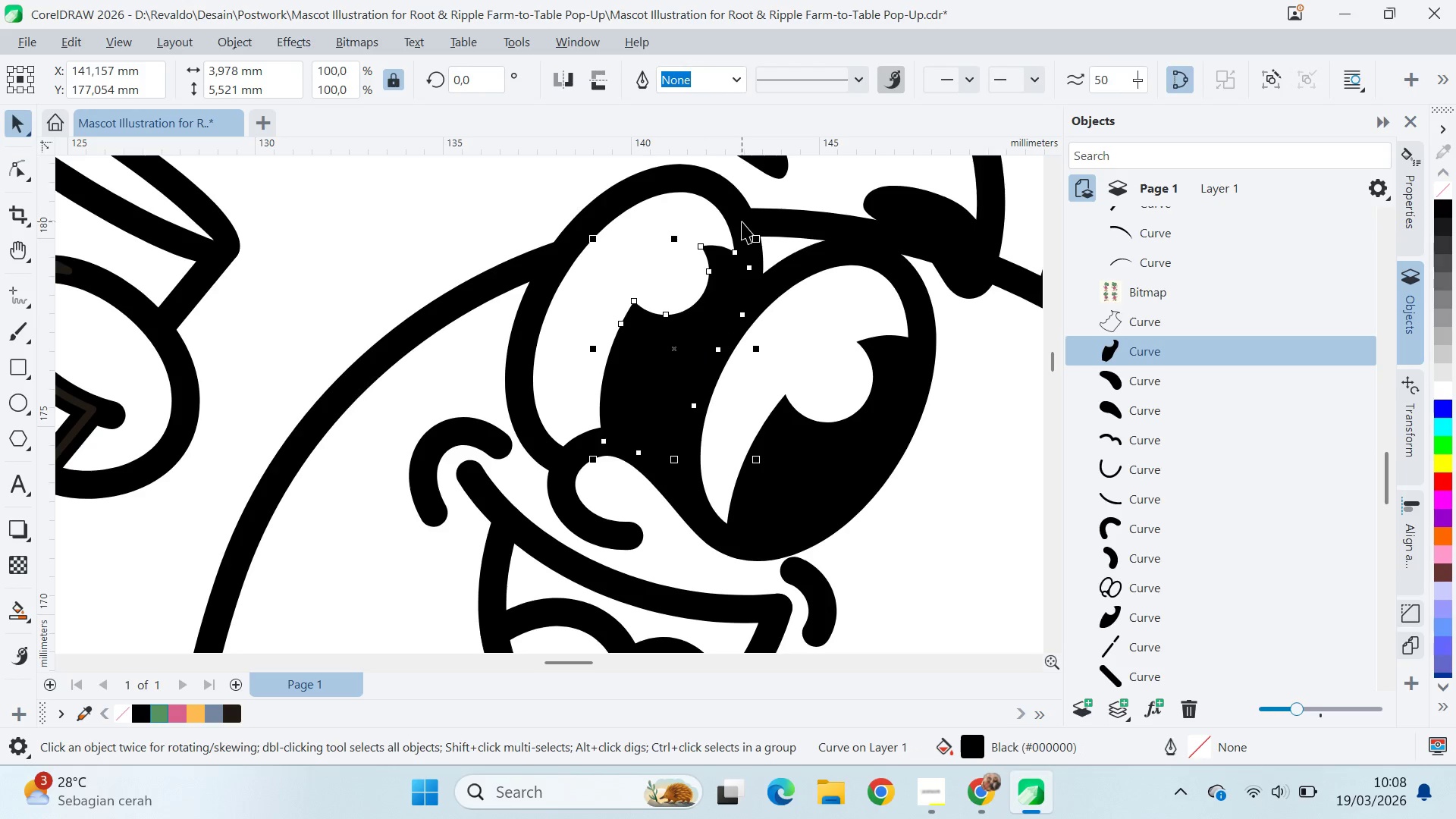 
hold_key(key=ShiftLeft, duration=0.48)
 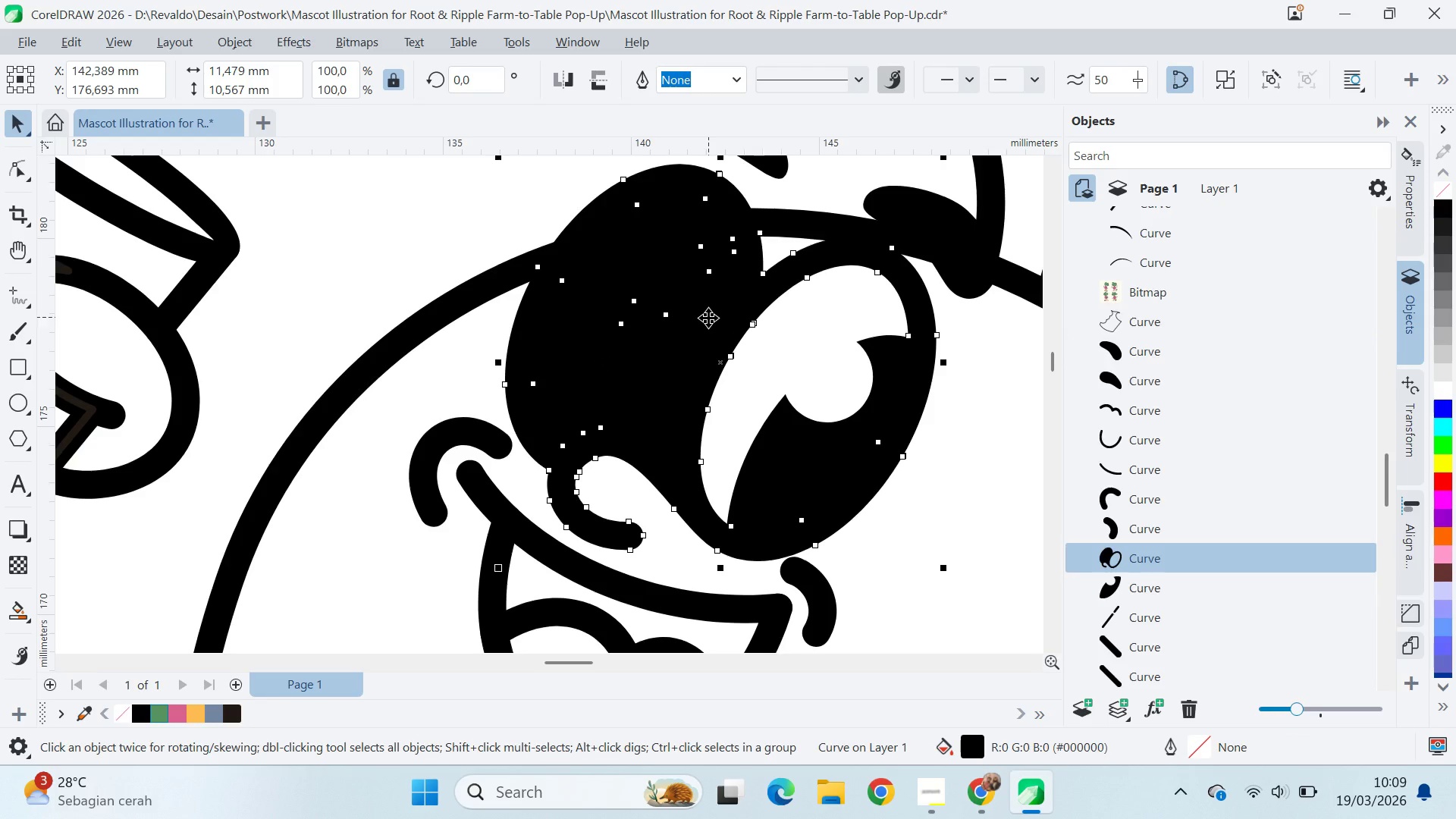 
key(A)
 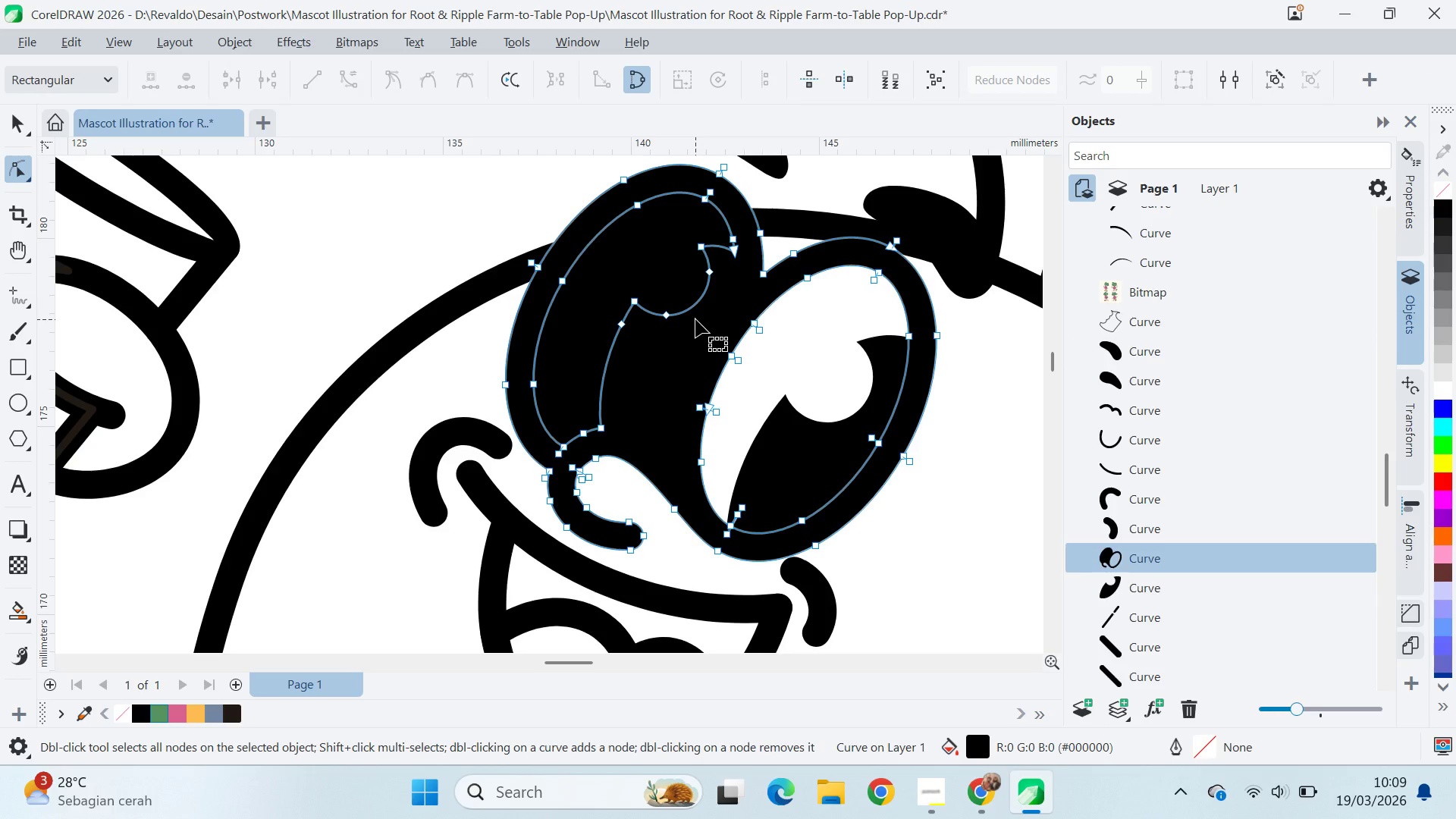 
key(Control+Z)
 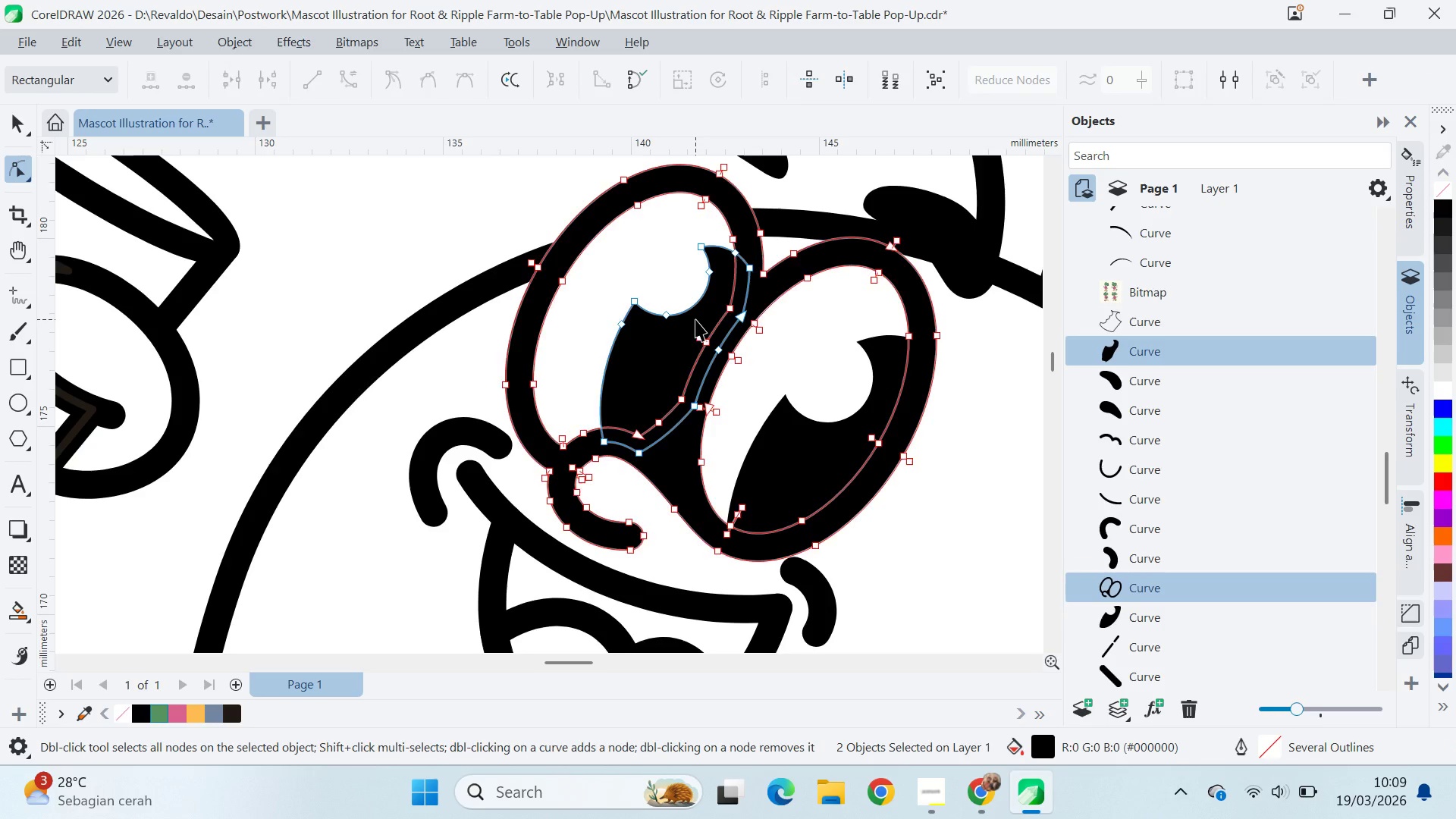 
key(V)
 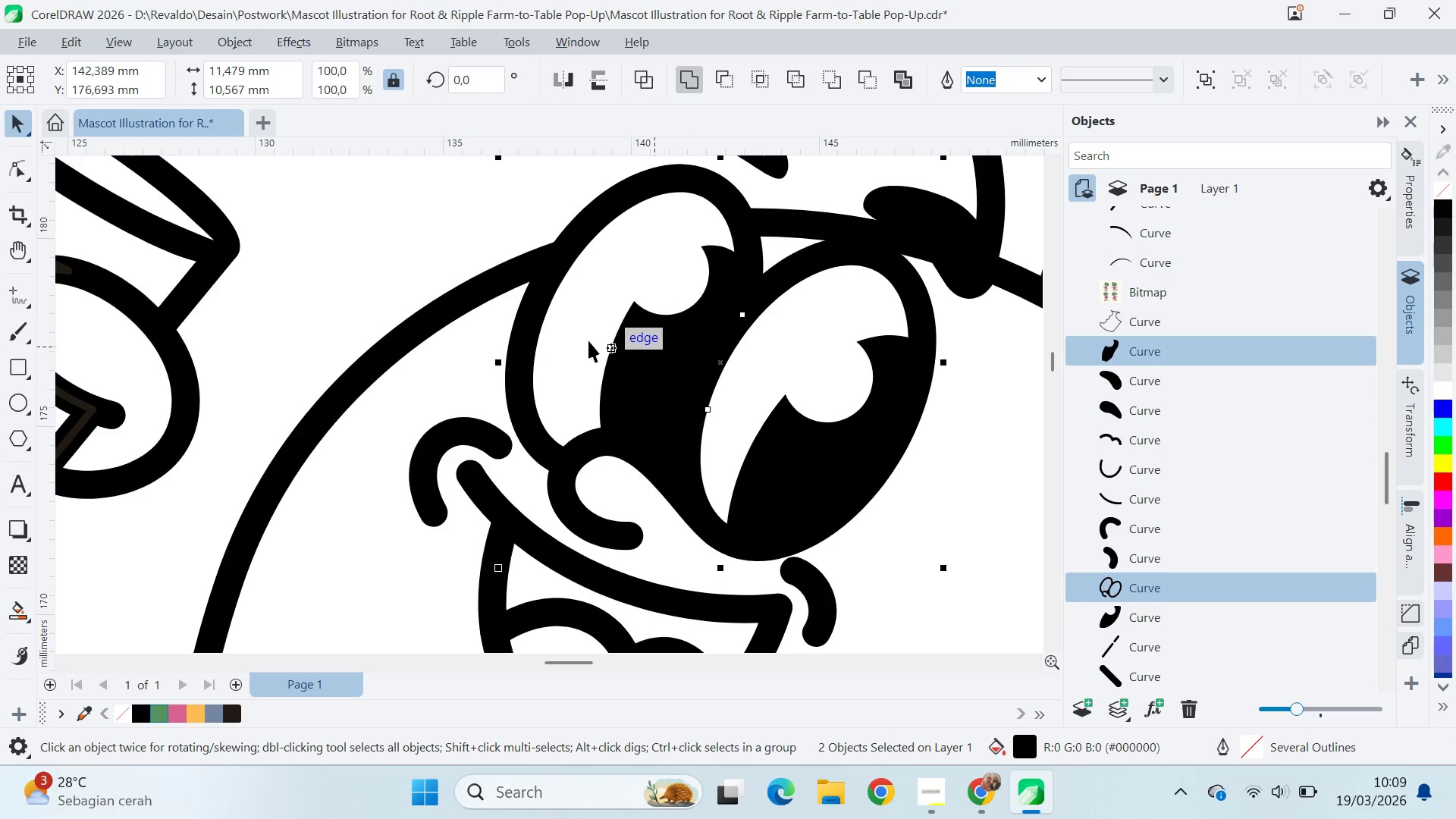 
left_click_drag(start_coordinate=[479, 240], to_coordinate=[477, 234])
 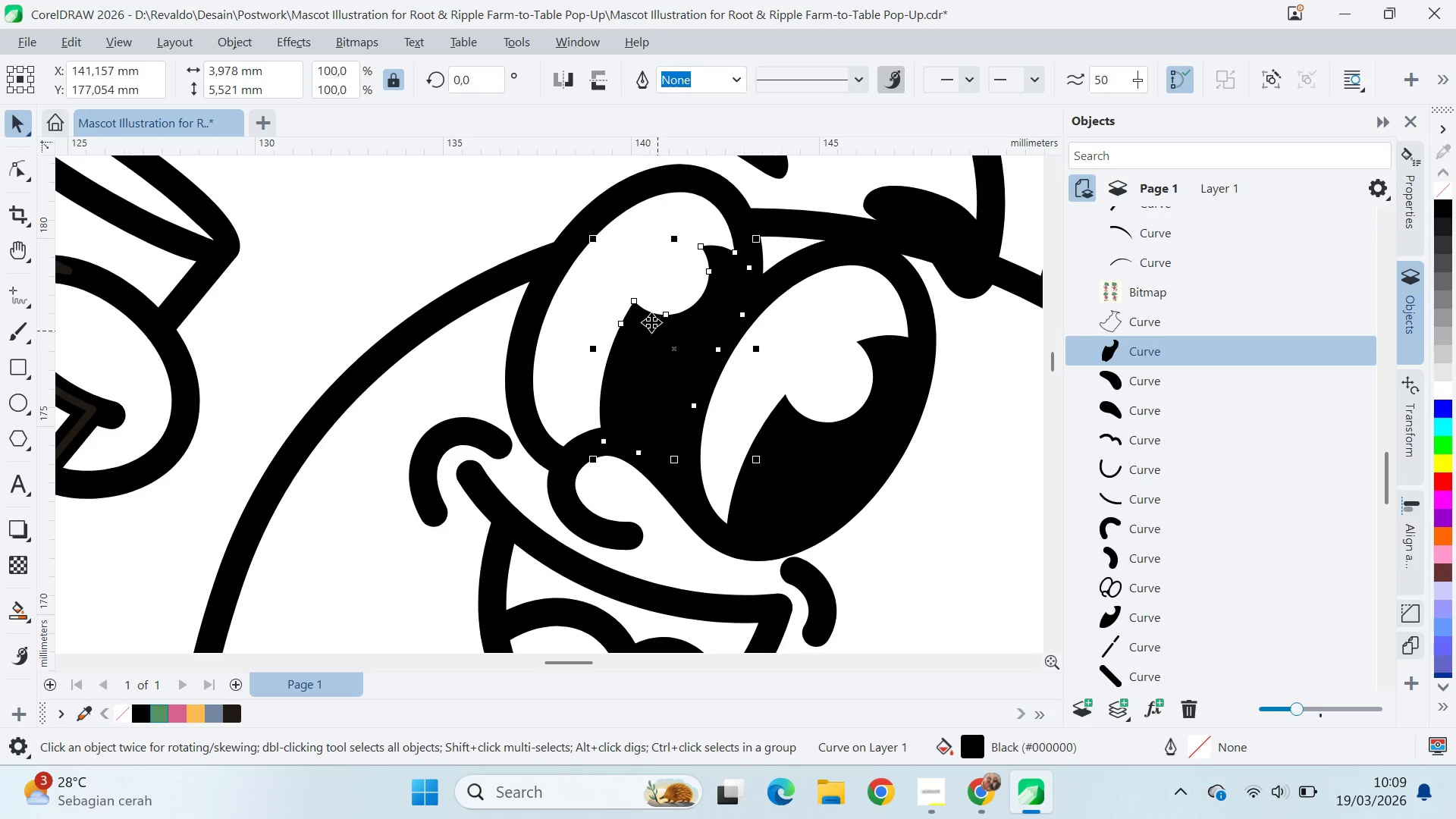 
key(Control+PageUp)
 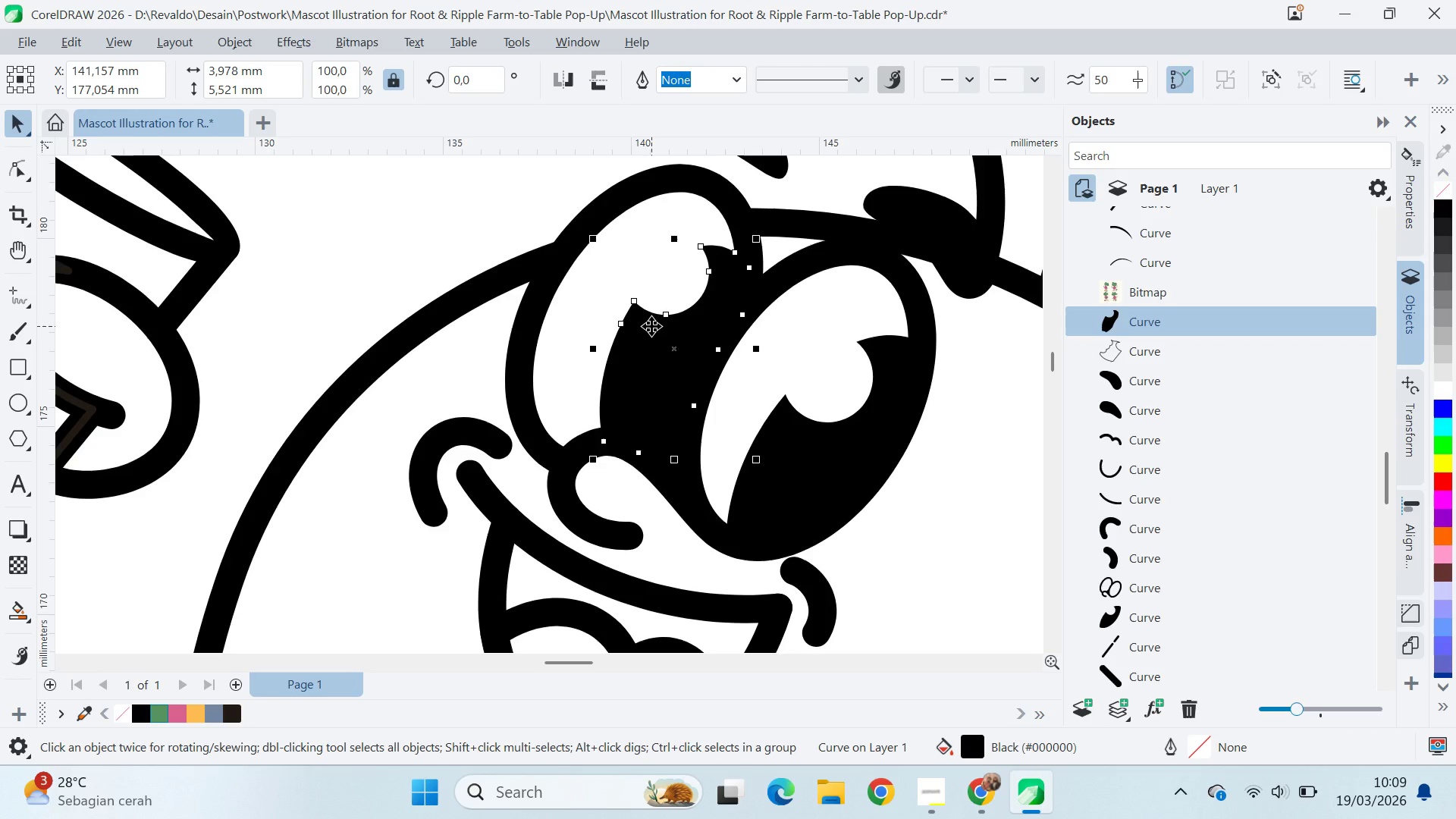 
key(Control+PageUp)
 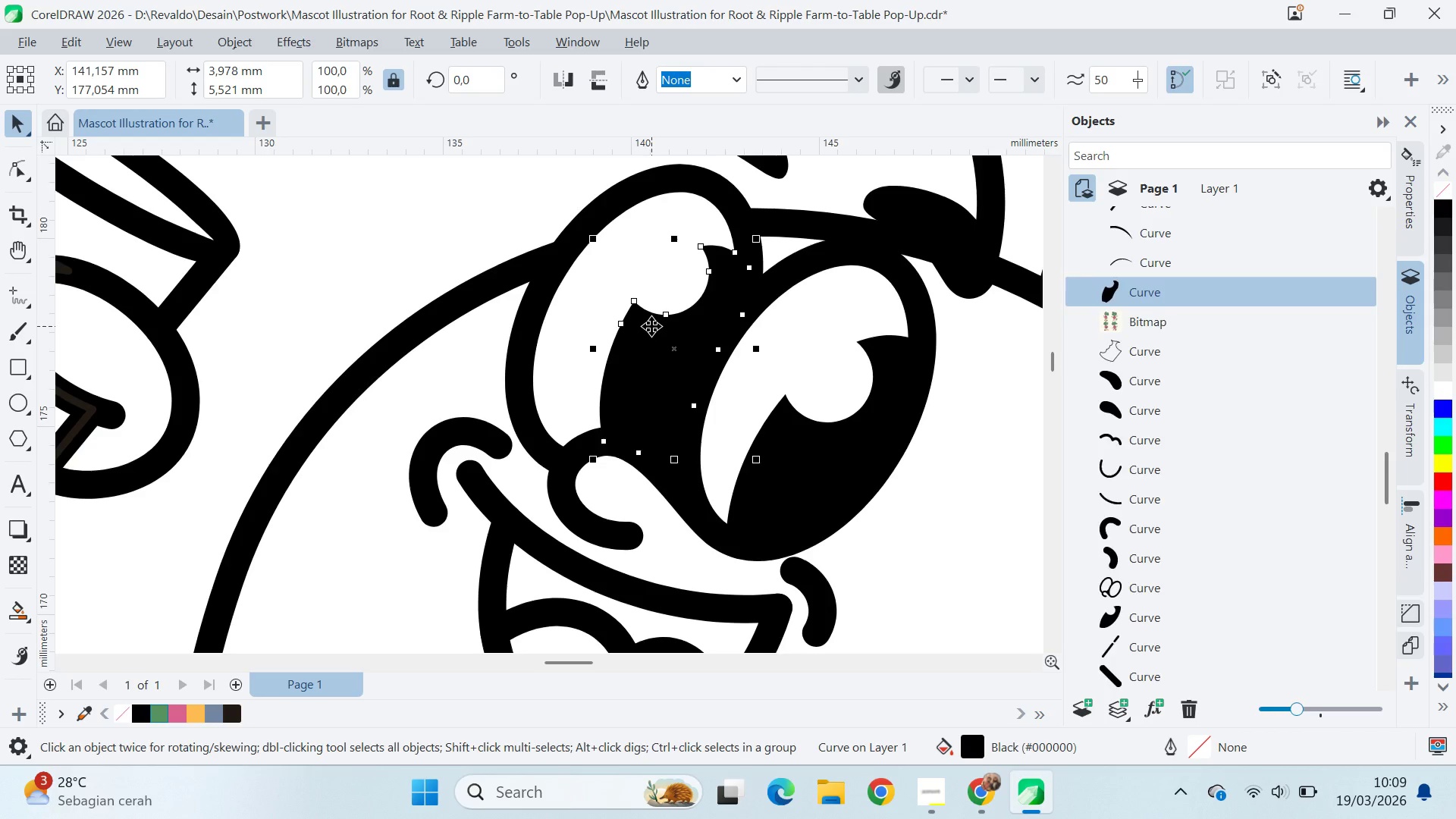 
key(Control+PageUp)
 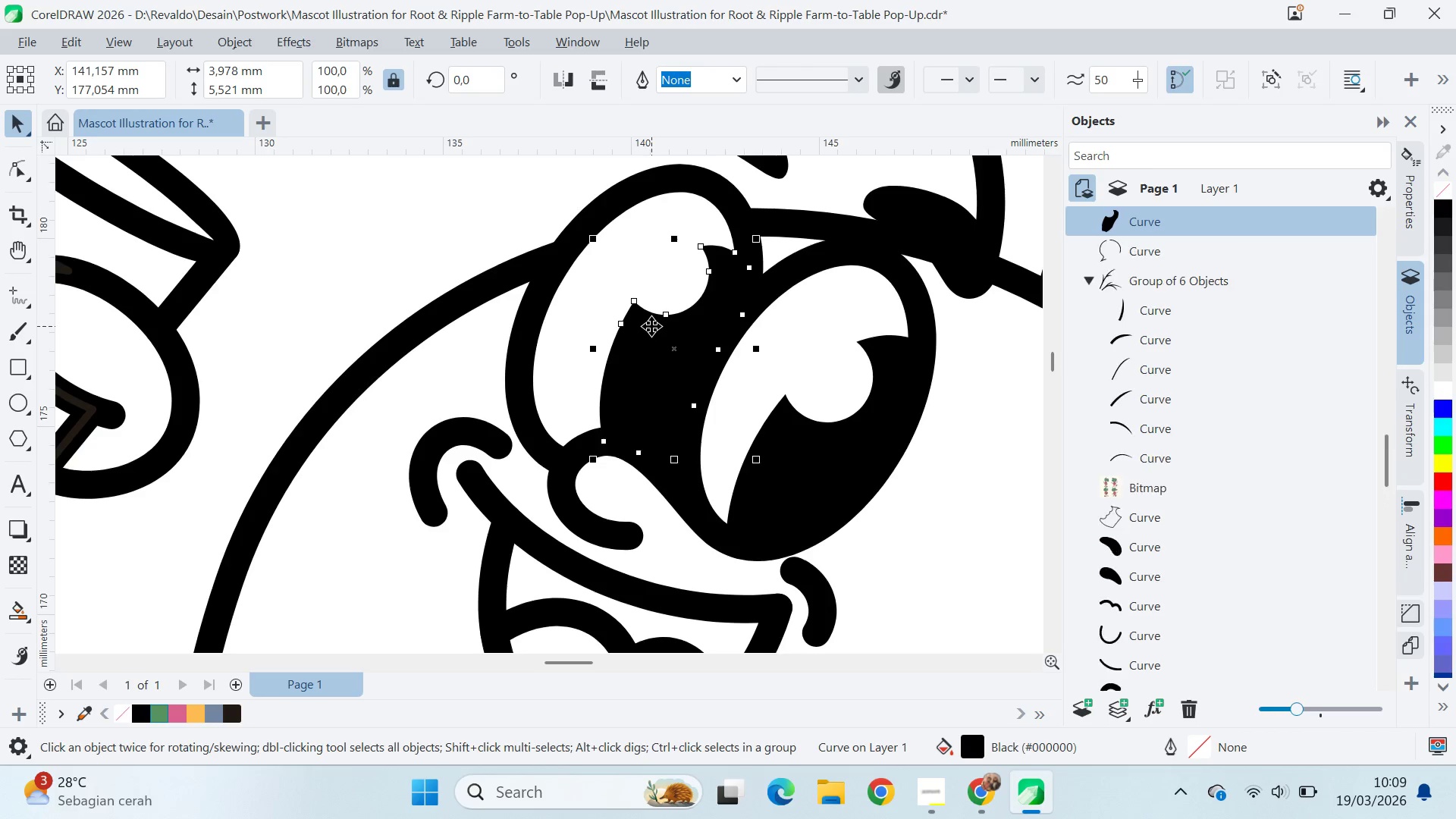 
key(Control+PageUp)
 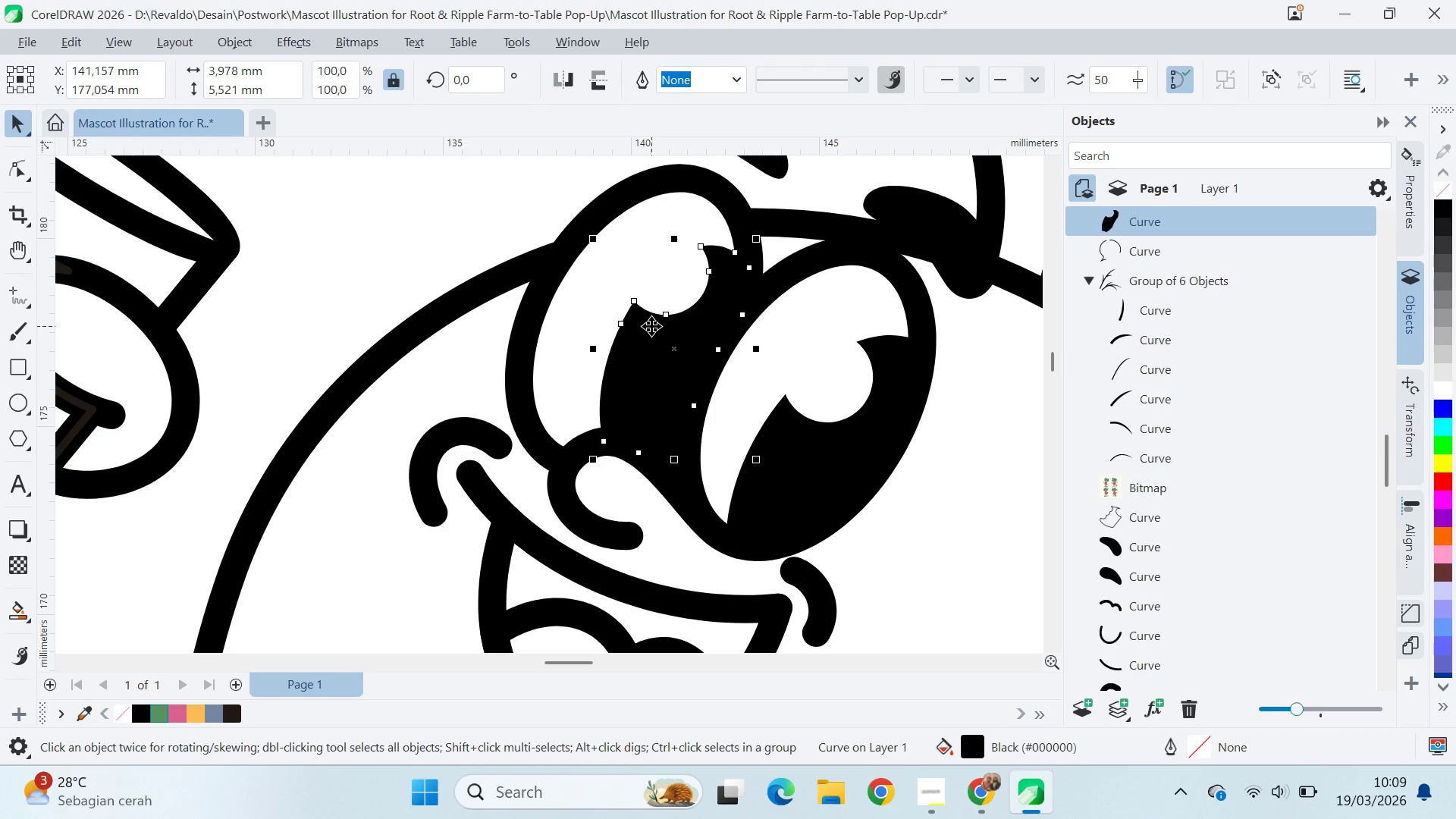 
key(Control+PageUp)
 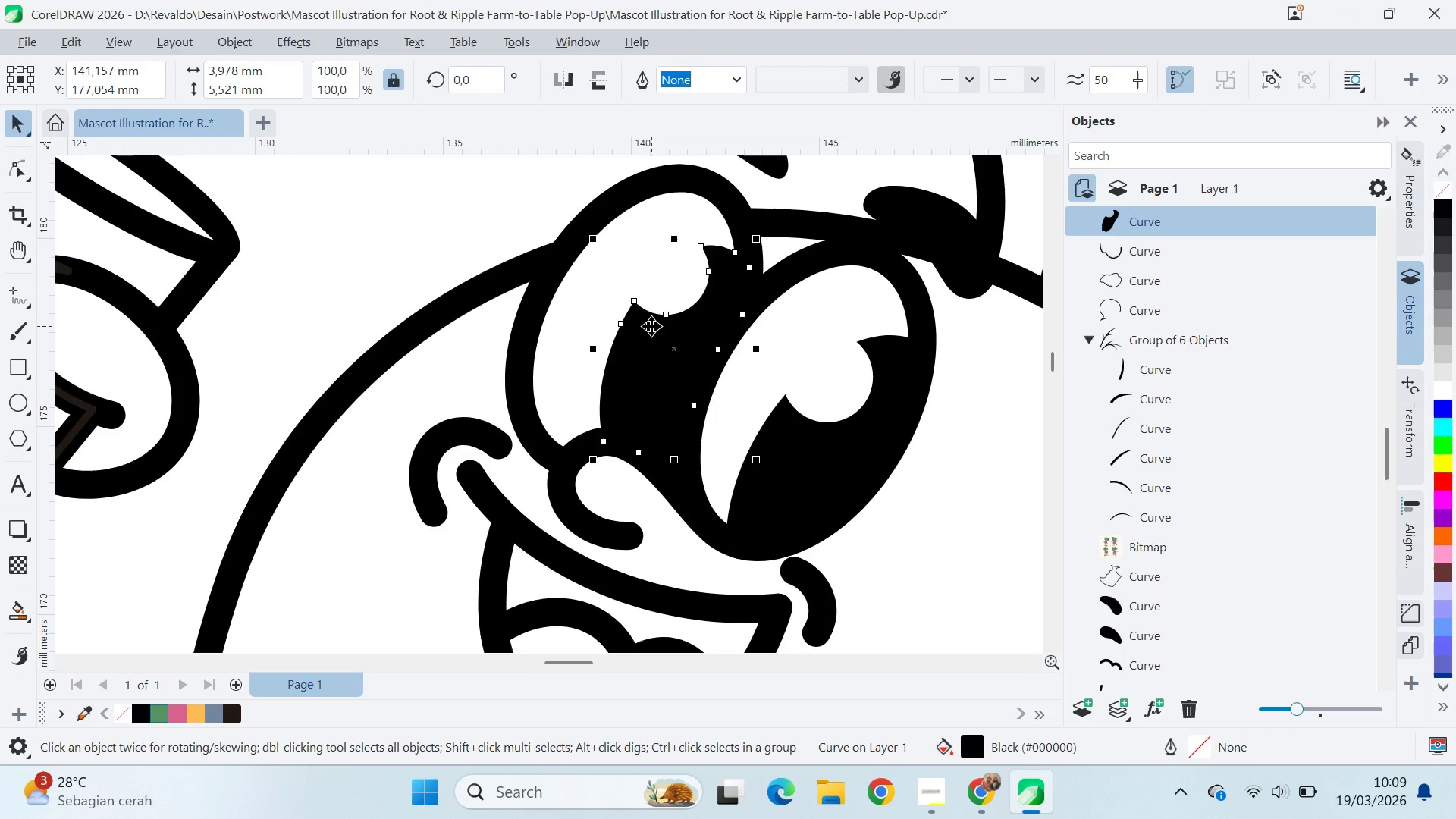 
key(Control+PageUp)
 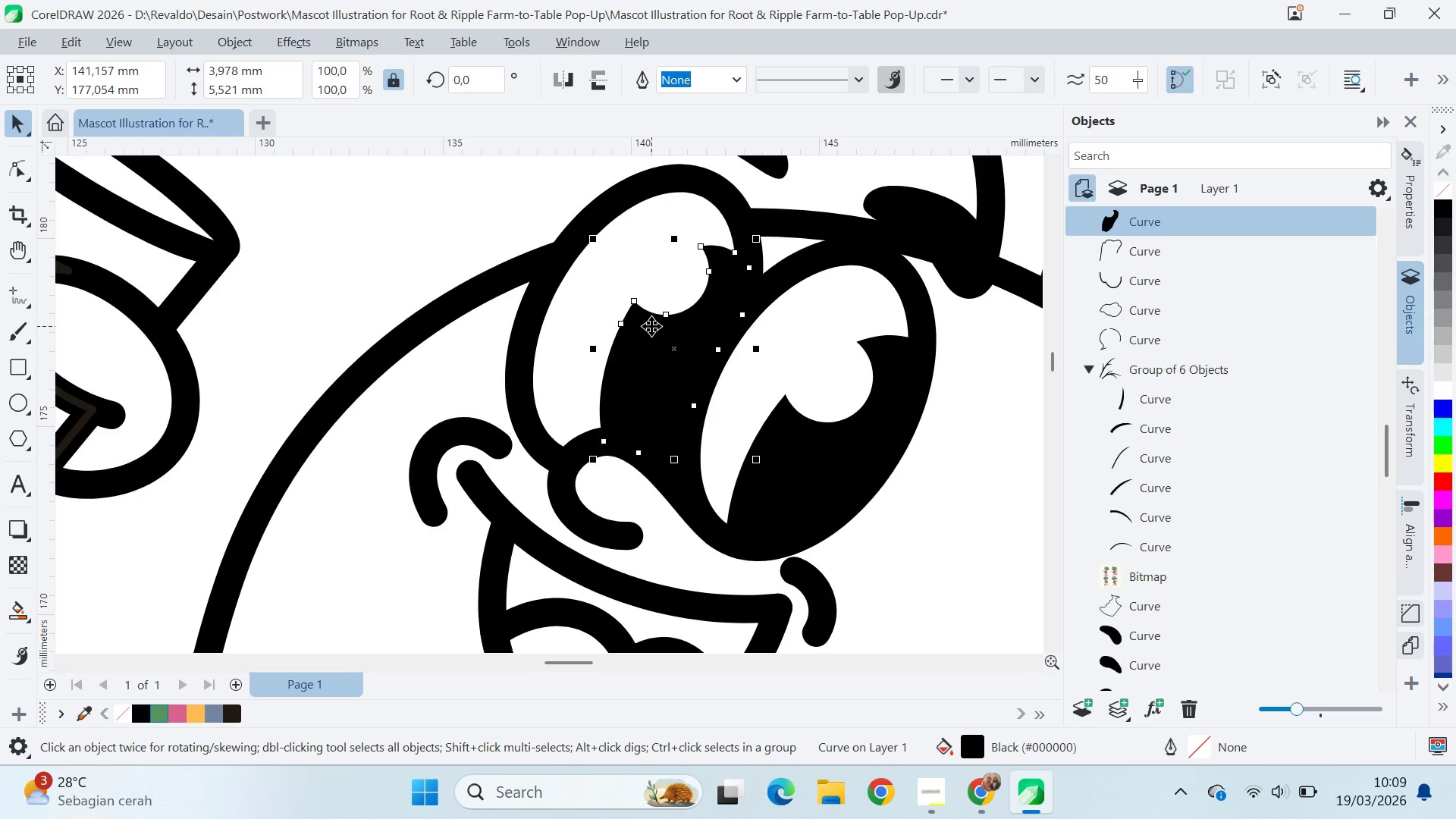 
key(Control+PageUp)
 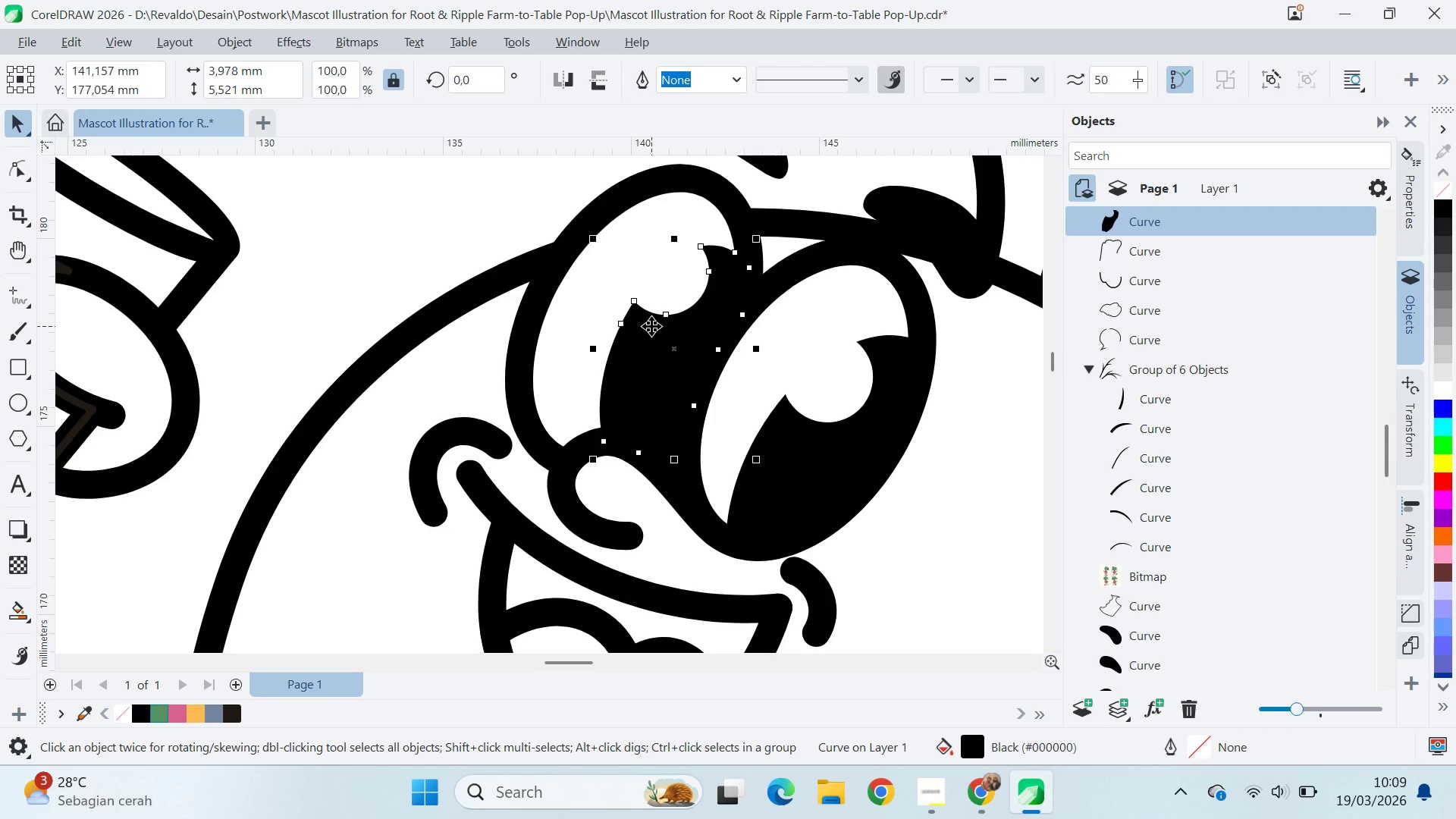 
key(Control+PageUp)
 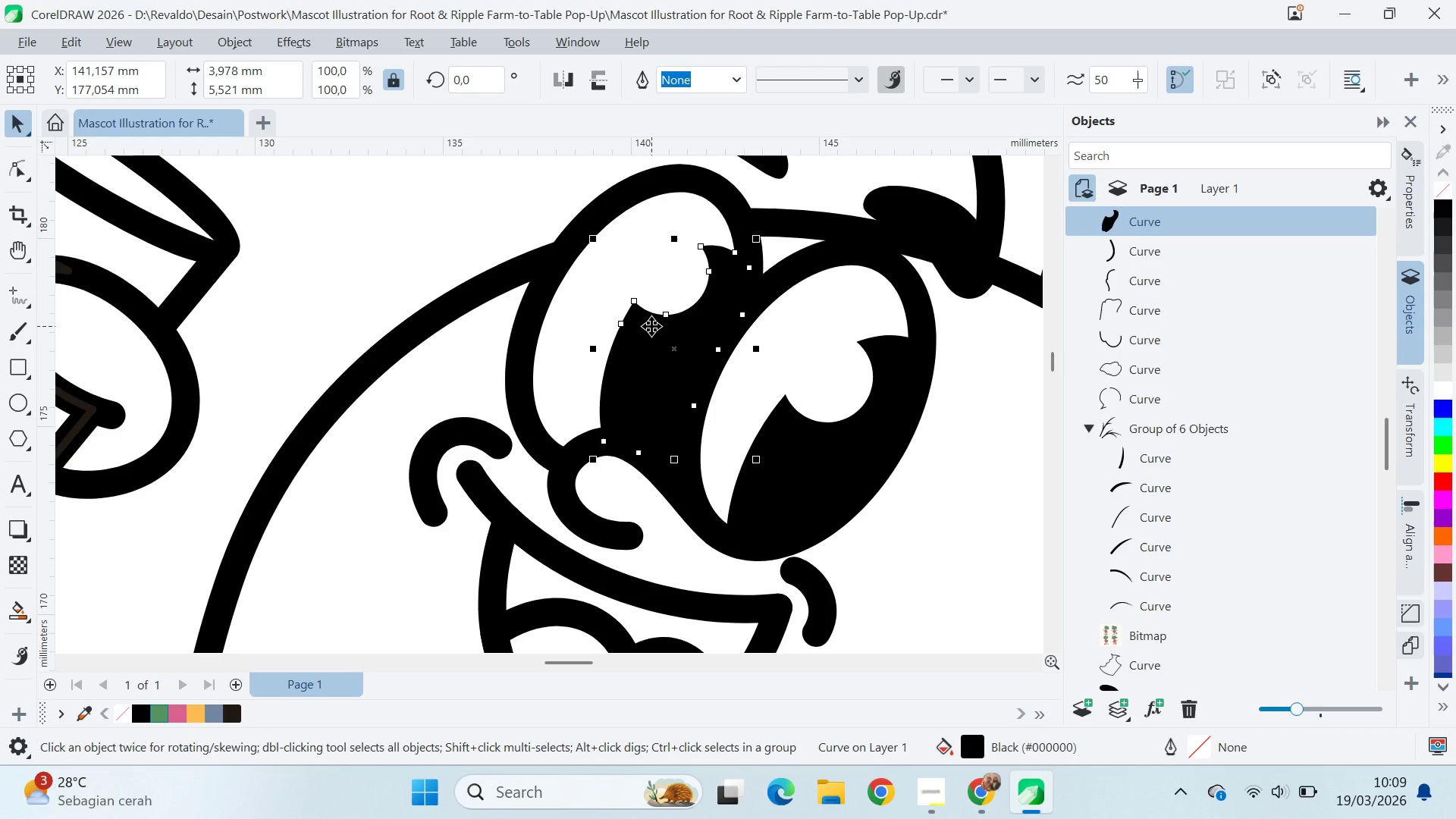 
key(Control+PageUp)
 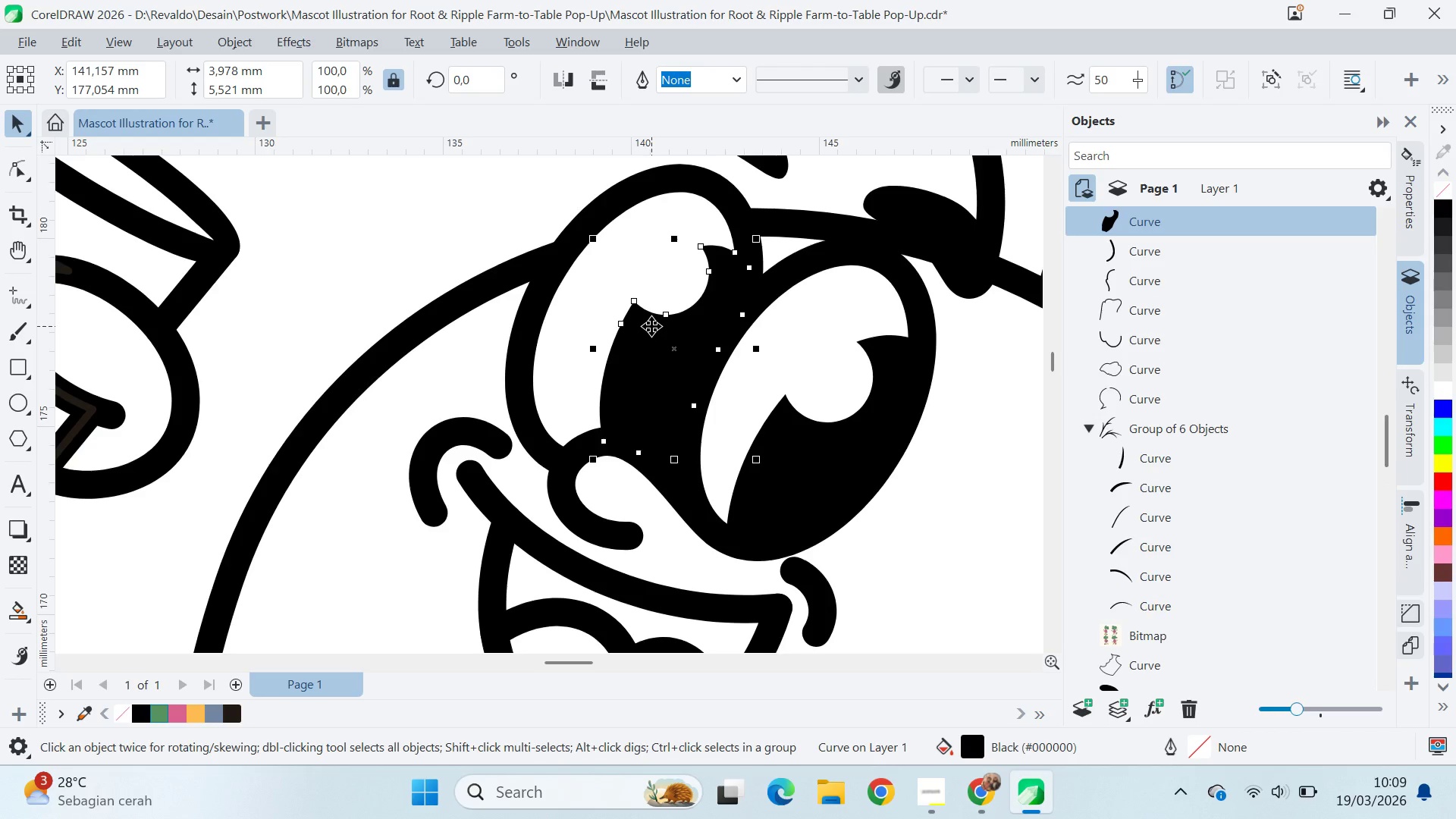 
key(Control+PageUp)
 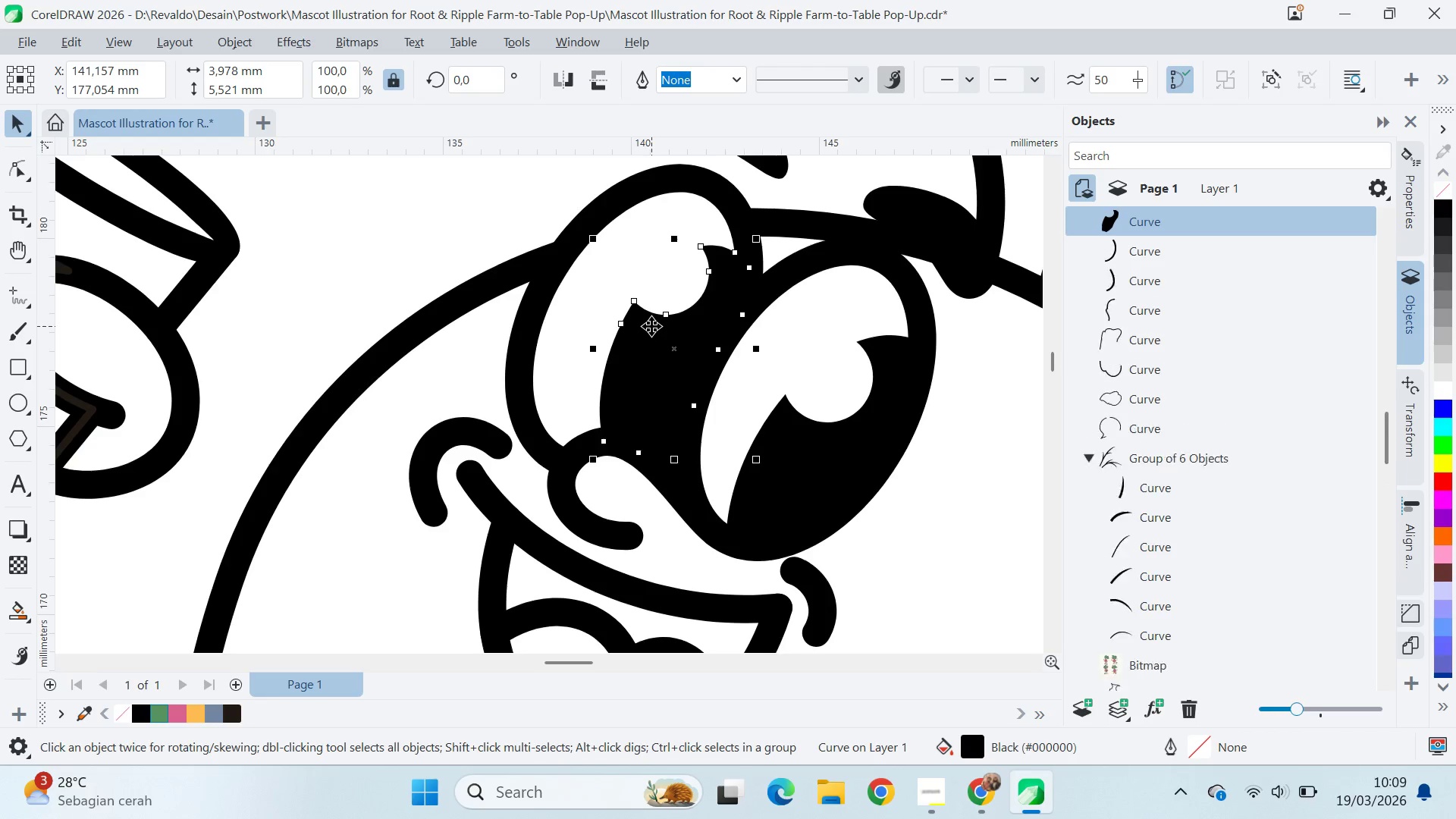 
key(Control+PageUp)
 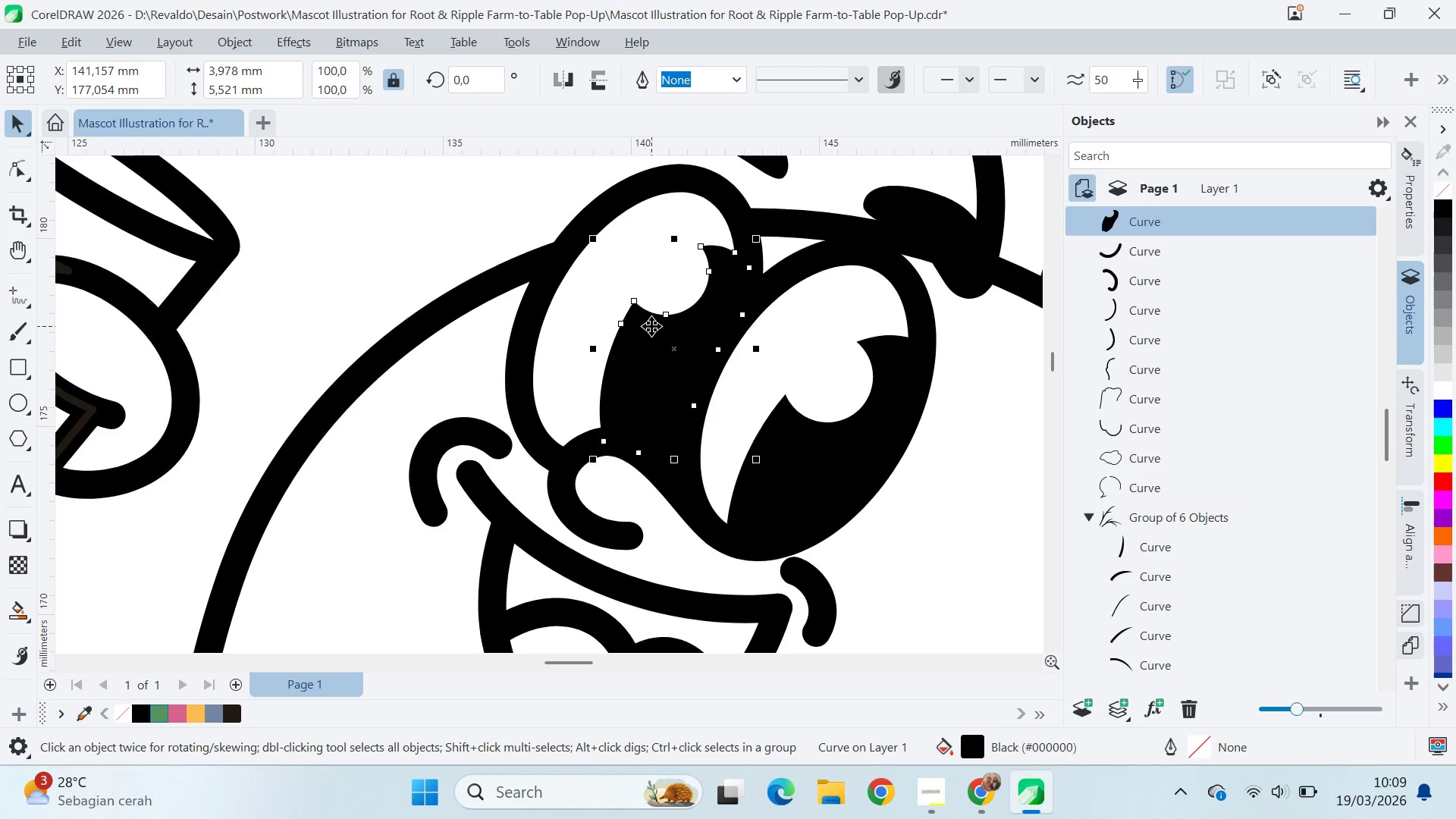 
key(Control+PageUp)
 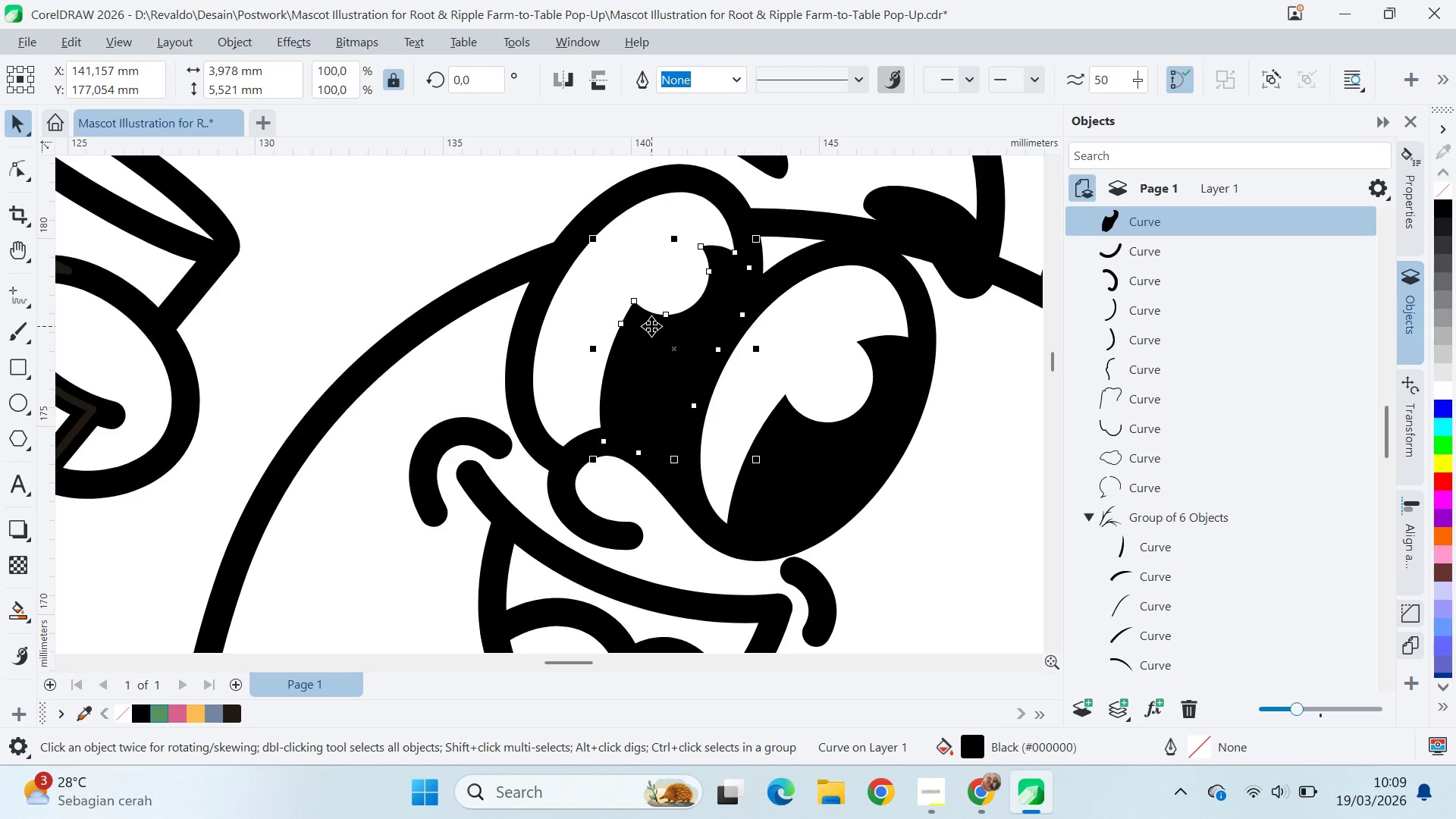 
key(Control+PageUp)
 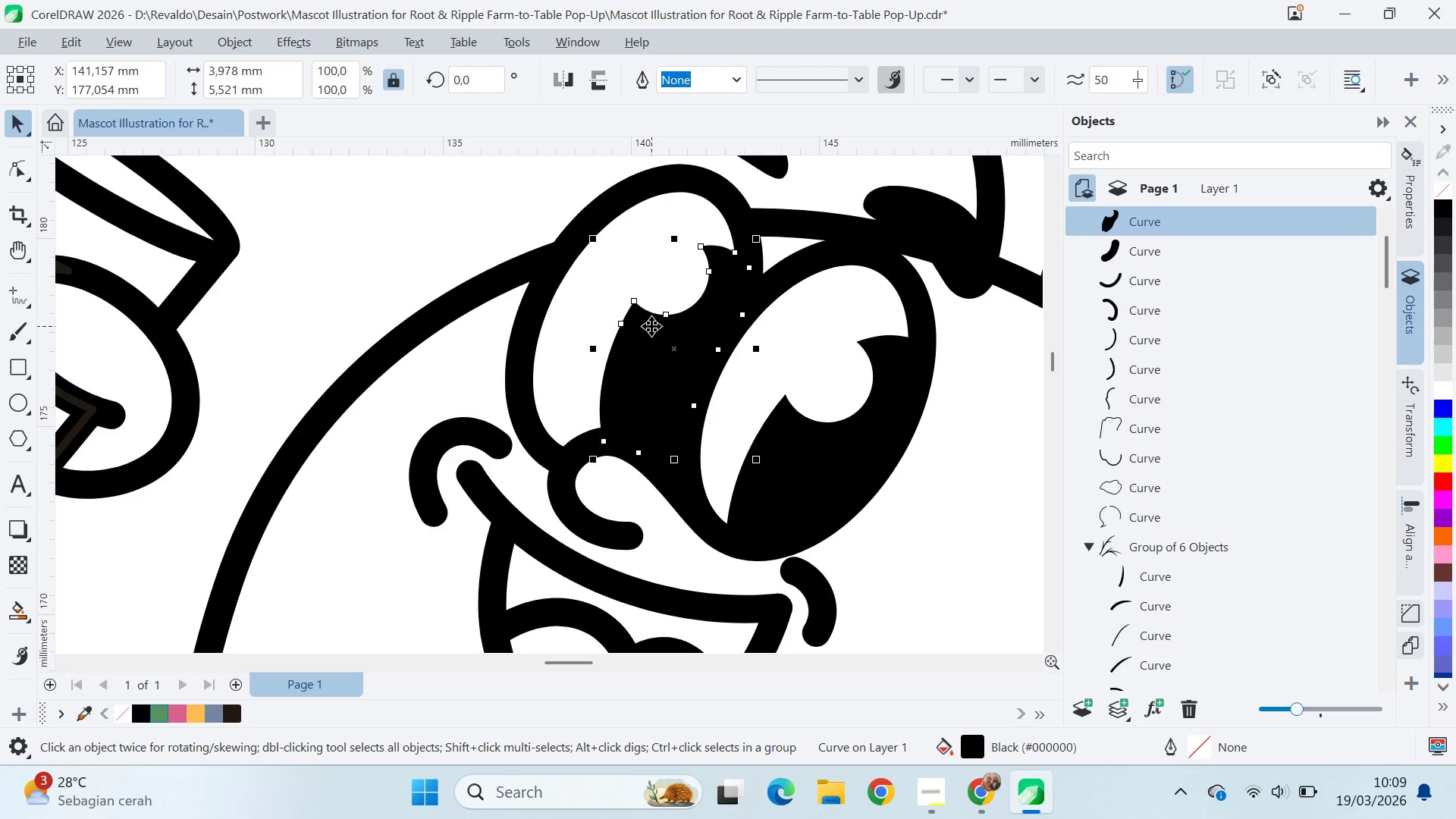 
key(Shift+PageUp)
 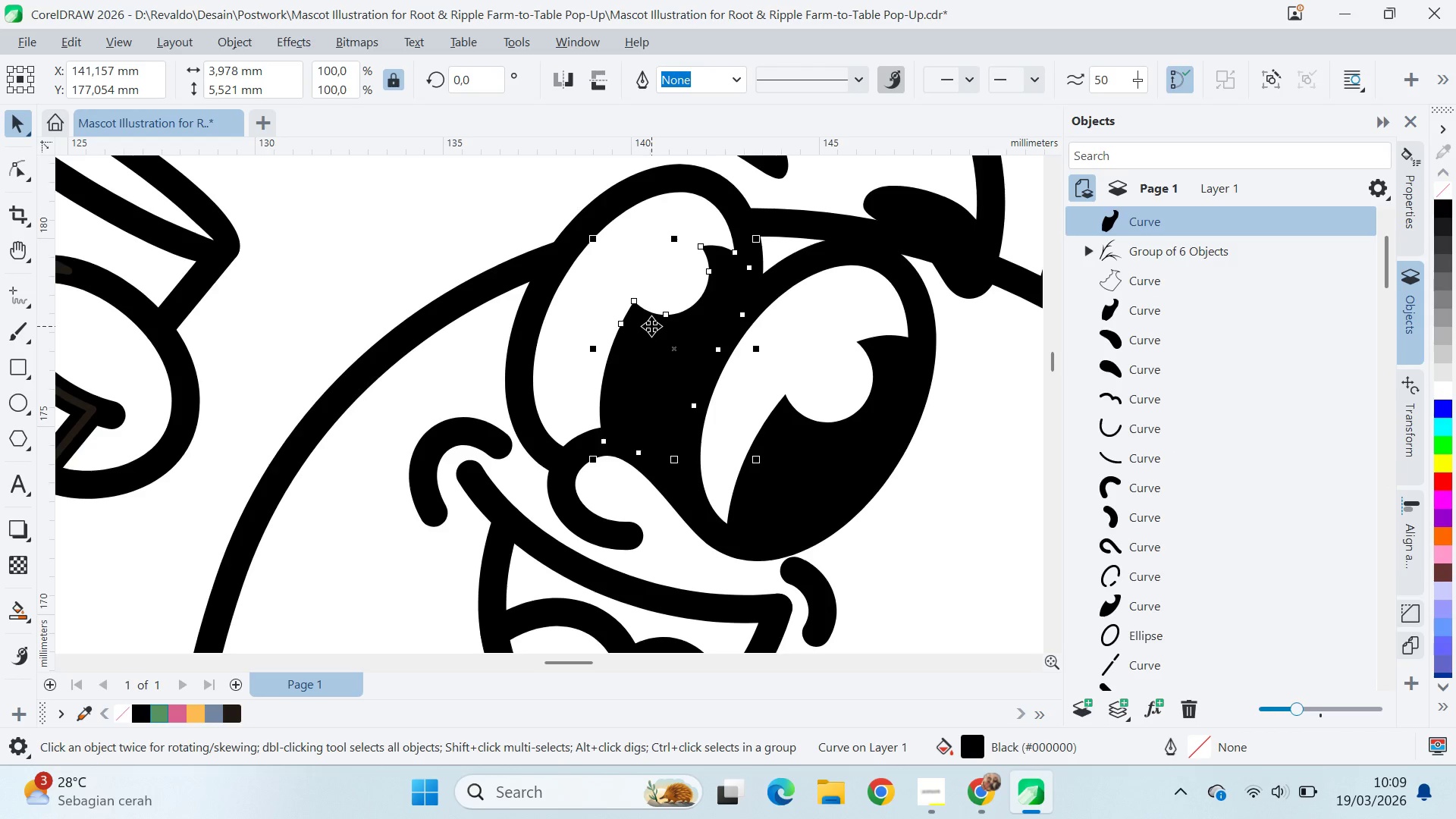 
key(Shift+PageUp)
 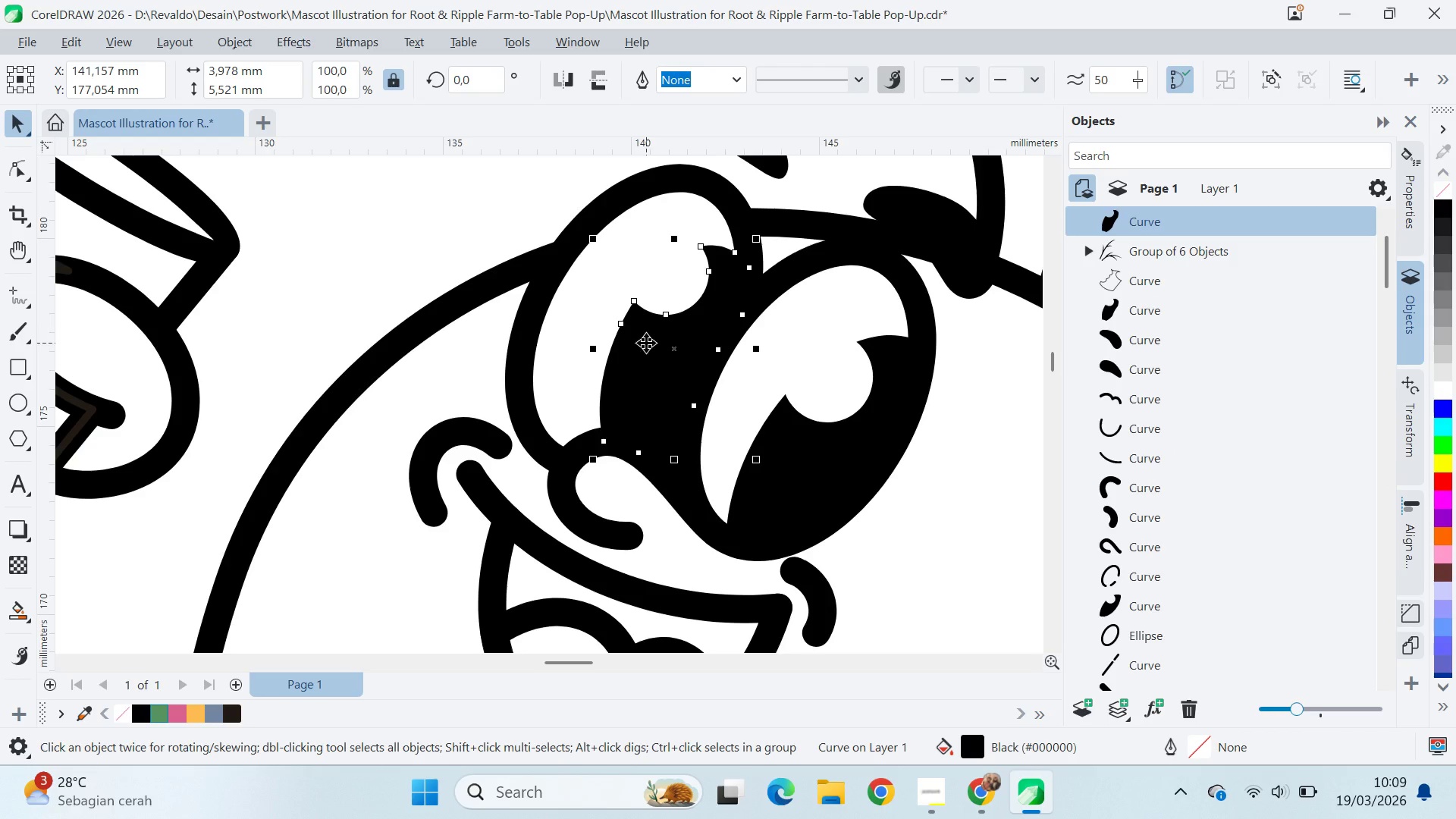 
left_click_drag(start_coordinate=[651, 344], to_coordinate=[517, 304])
 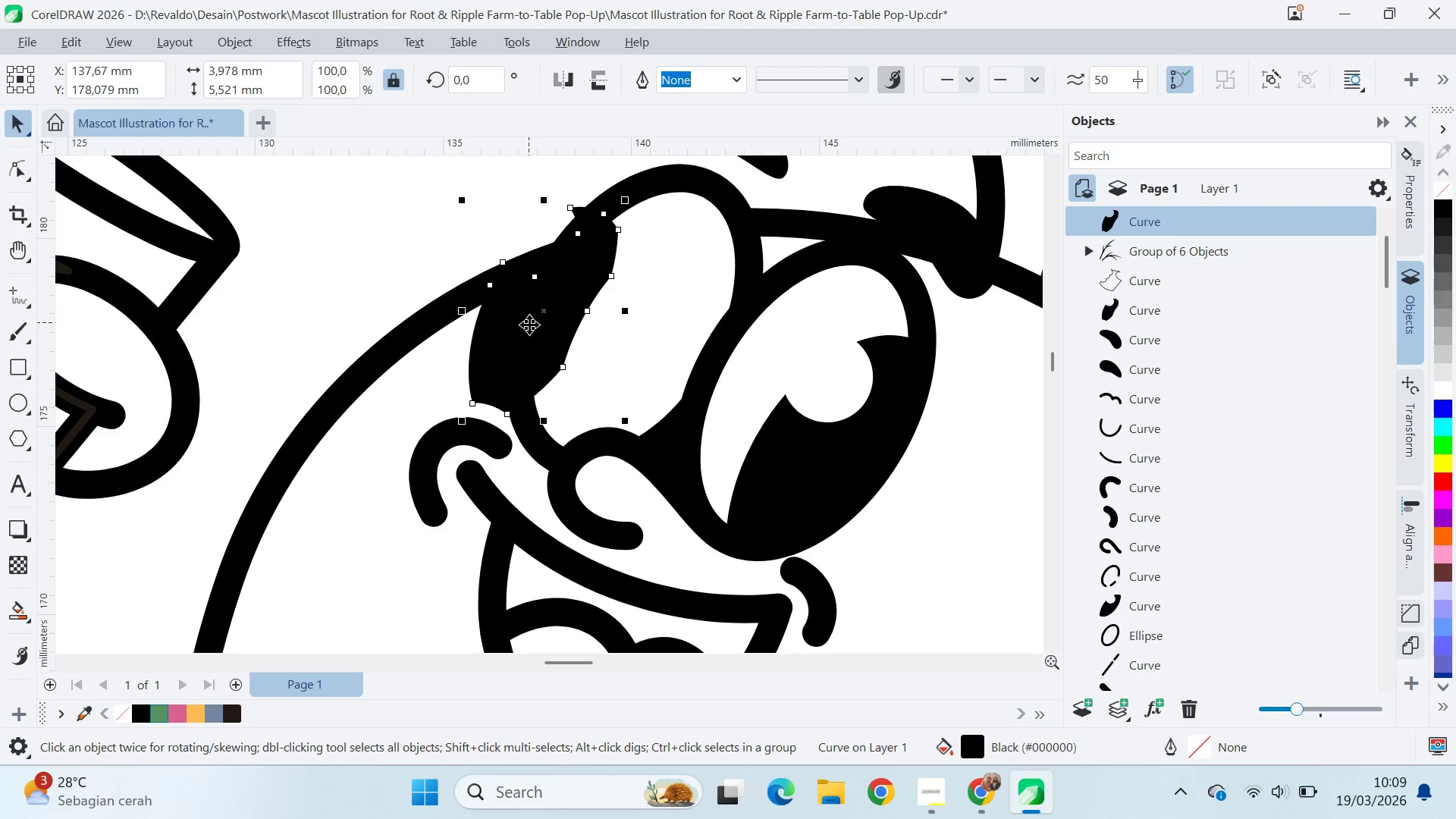 
key(Control+Z)
 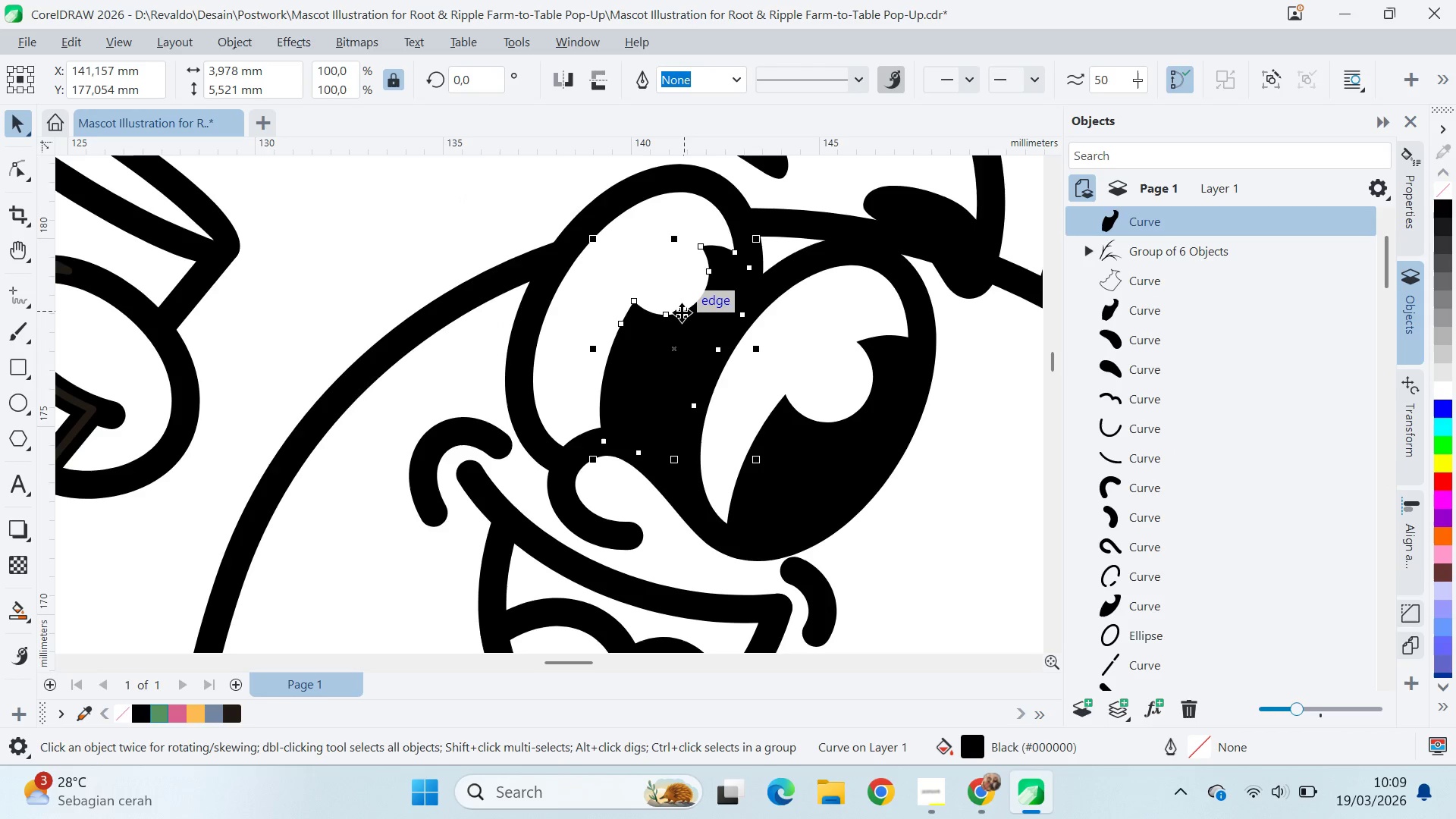 
left_click_drag(start_coordinate=[645, 356], to_coordinate=[563, 314])
 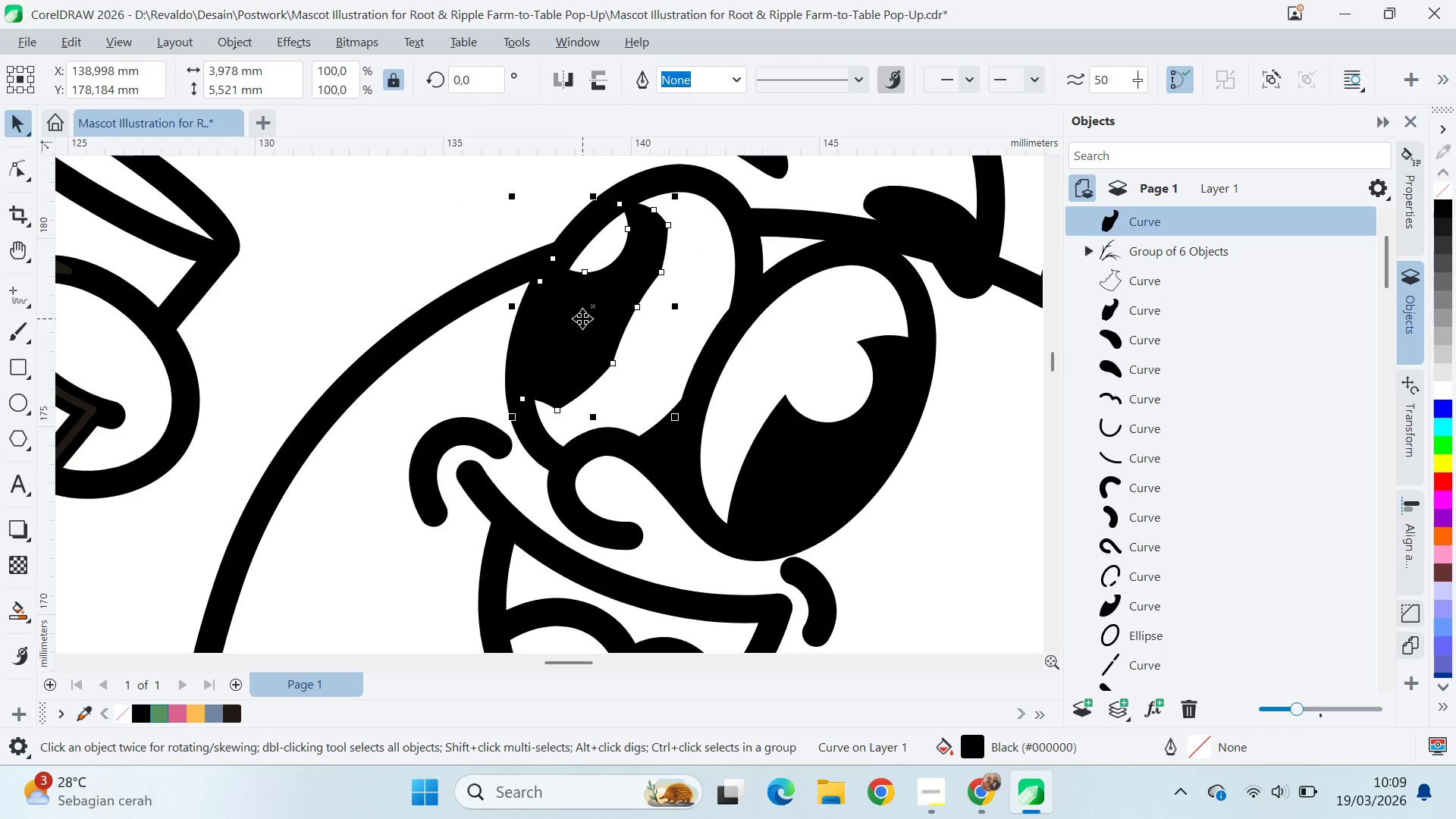 
key(Control+Z)
 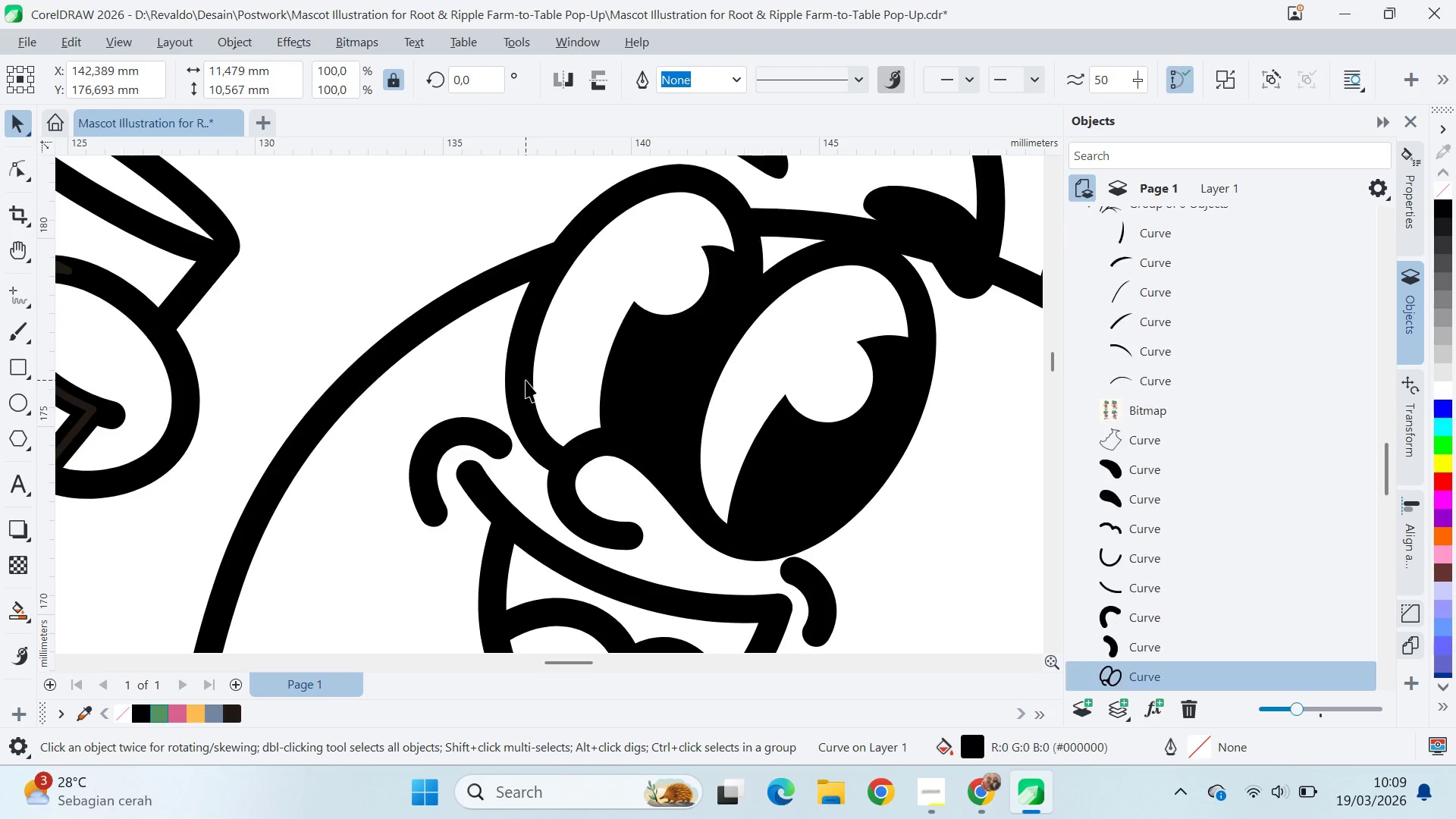 
left_click_drag(start_coordinate=[526, 381], to_coordinate=[436, 338])
 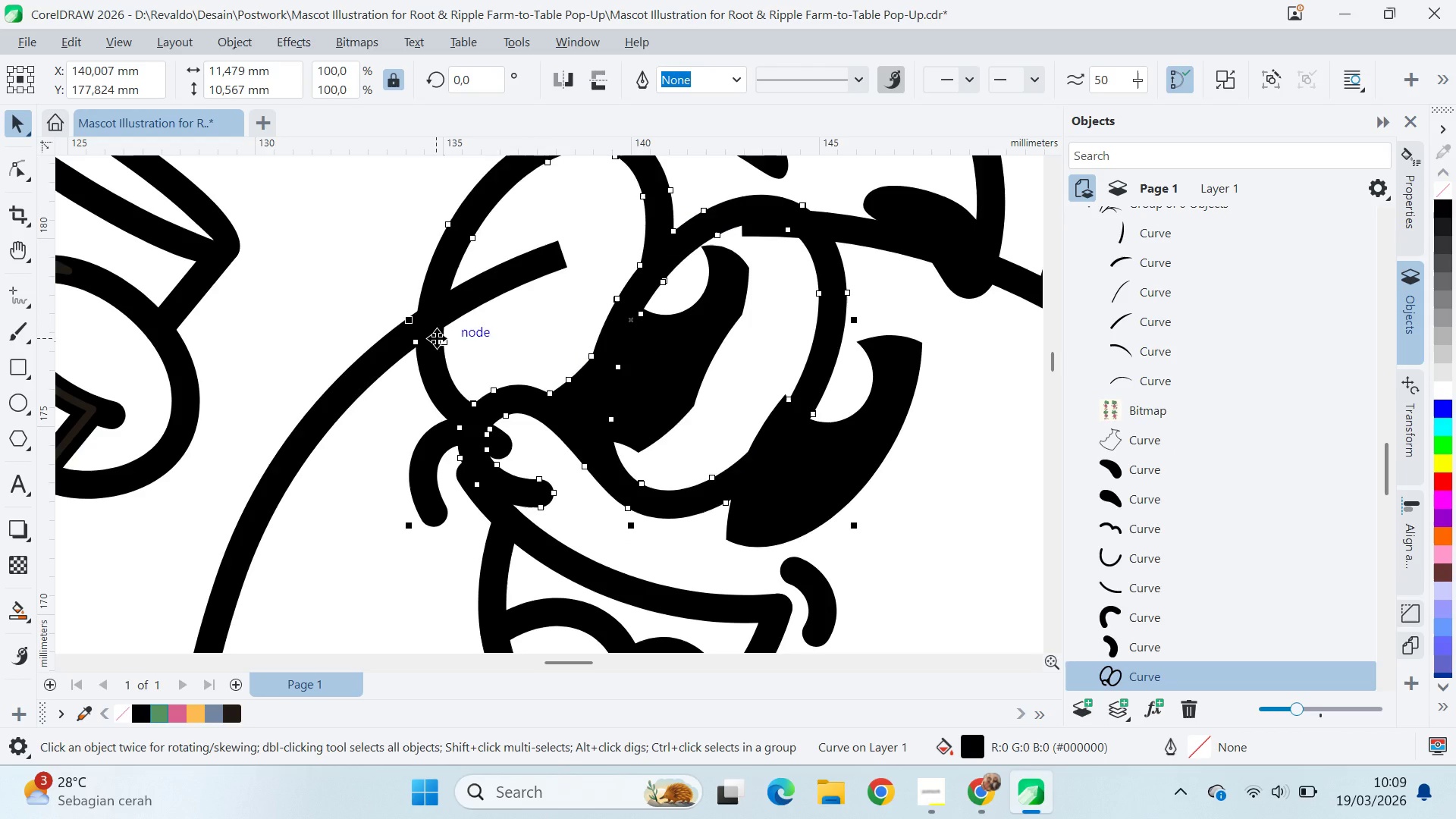 
key(Control+Z)
 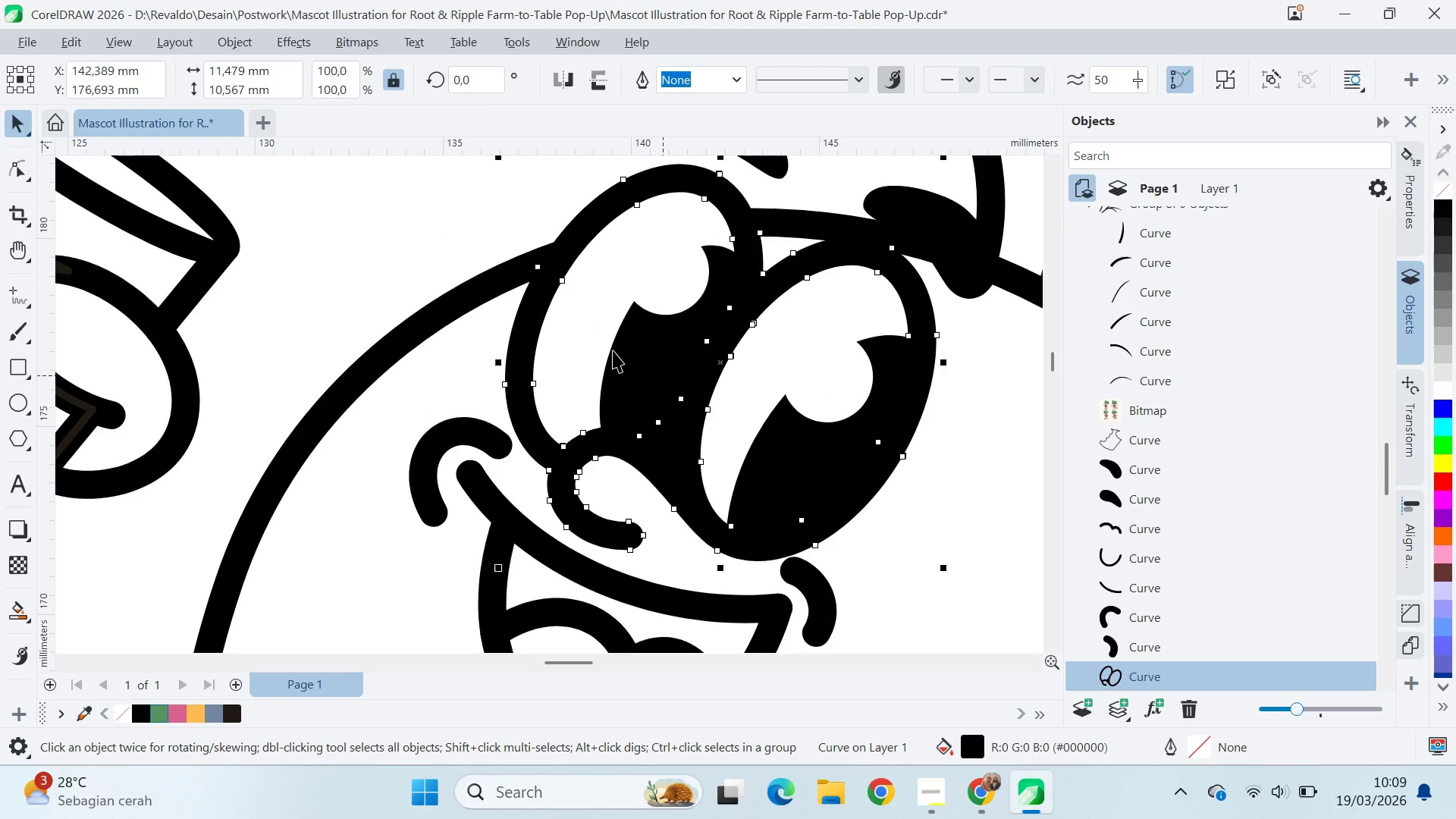 
left_click([613, 349])
 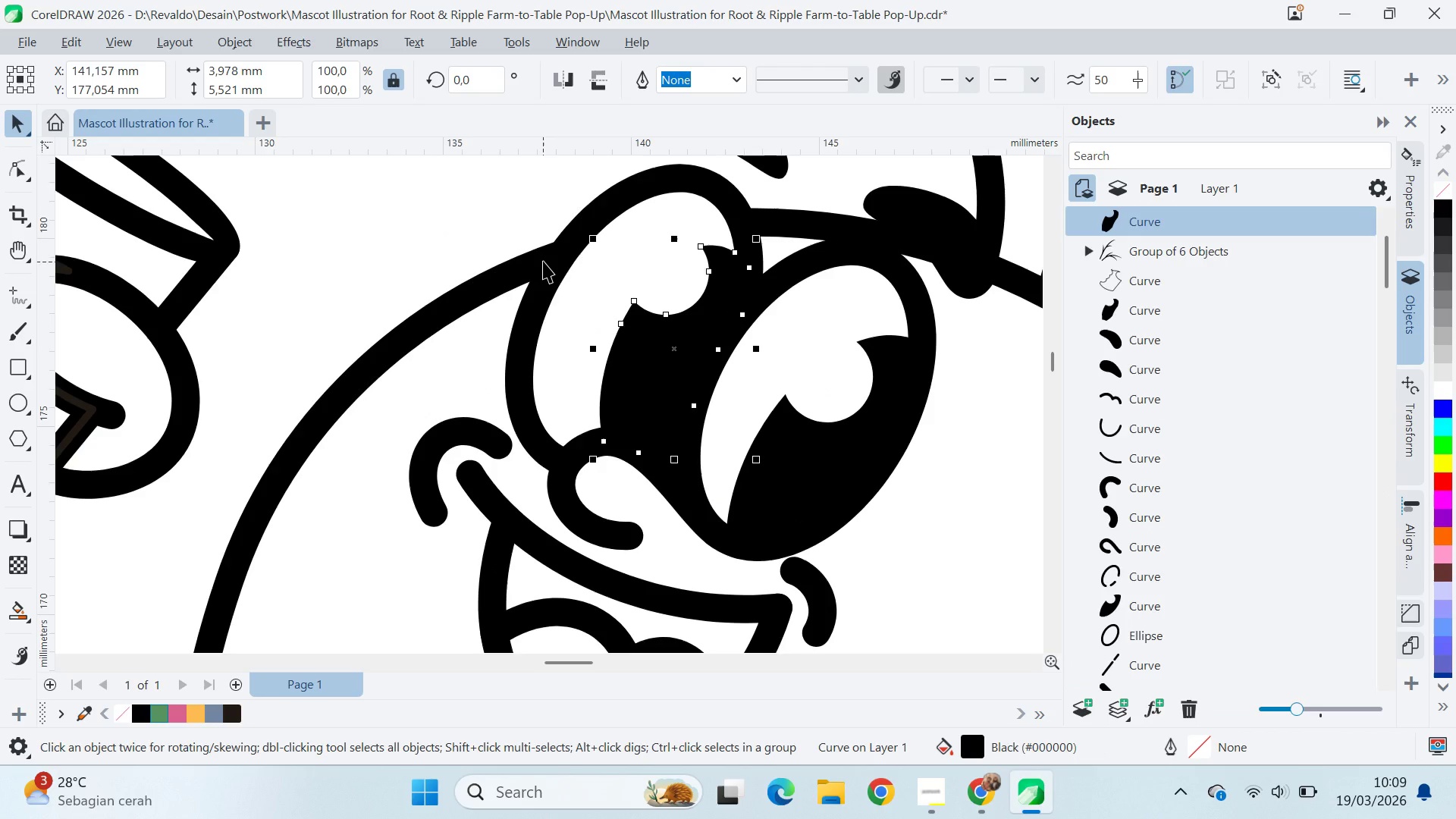 
hold_key(key=ShiftLeft, duration=0.47)
left_click([543, 259])
 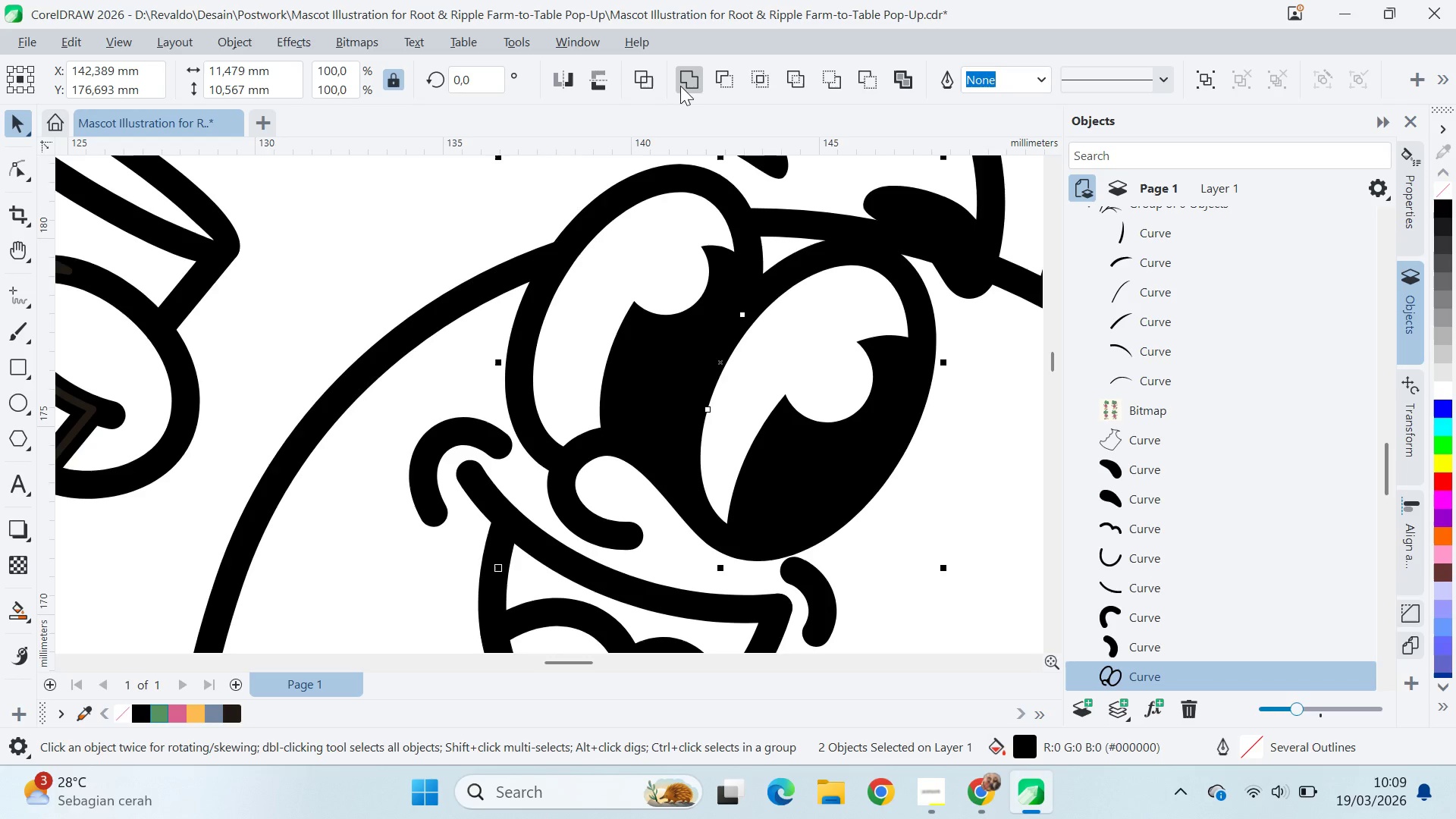 
mouse_move([668, 108])
 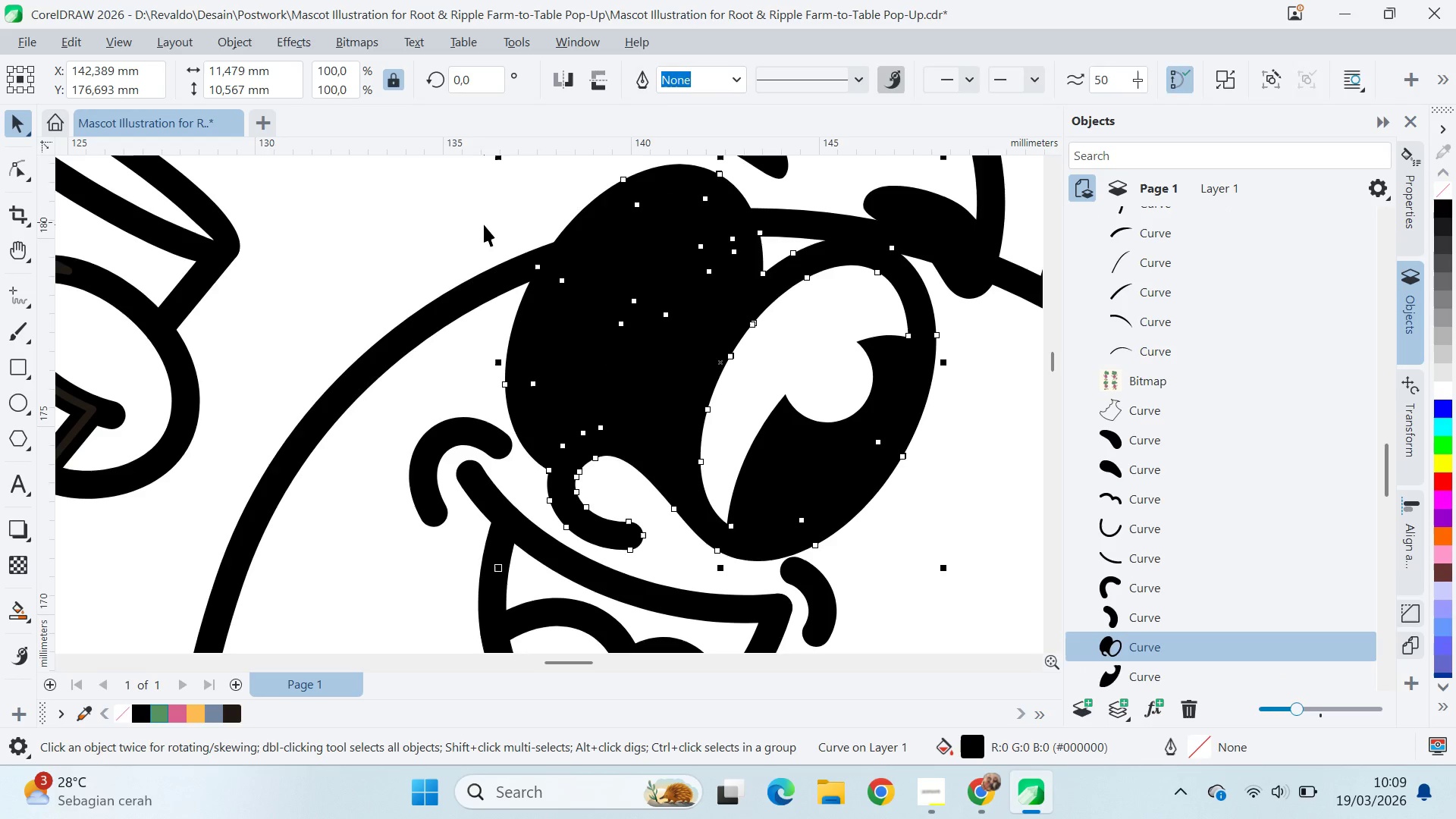 
key(Control+Z)
 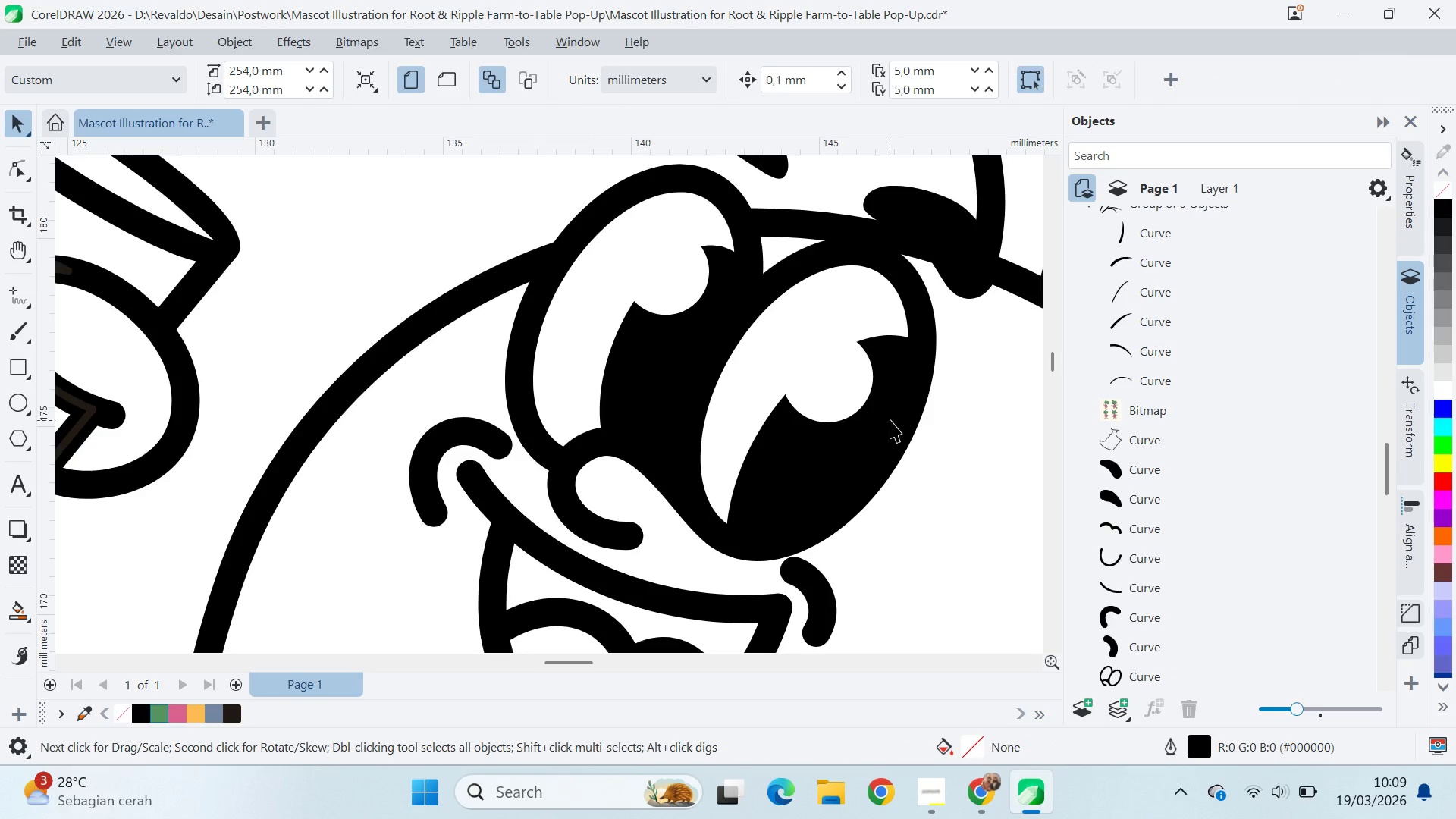 
left_click([864, 435])
 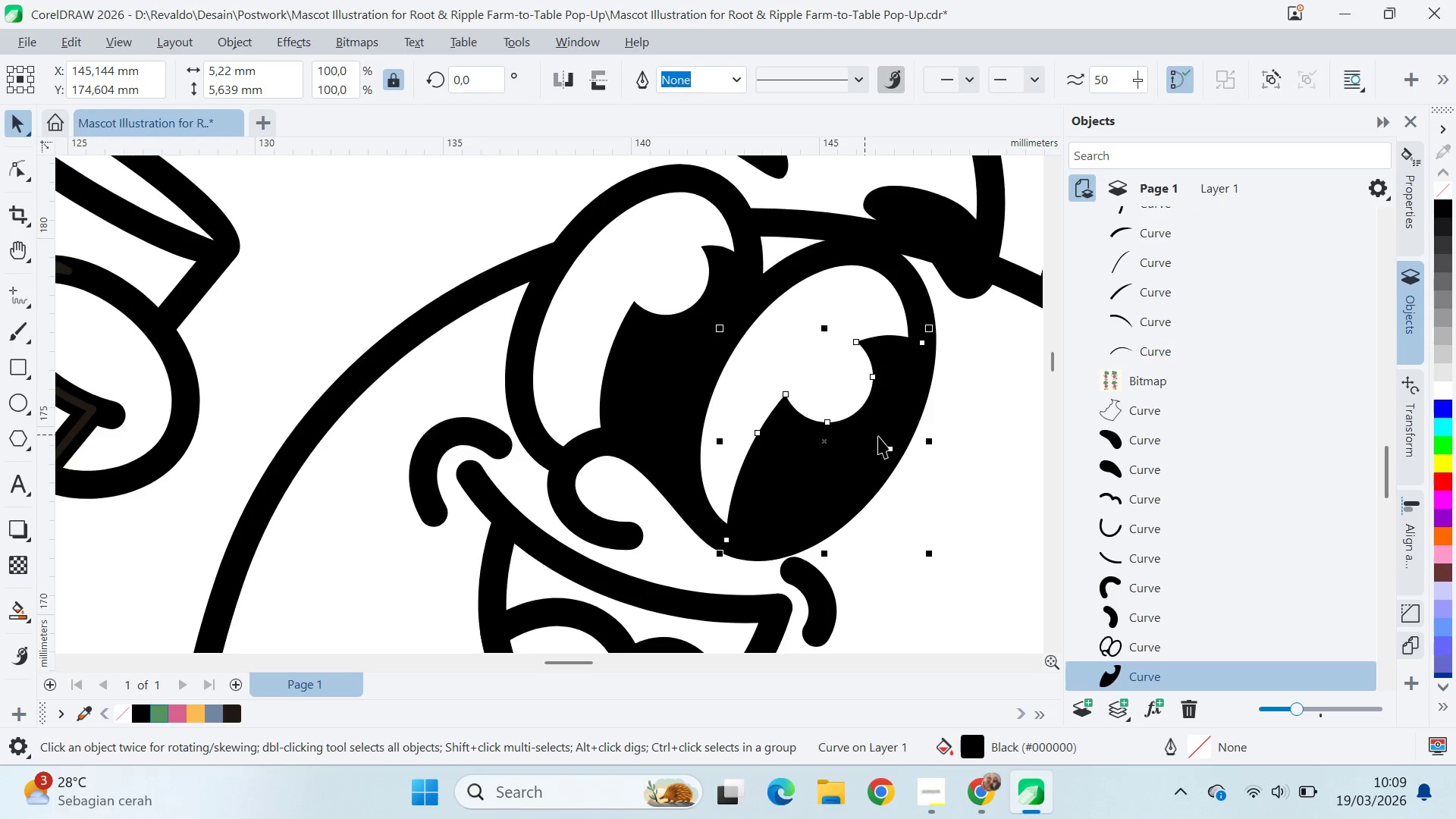 
hold_key(key=ShiftLeft, duration=0.53)
 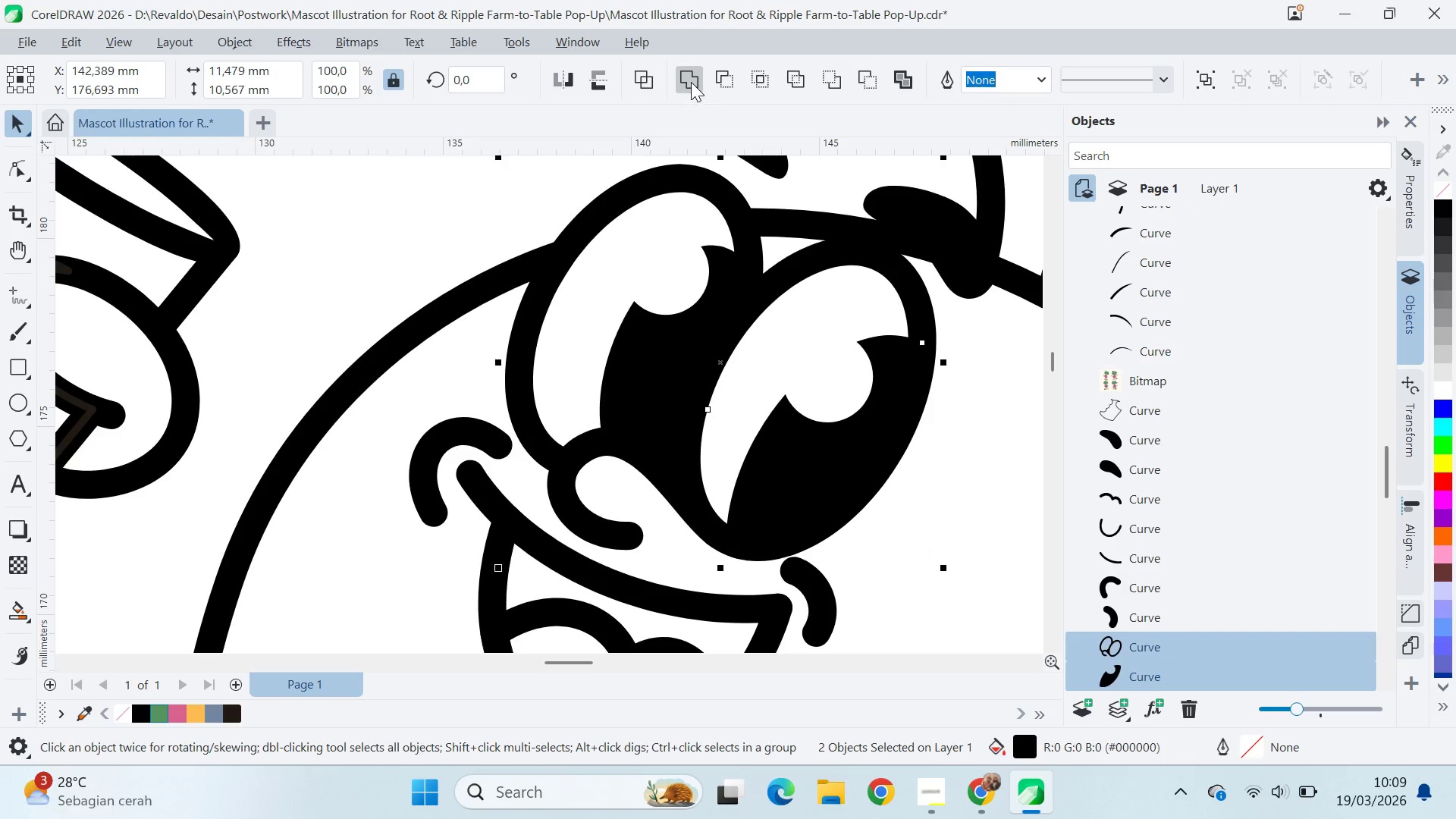 
left_click([691, 82])
 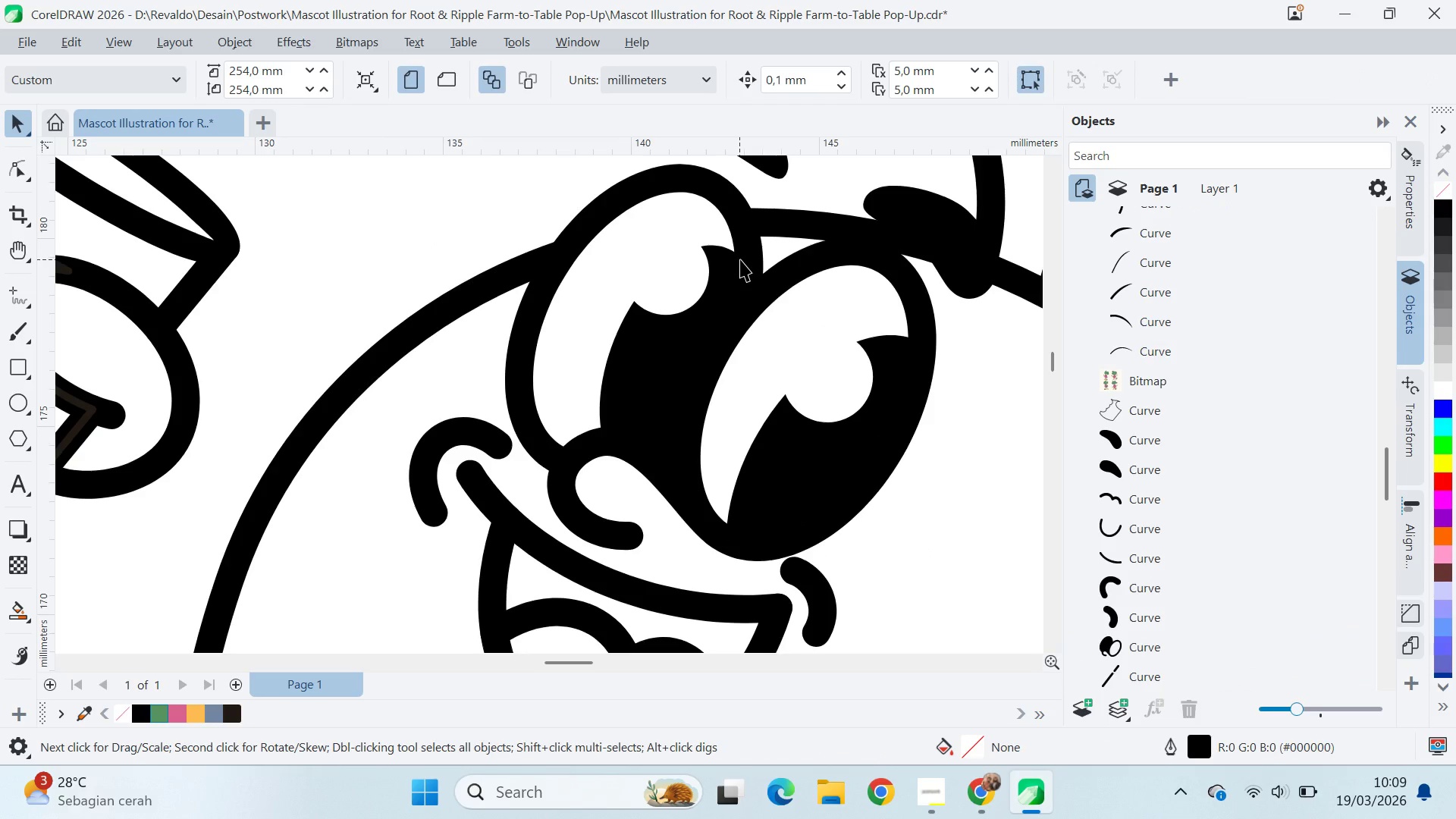 
left_click([712, 265])
 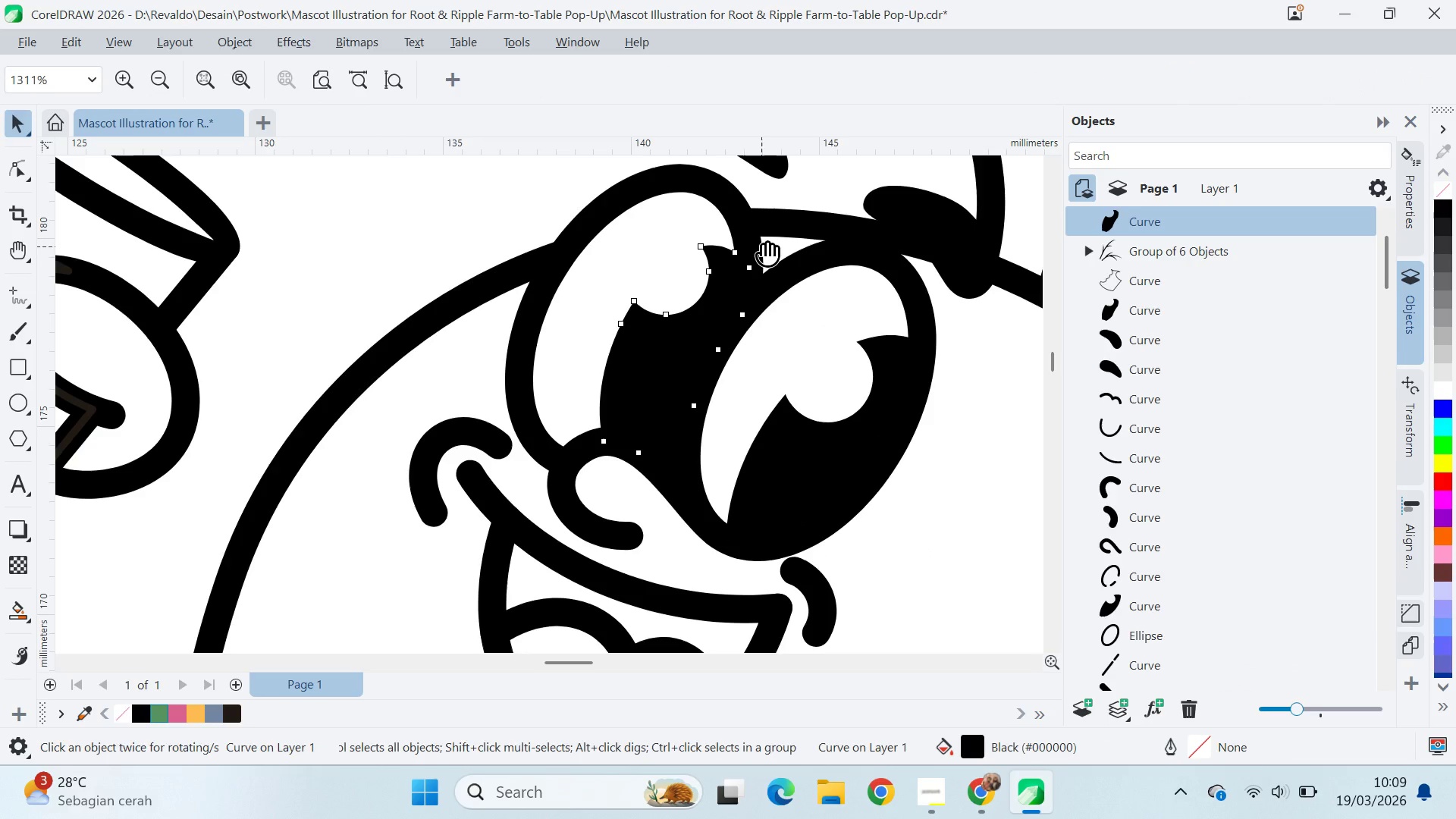 
type(qvq)
 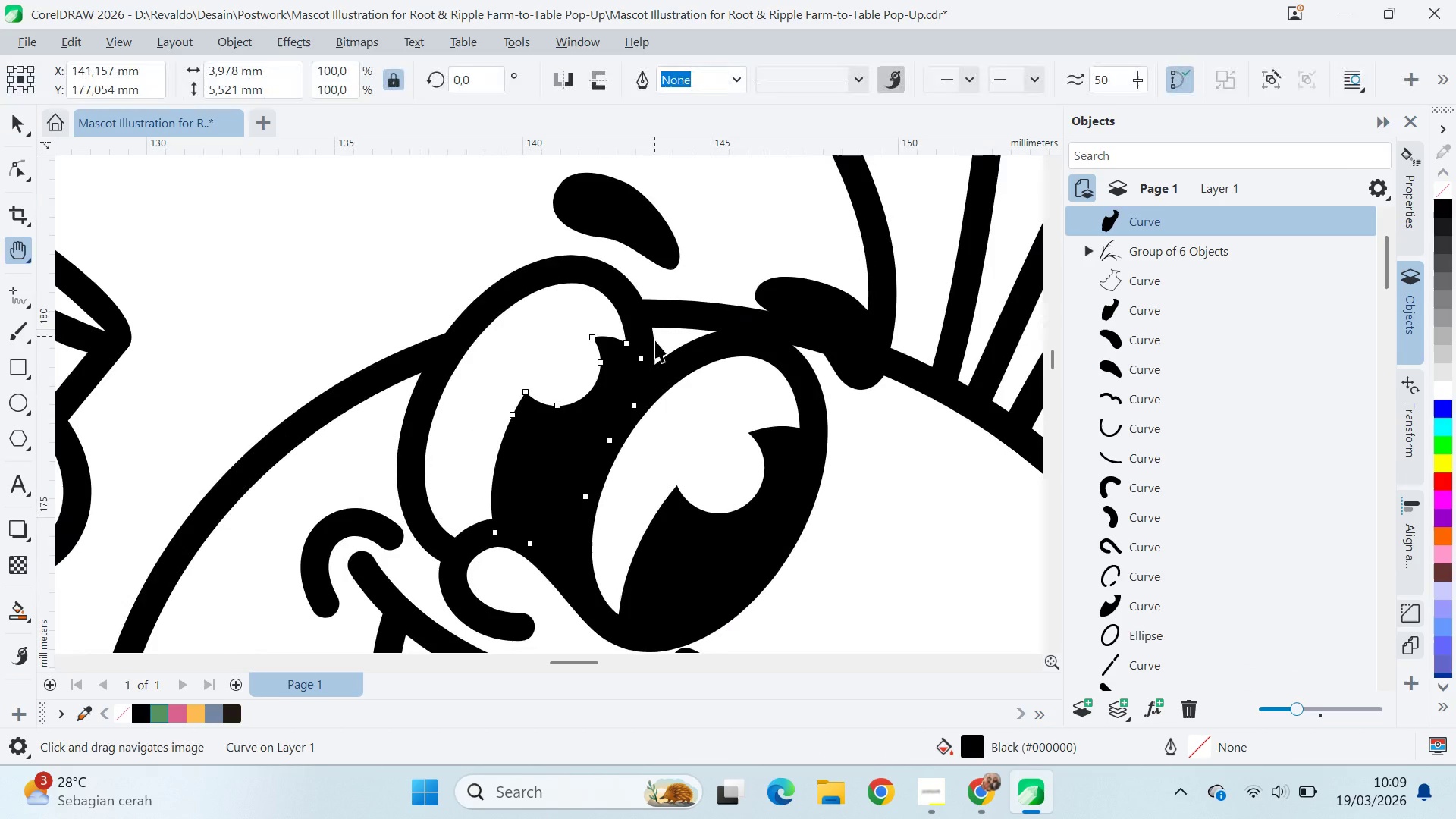 
left_click_drag(start_coordinate=[763, 245], to_coordinate=[754, 376])
 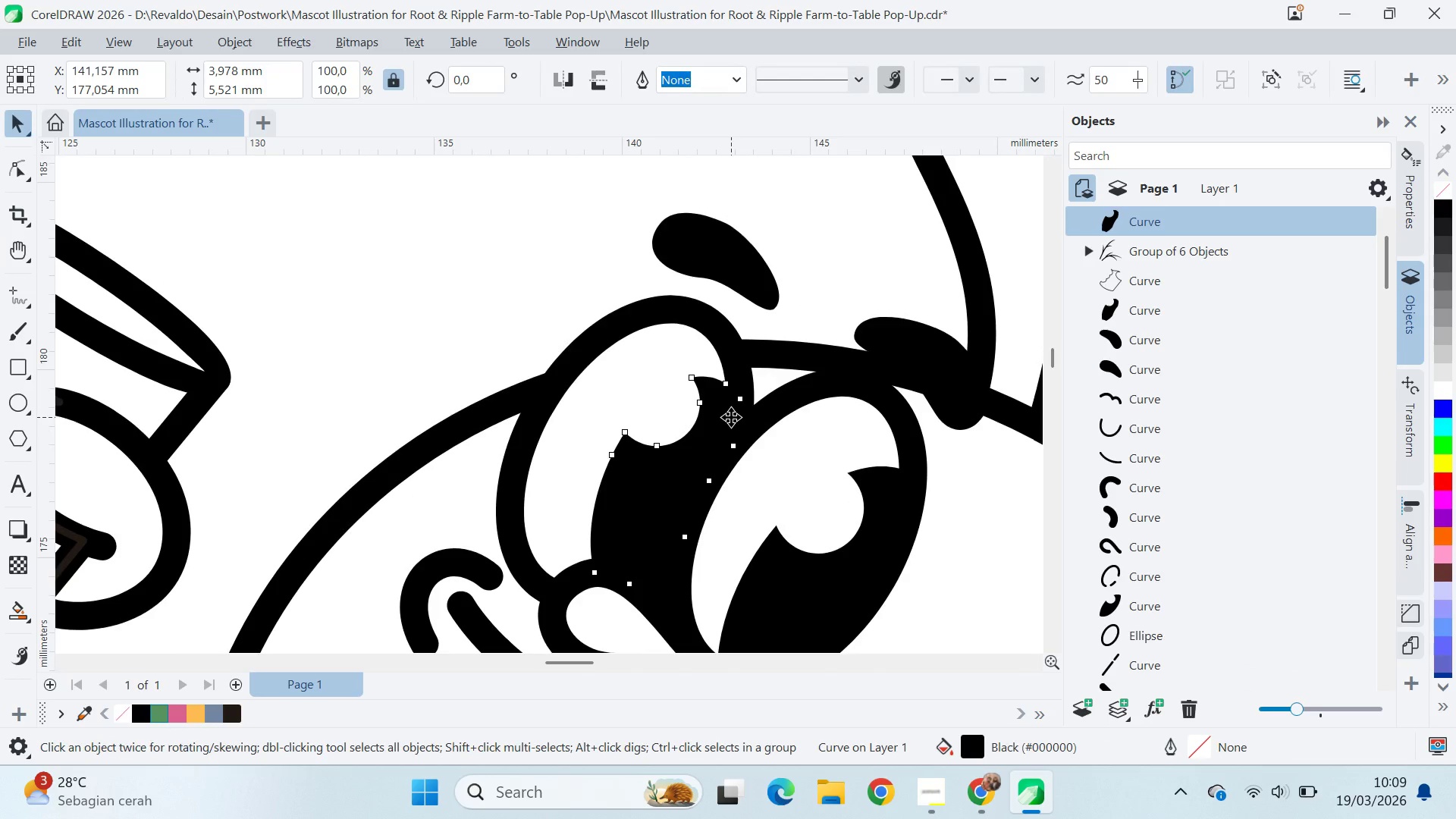 
left_click_drag(start_coordinate=[730, 416], to_coordinate=[654, 336])
 